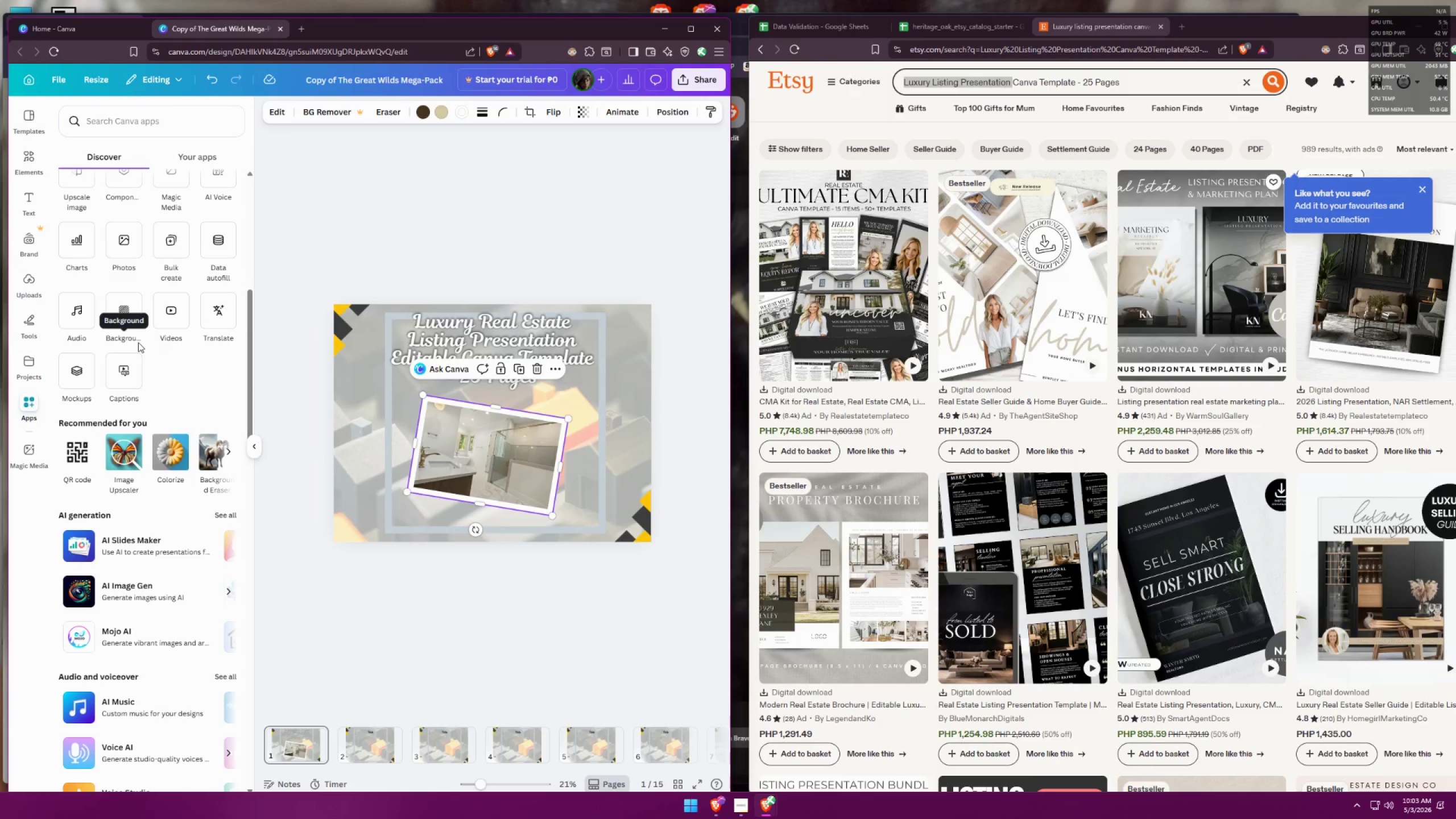 
left_click([36, 319])
 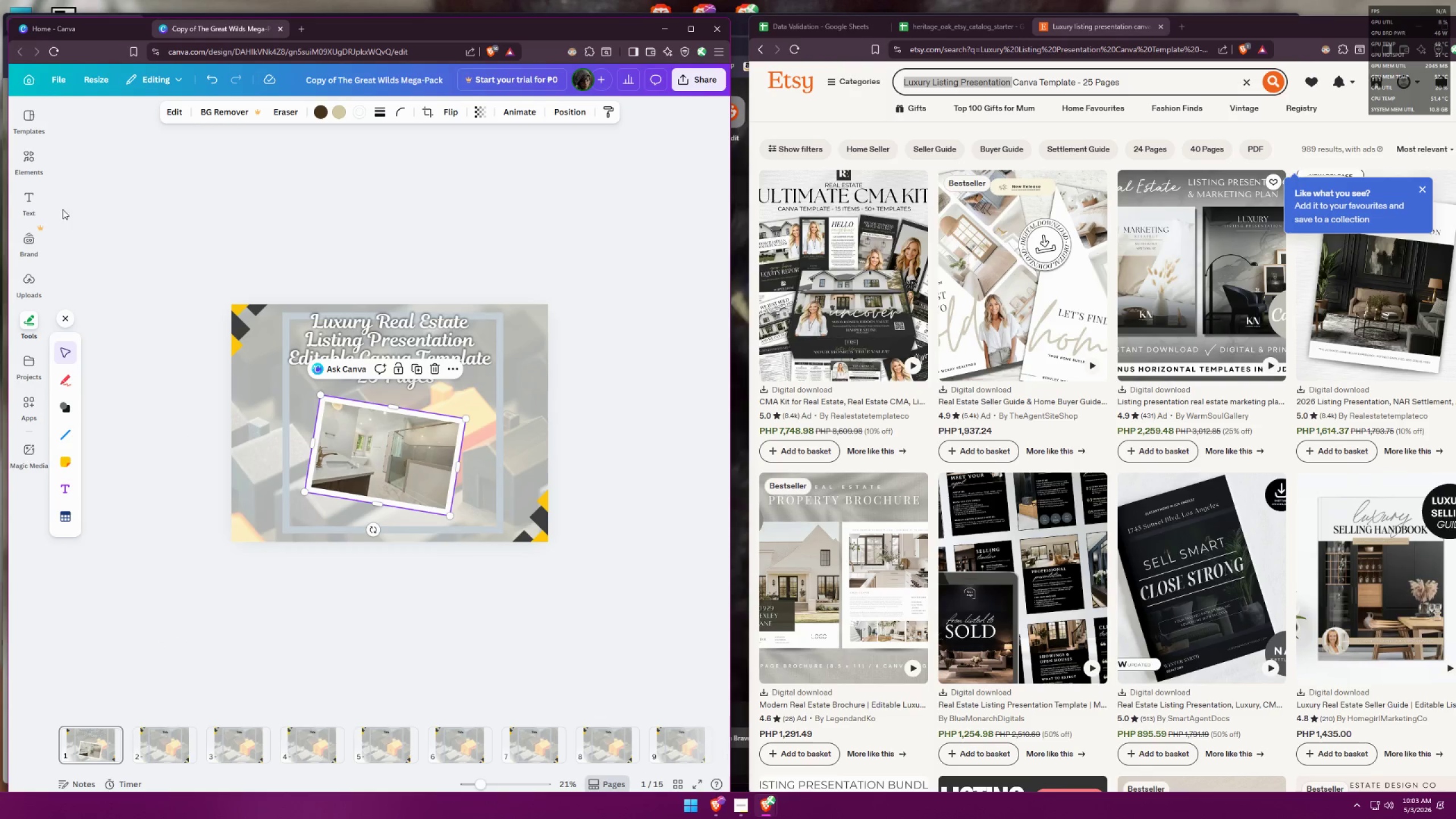 
left_click([174, 125])
 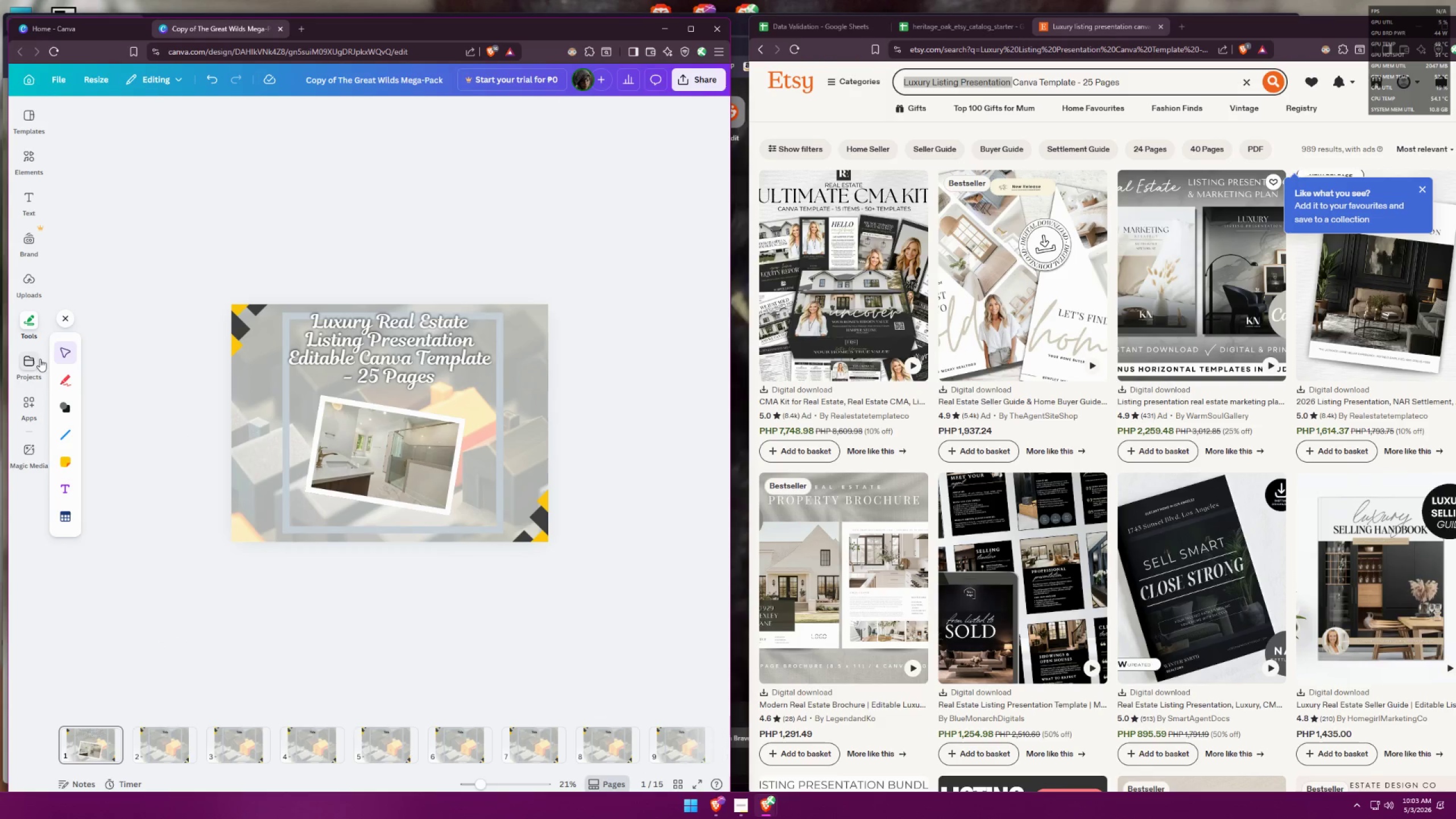 
left_click([31, 332])
 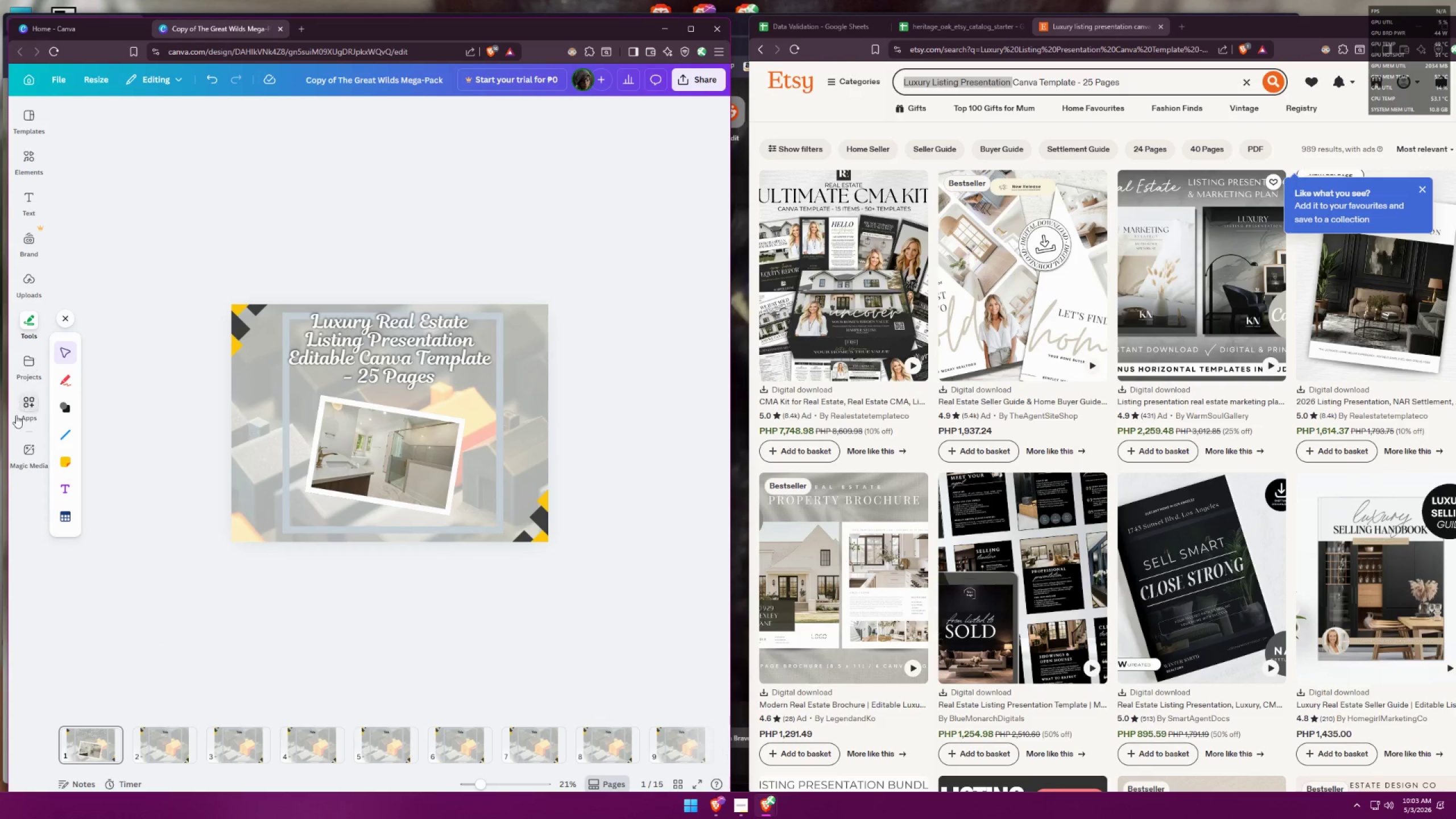 
left_click([32, 453])
 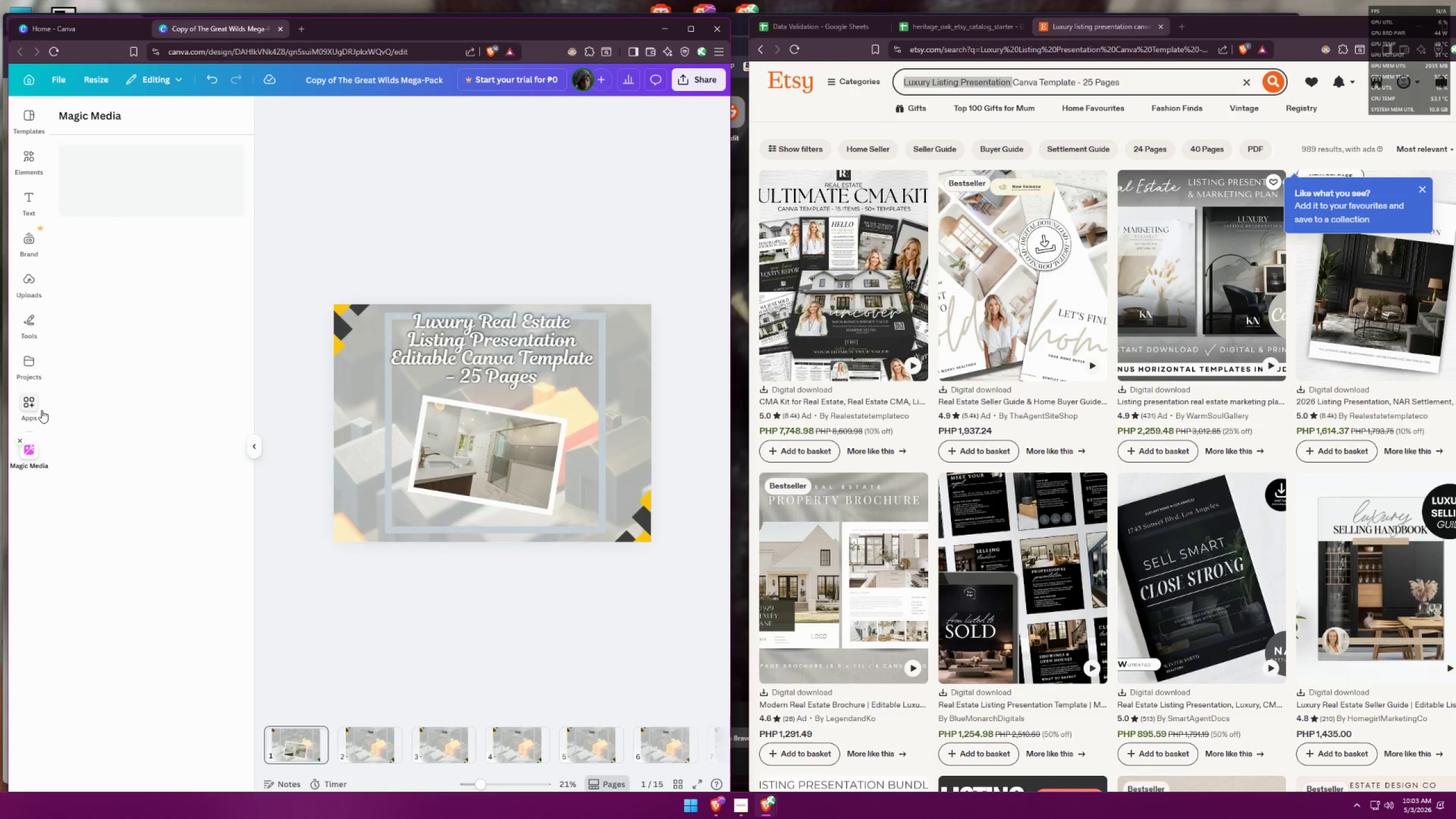 
left_click([30, 400])
 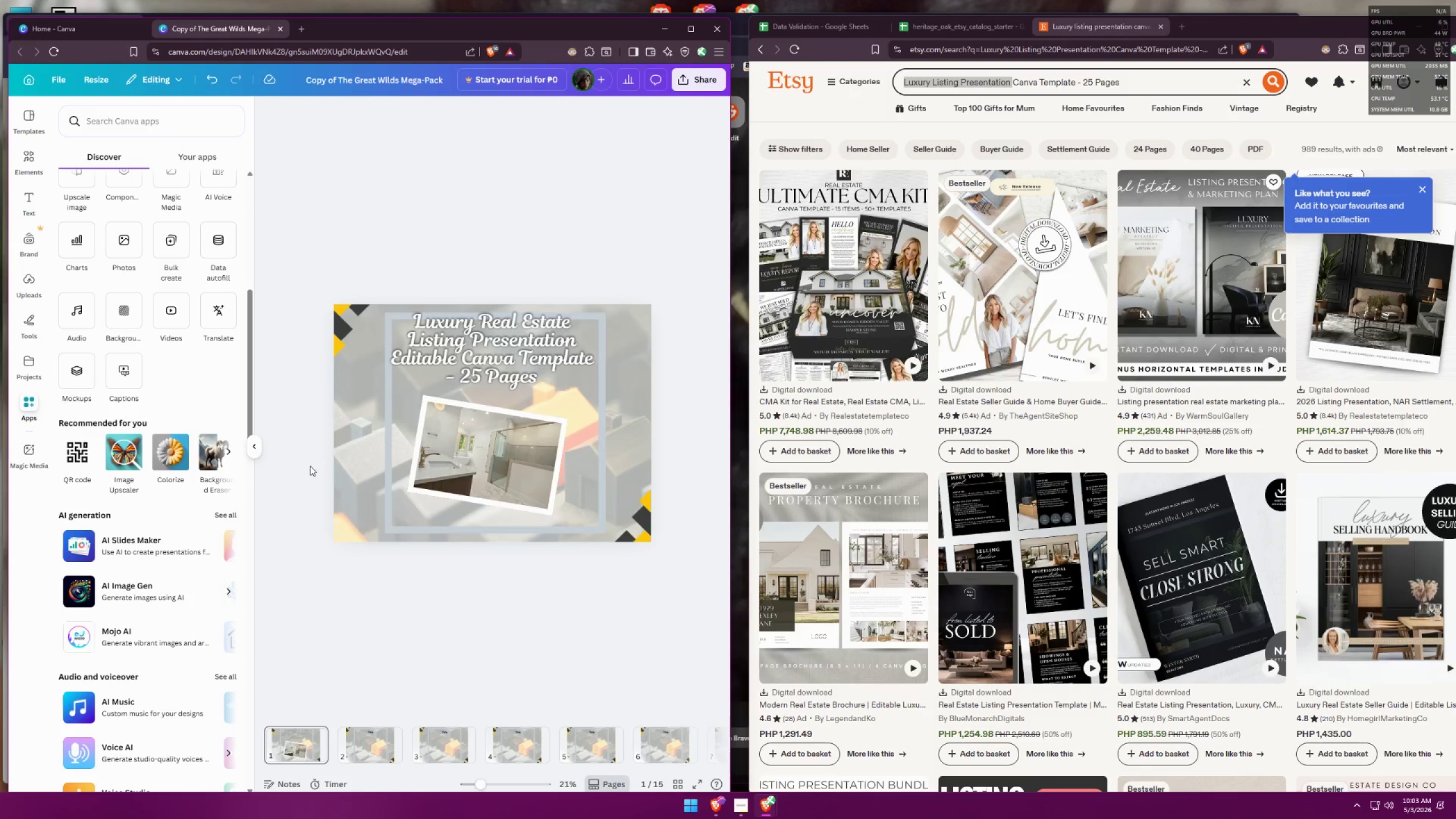 
left_click([495, 449])
 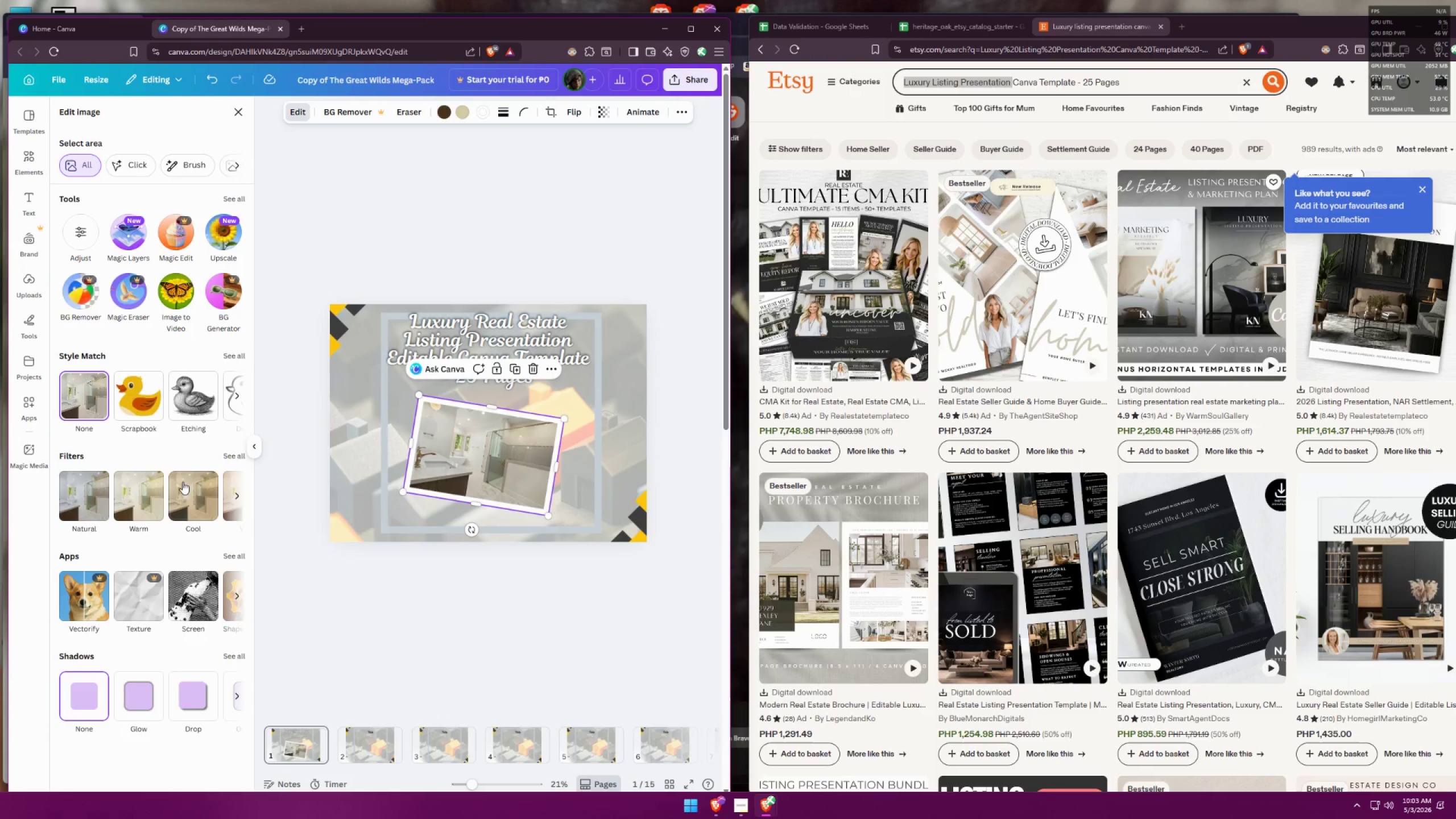 
left_click([184, 689])
 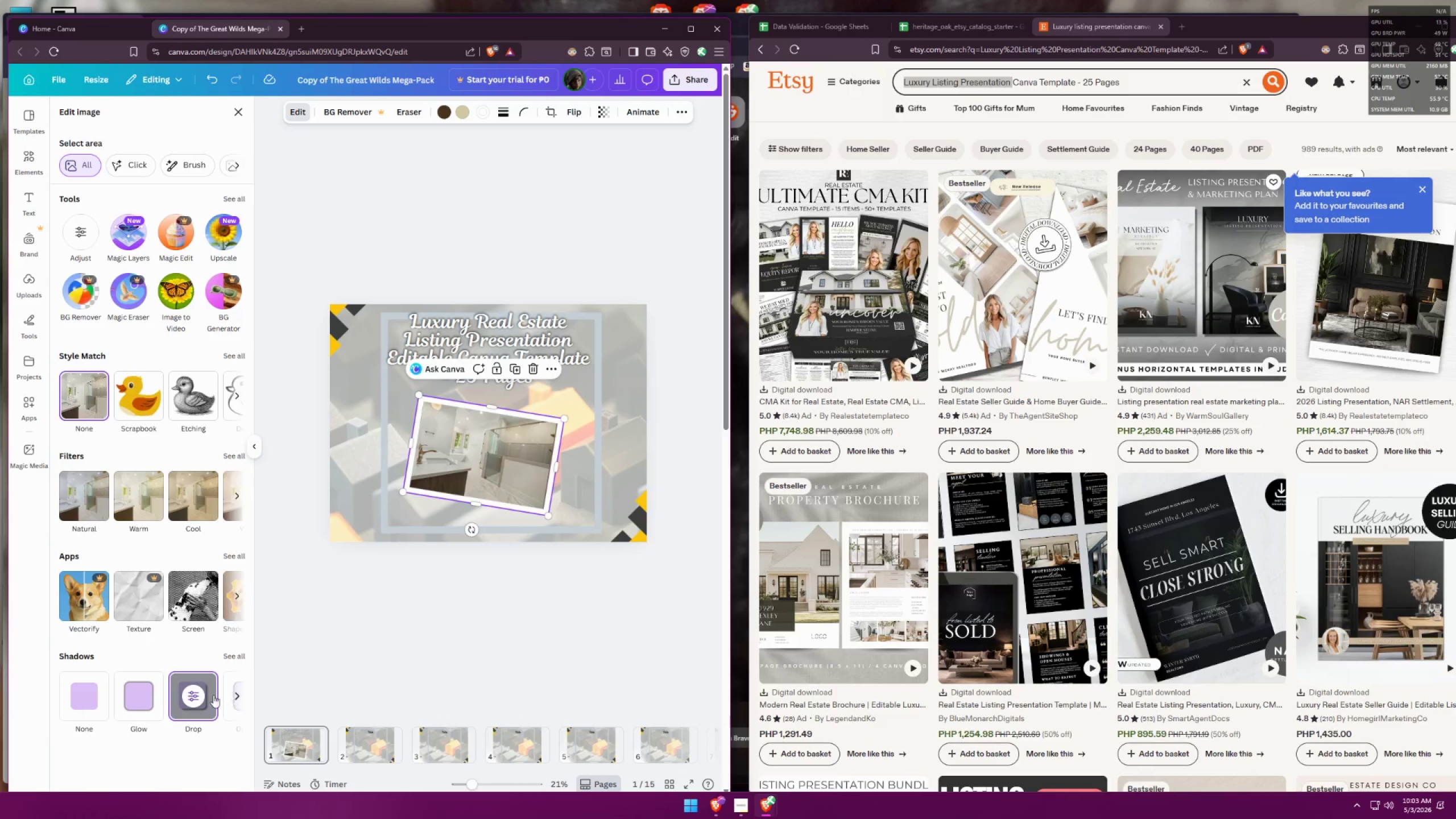 
left_click([195, 700])
 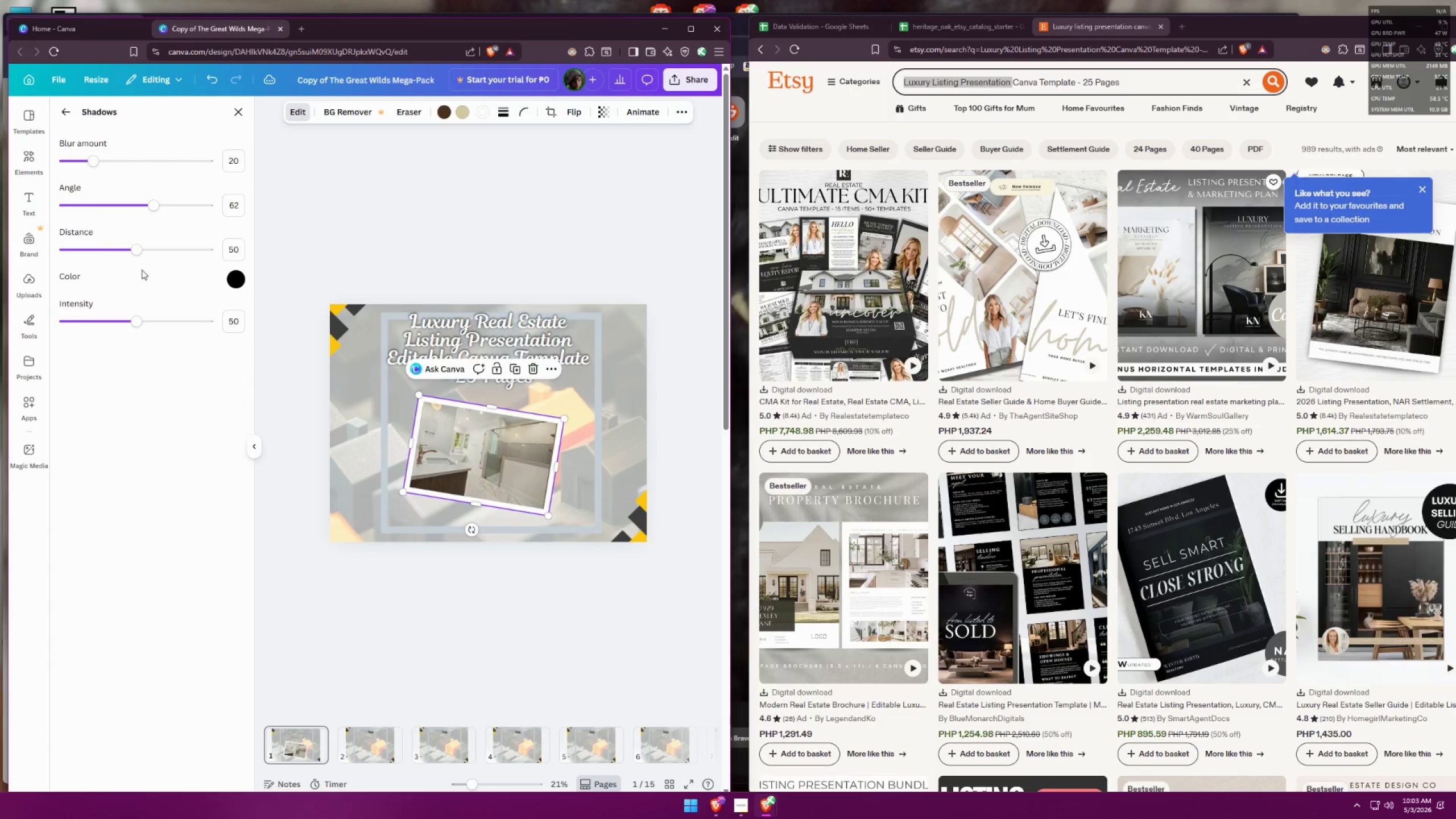 
left_click_drag(start_coordinate=[140, 253], to_coordinate=[113, 233])
 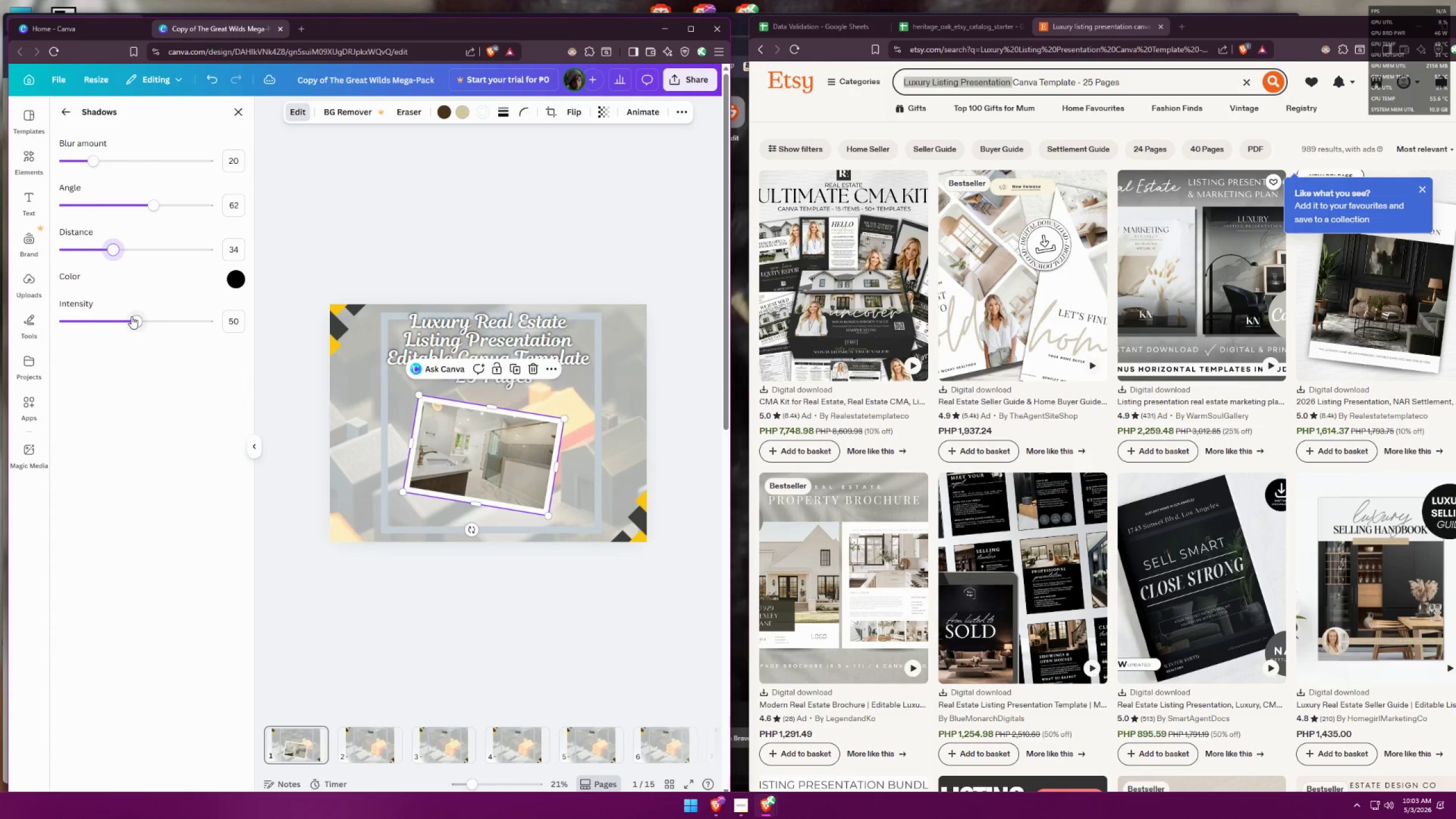 
left_click_drag(start_coordinate=[132, 316], to_coordinate=[154, 312])
 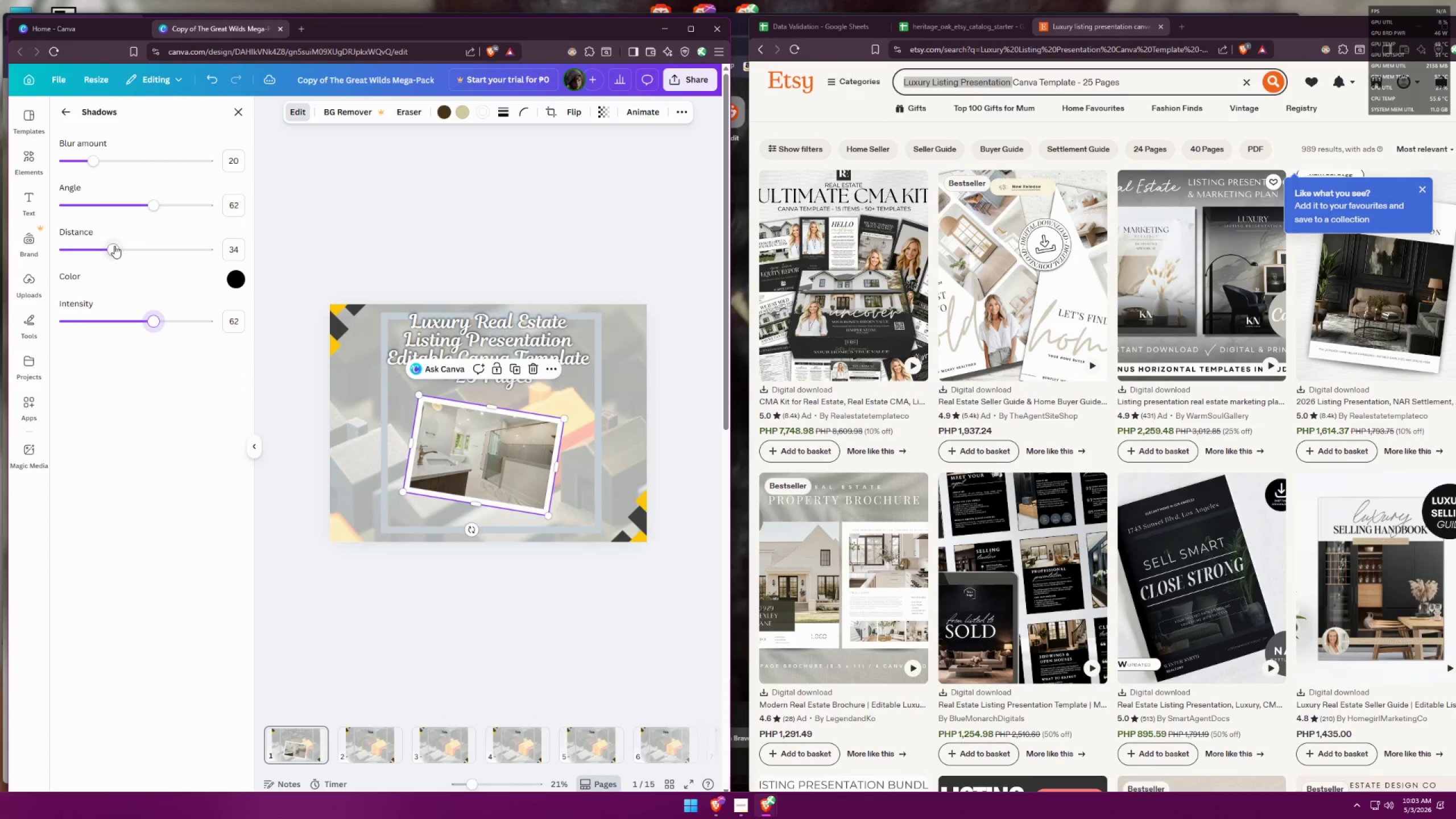 
left_click_drag(start_coordinate=[115, 245], to_coordinate=[266, 239])
 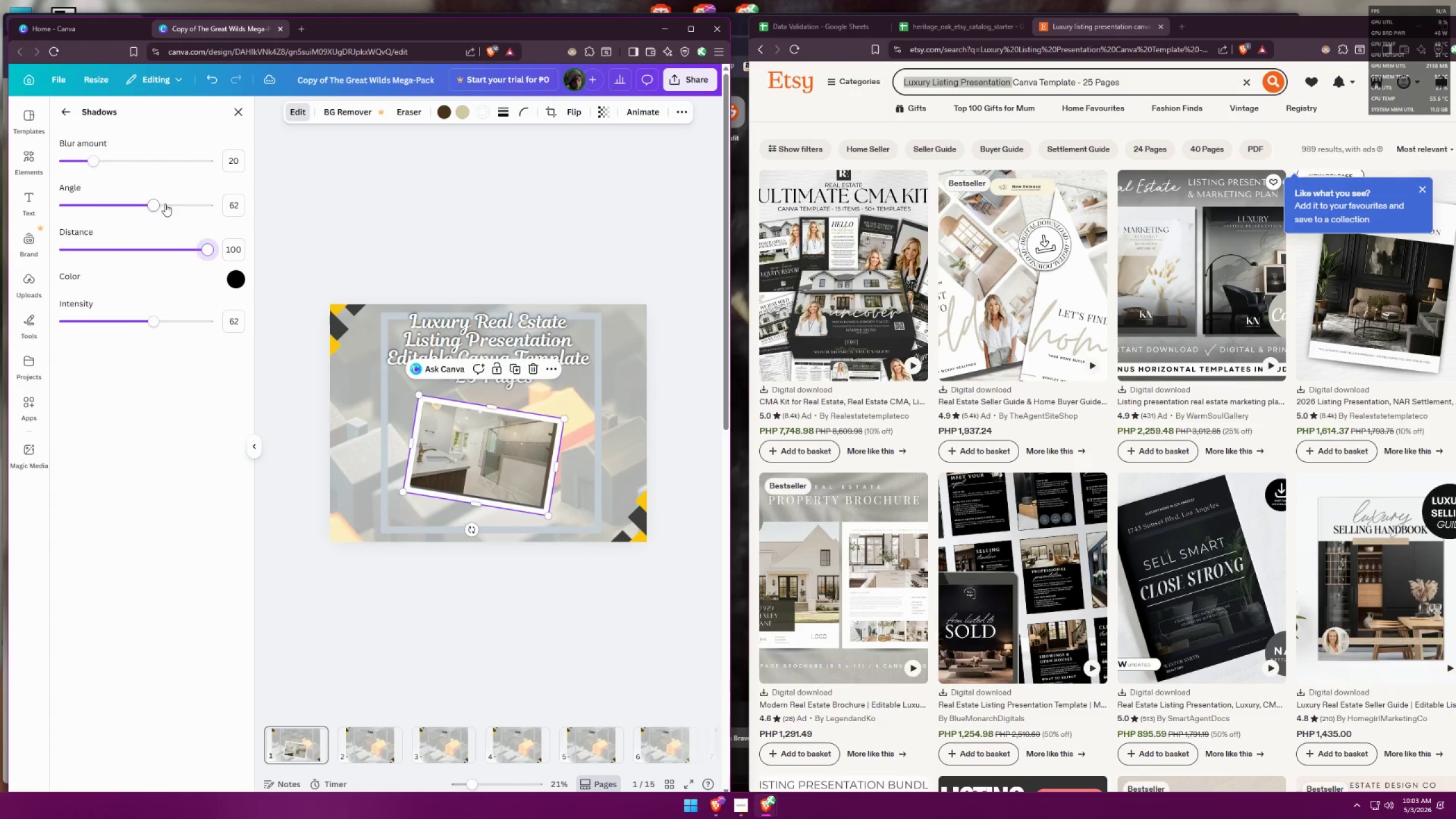 
left_click_drag(start_coordinate=[158, 207], to_coordinate=[157, 199])
 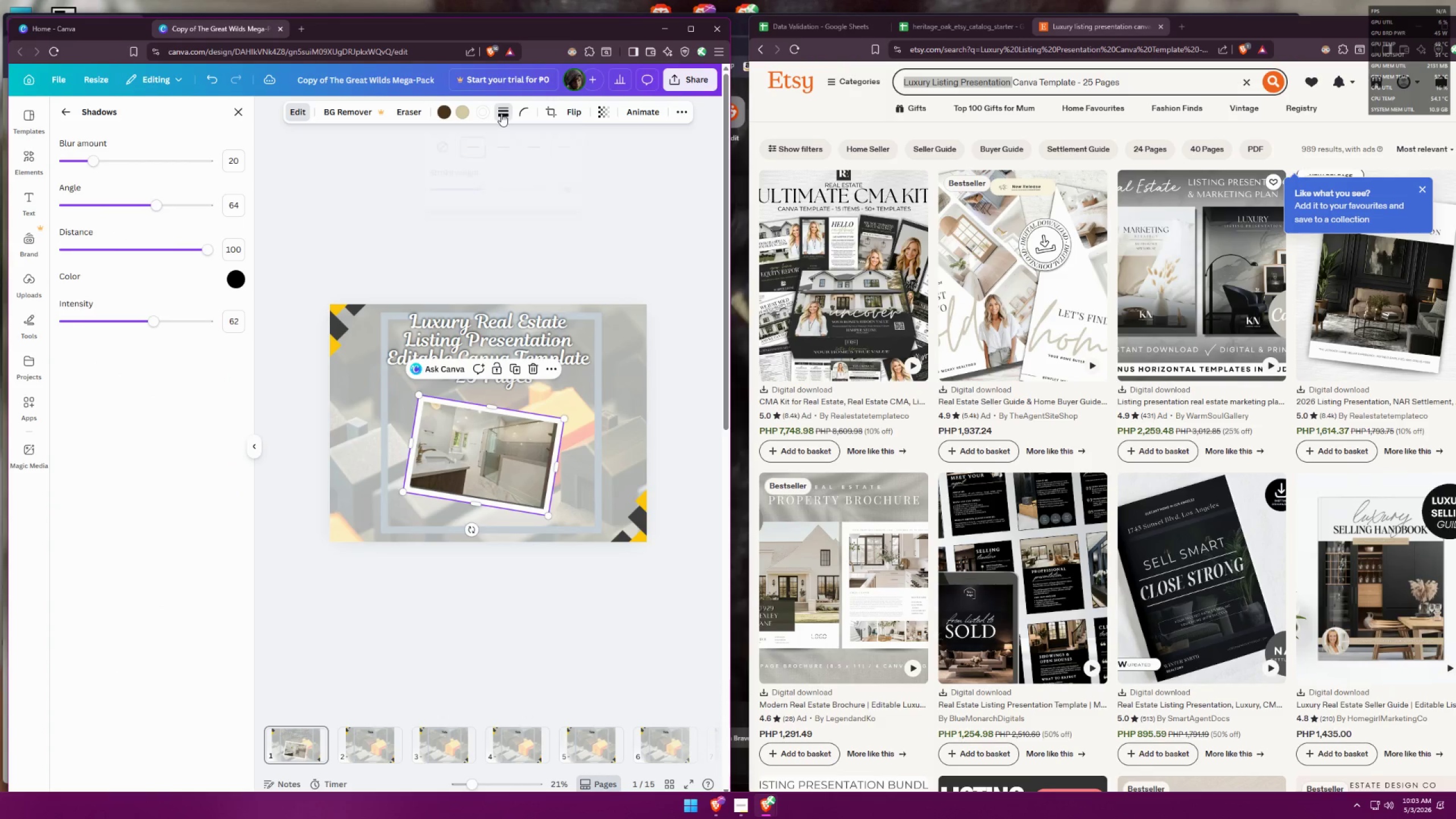 
left_click_drag(start_coordinate=[485, 192], to_coordinate=[365, 183])
 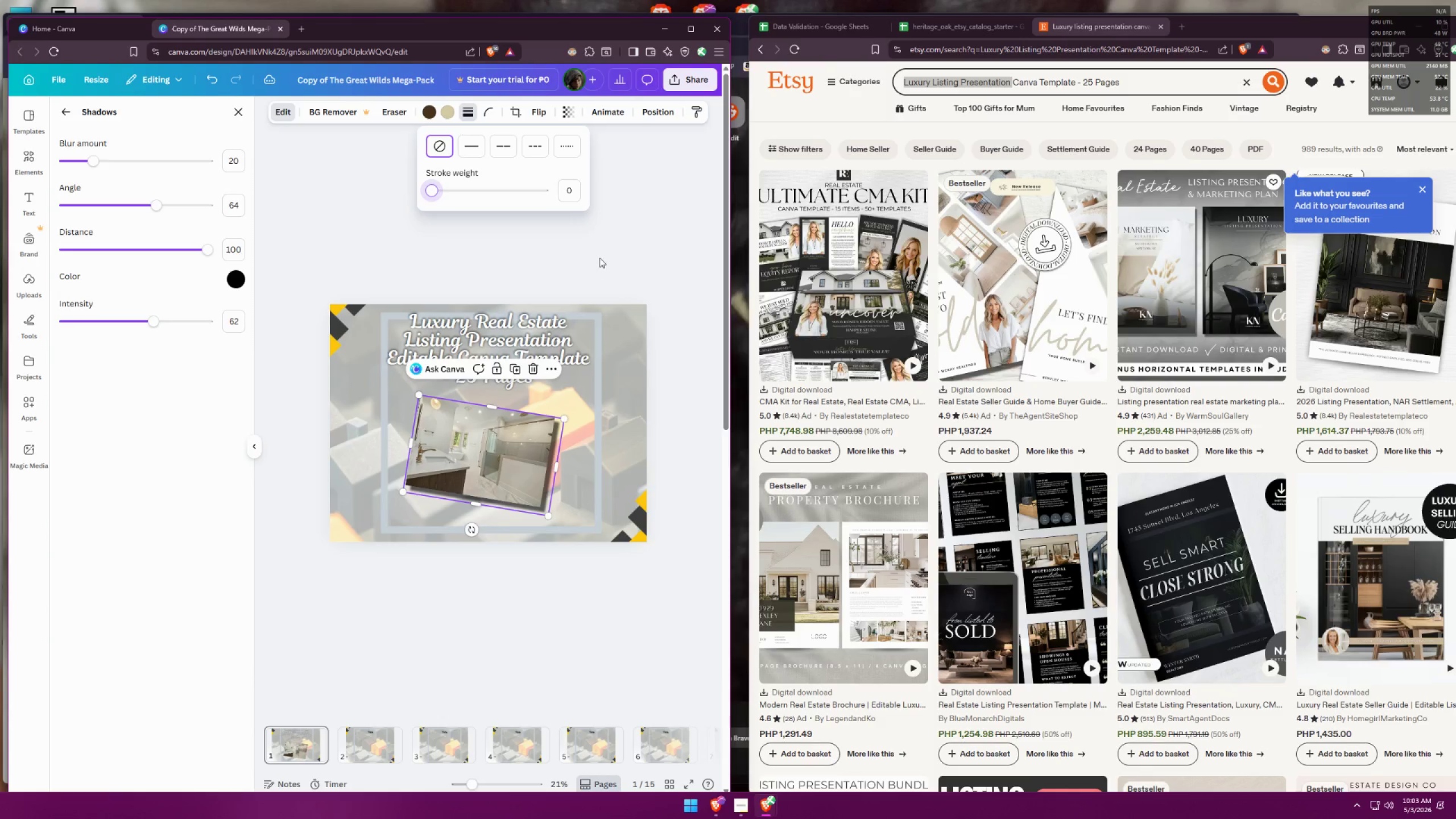 
double_click([602, 254])
 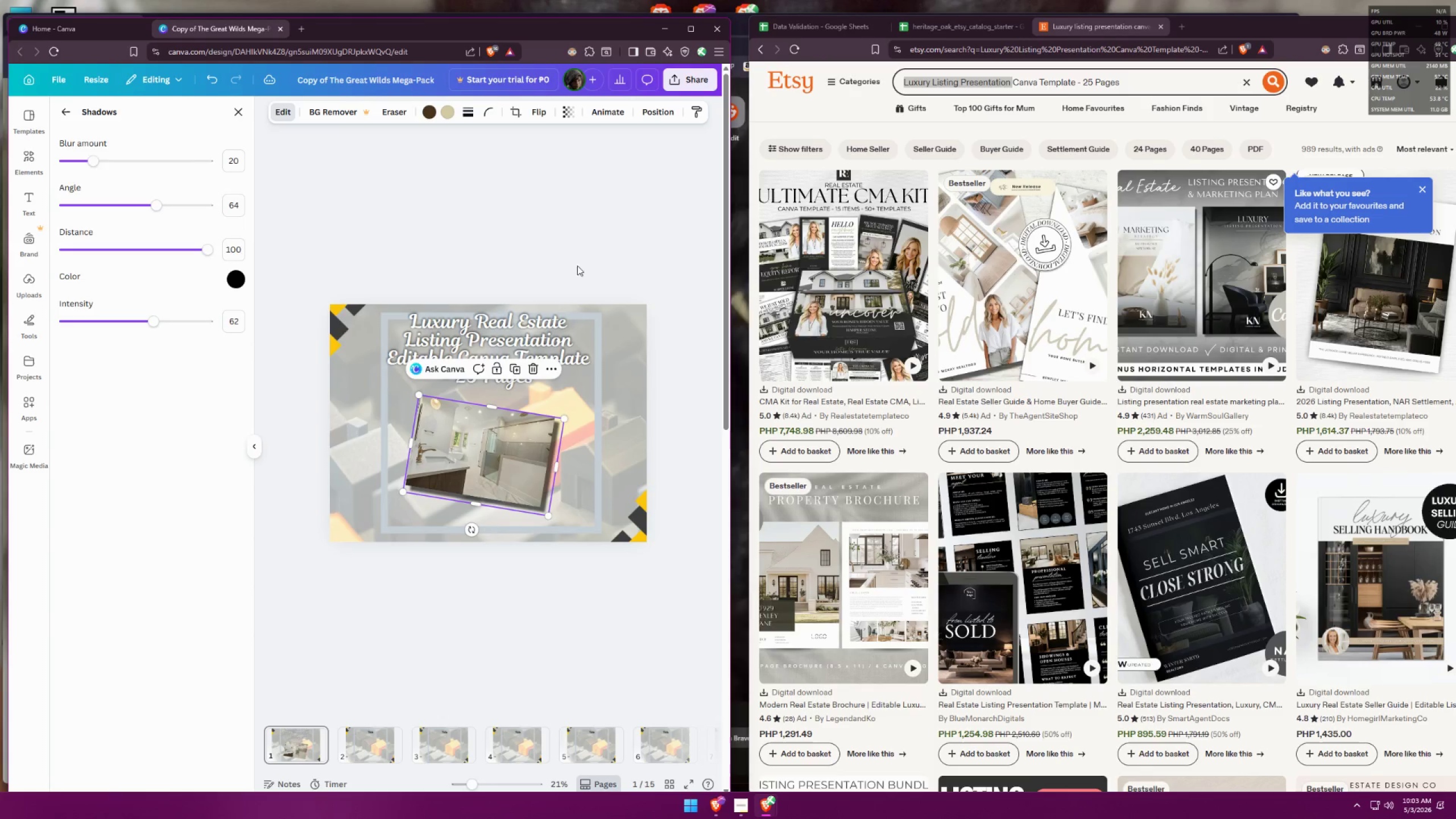 
left_click([594, 230])
 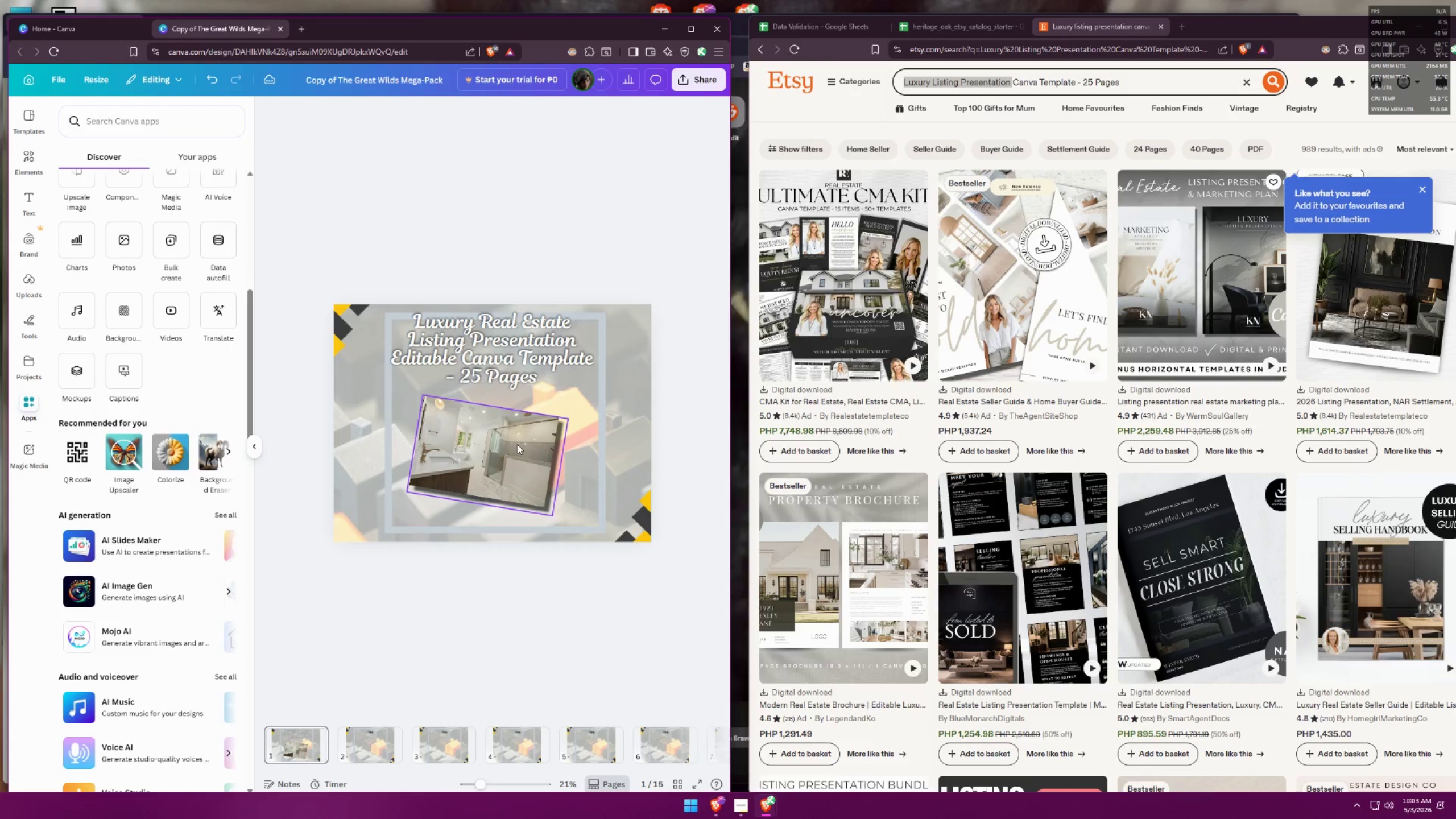 
left_click([517, 446])
 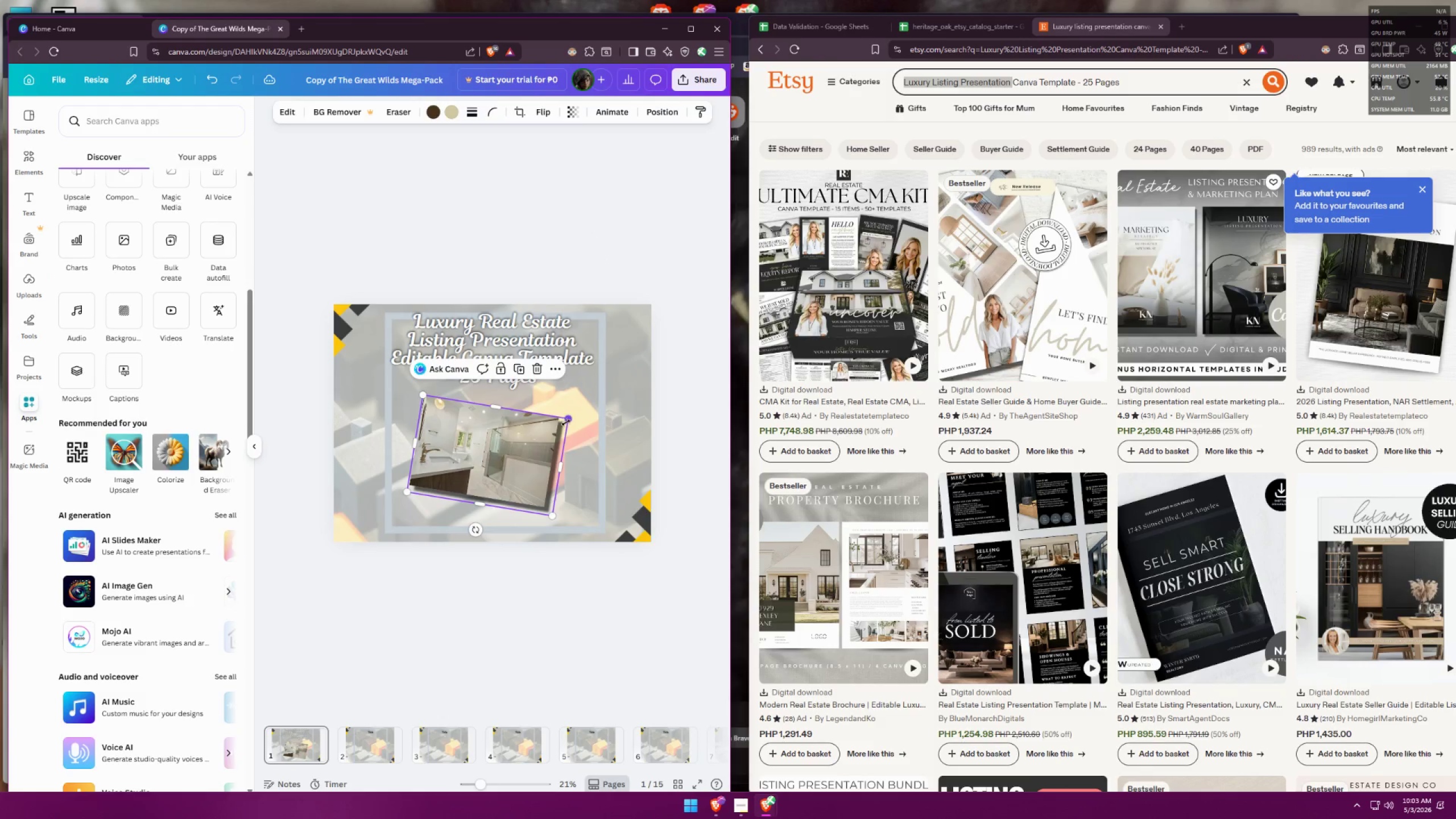 
left_click_drag(start_coordinate=[566, 423], to_coordinate=[589, 411])
 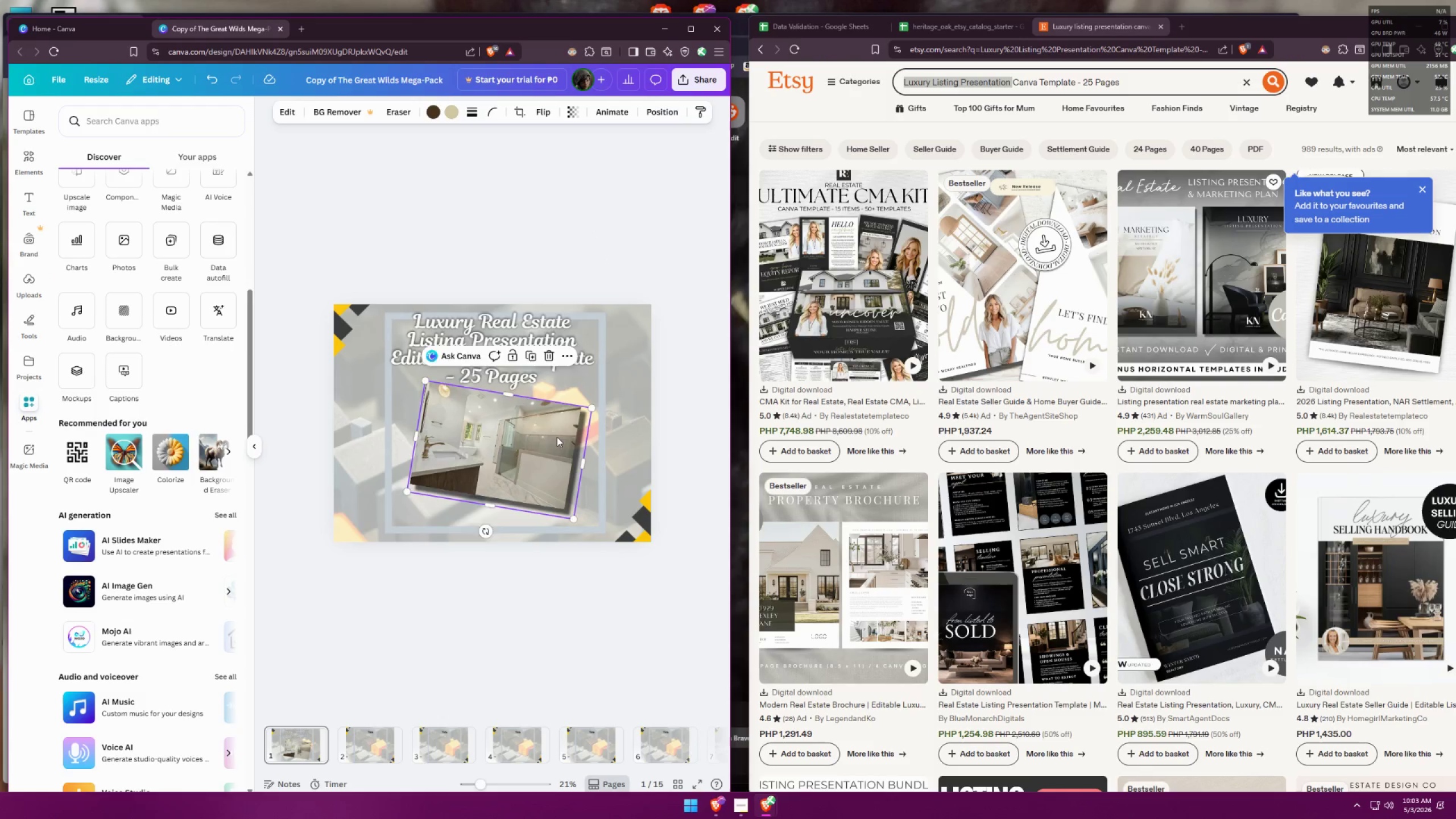 
left_click_drag(start_coordinate=[553, 441], to_coordinate=[547, 452])
 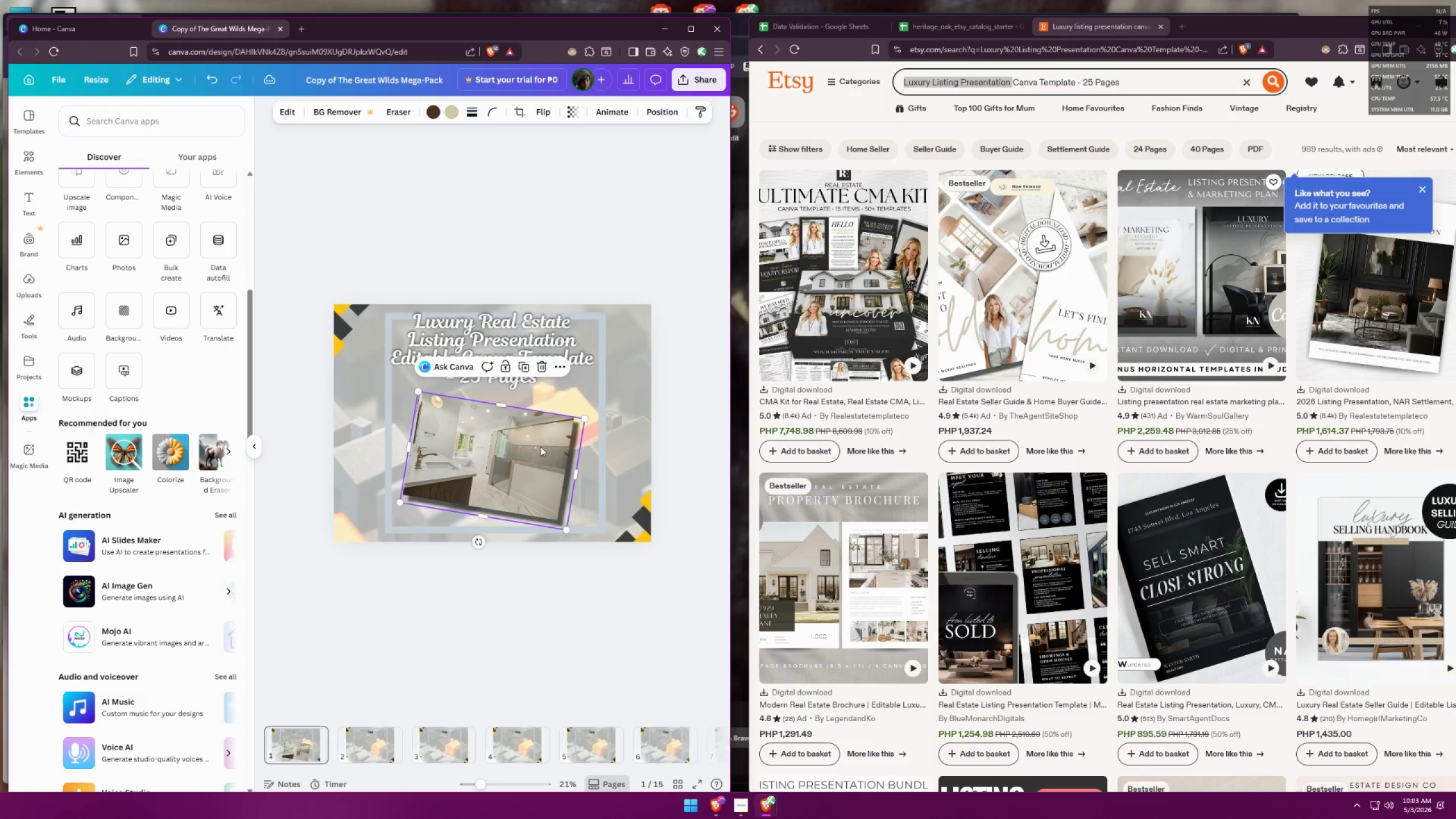 
left_click_drag(start_coordinate=[539, 456], to_coordinate=[543, 452])
 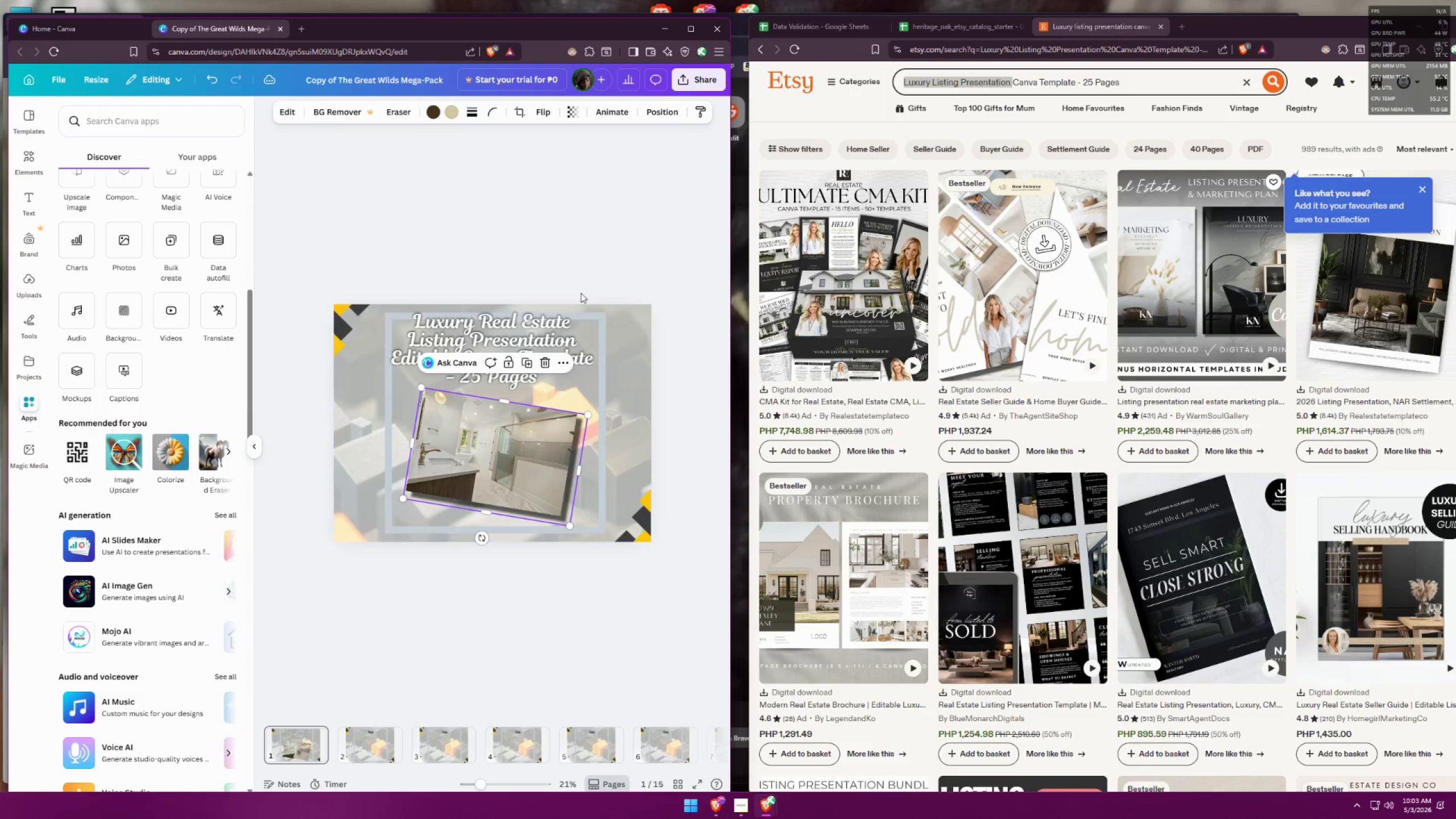 
left_click([571, 246])
 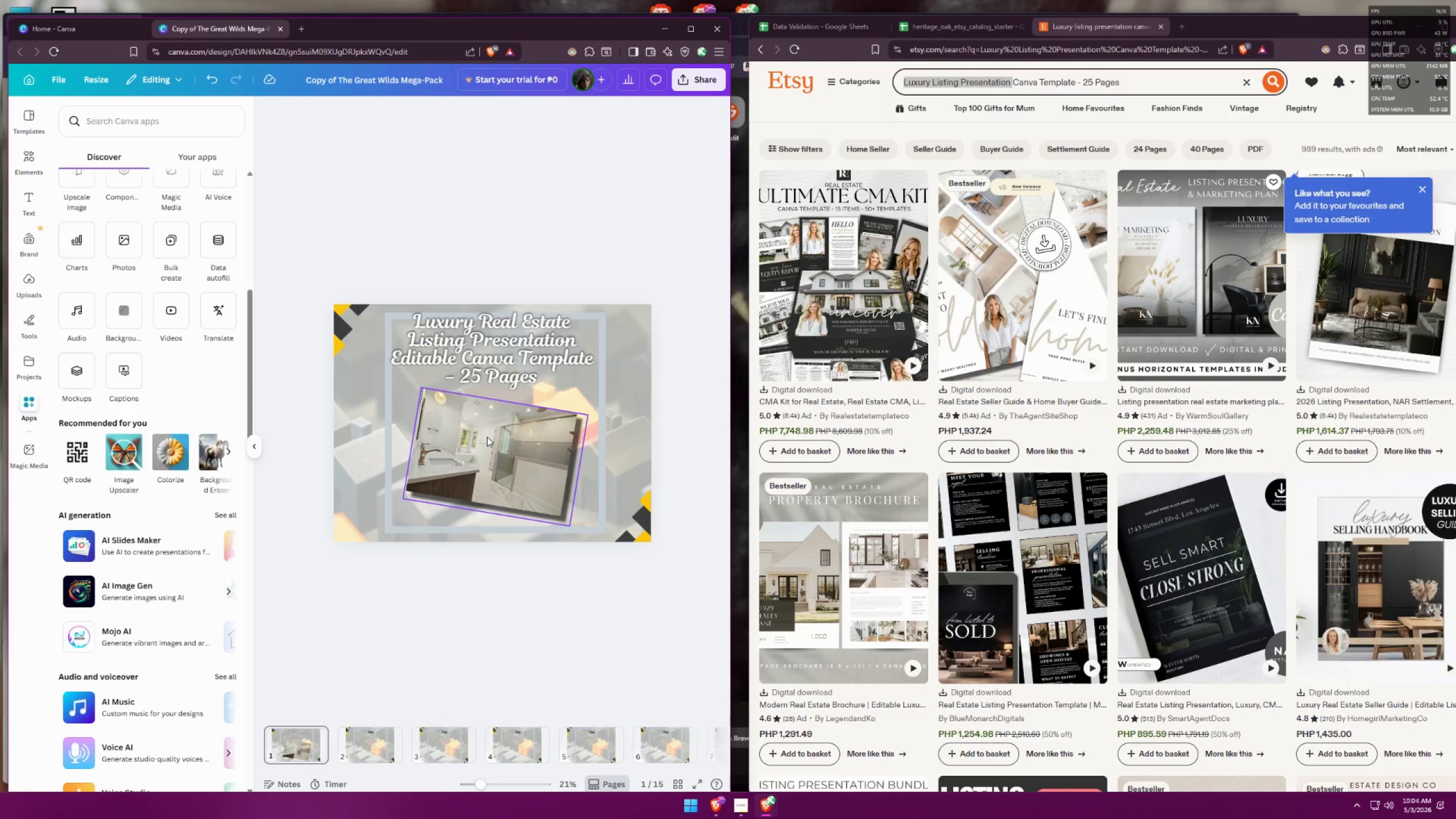 
wait(12.2)
 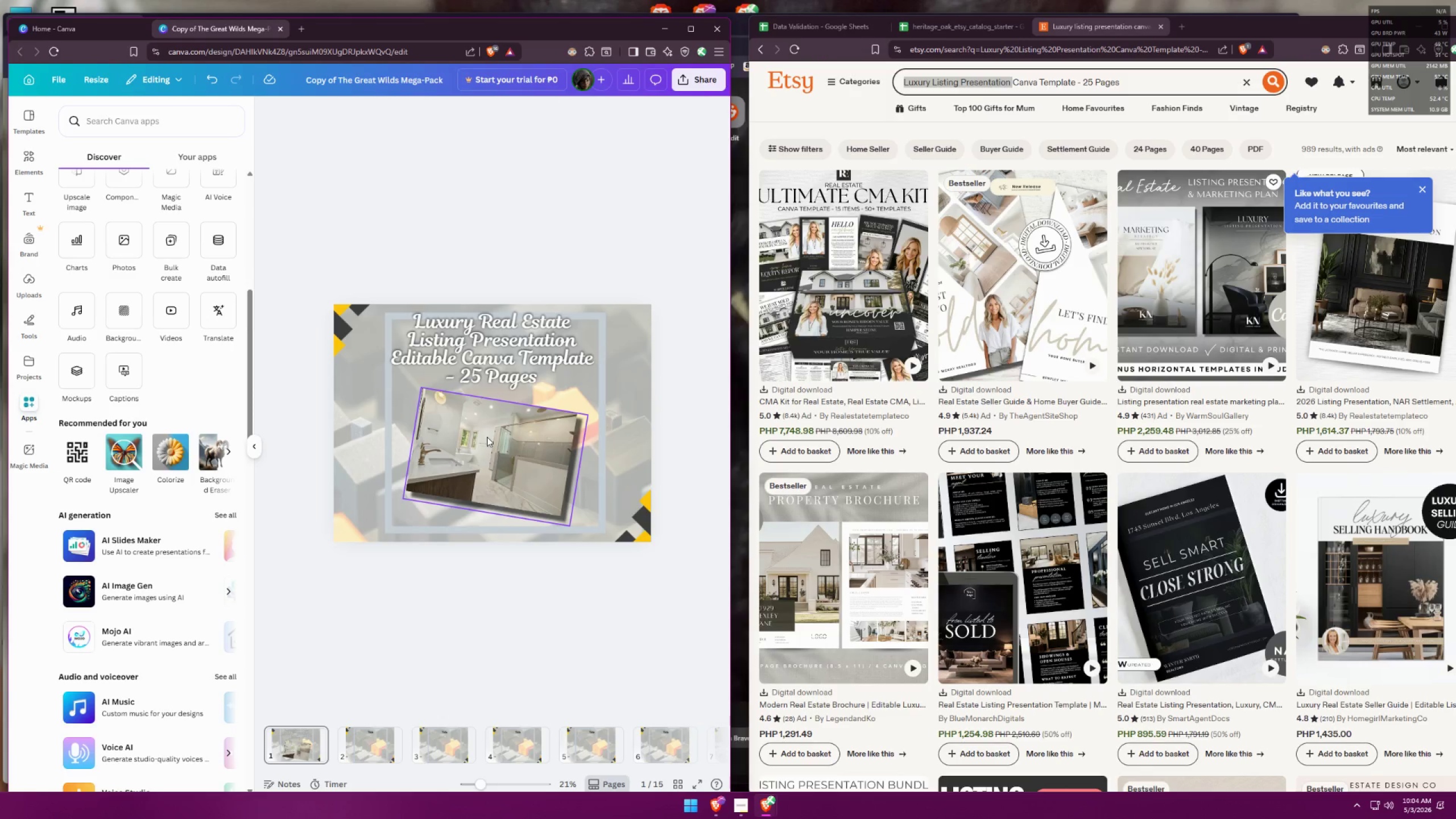 
left_click([35, 199])
 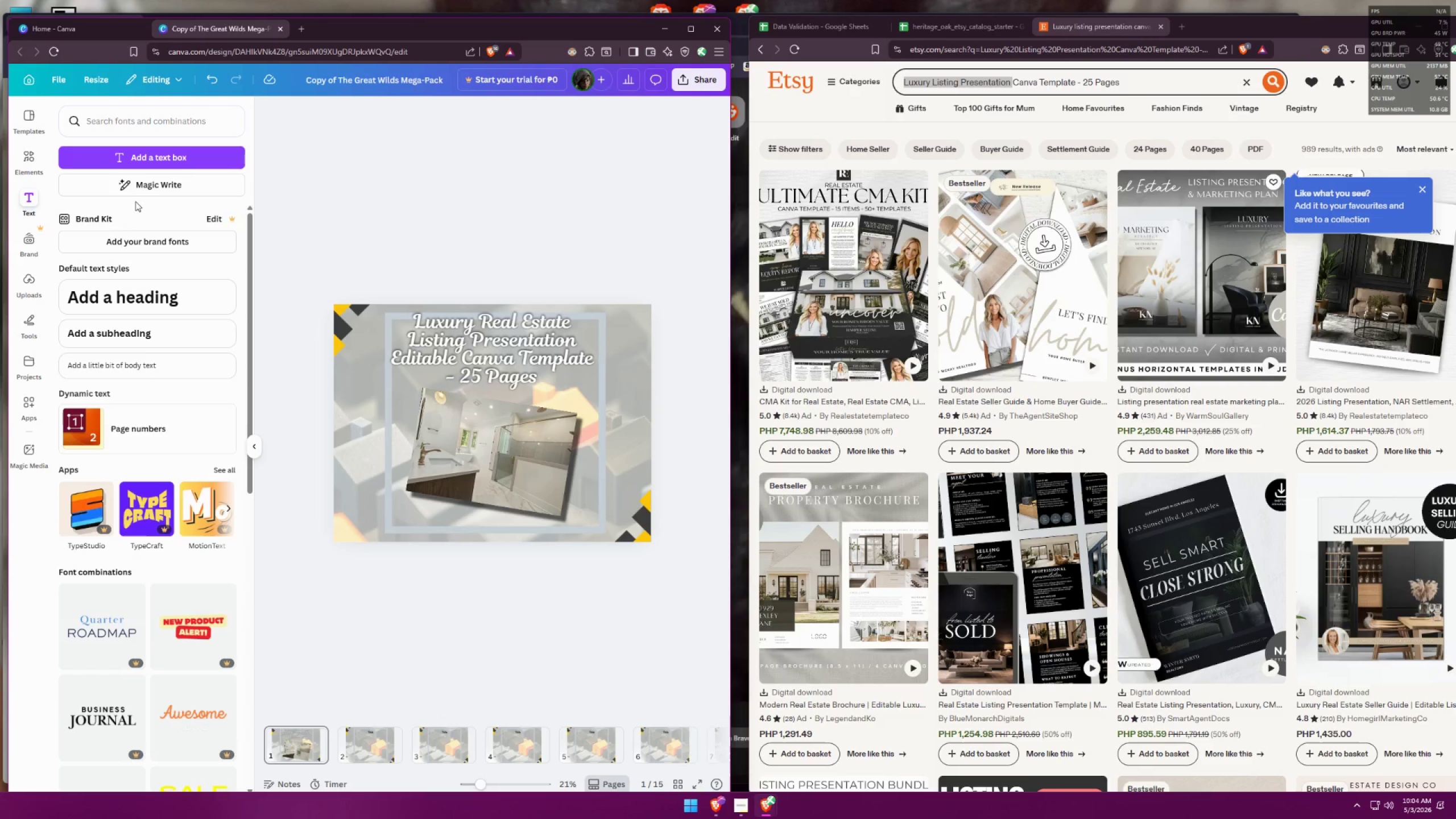 
left_click([150, 160])
 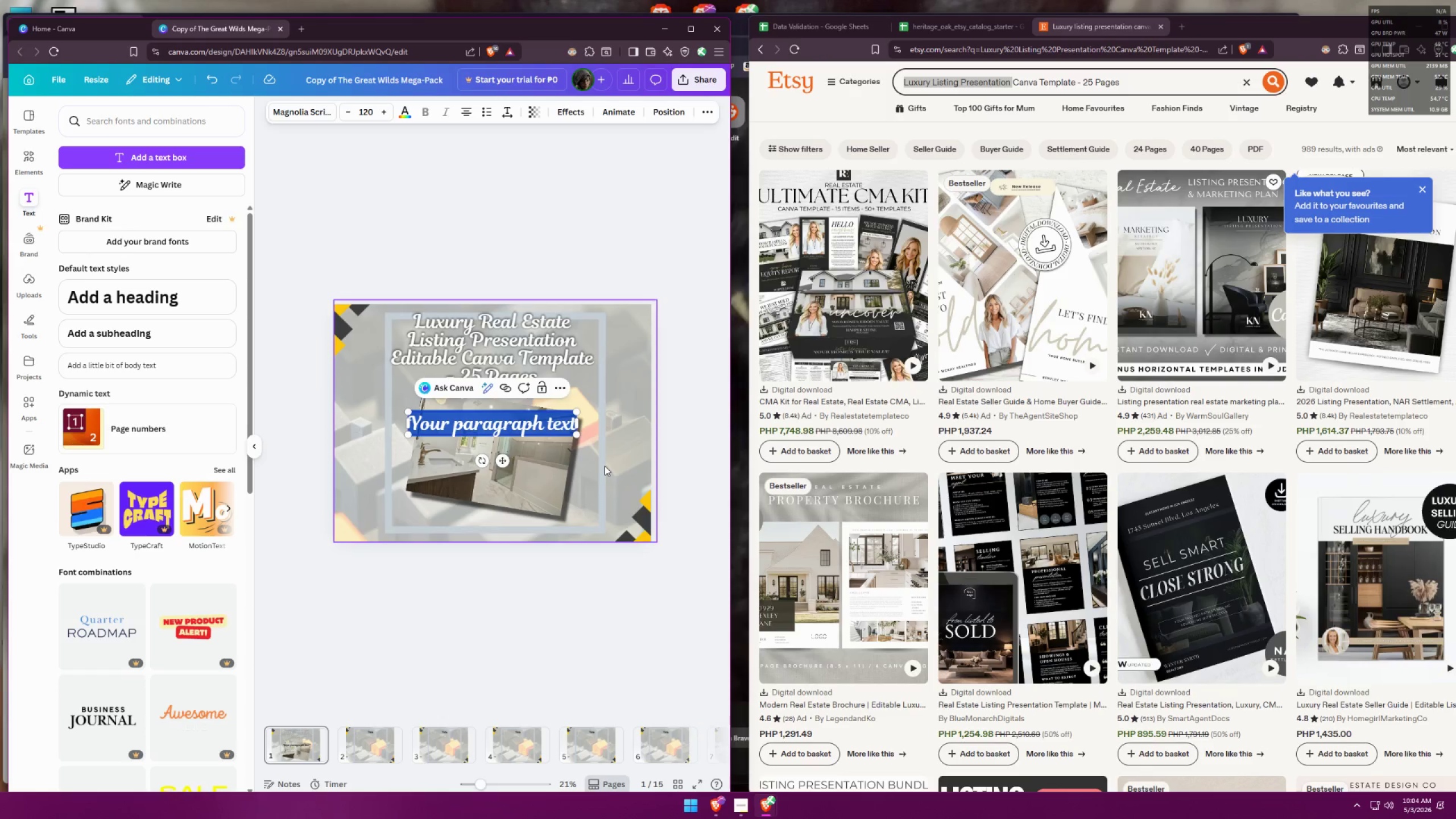 
type(SOLD!)
 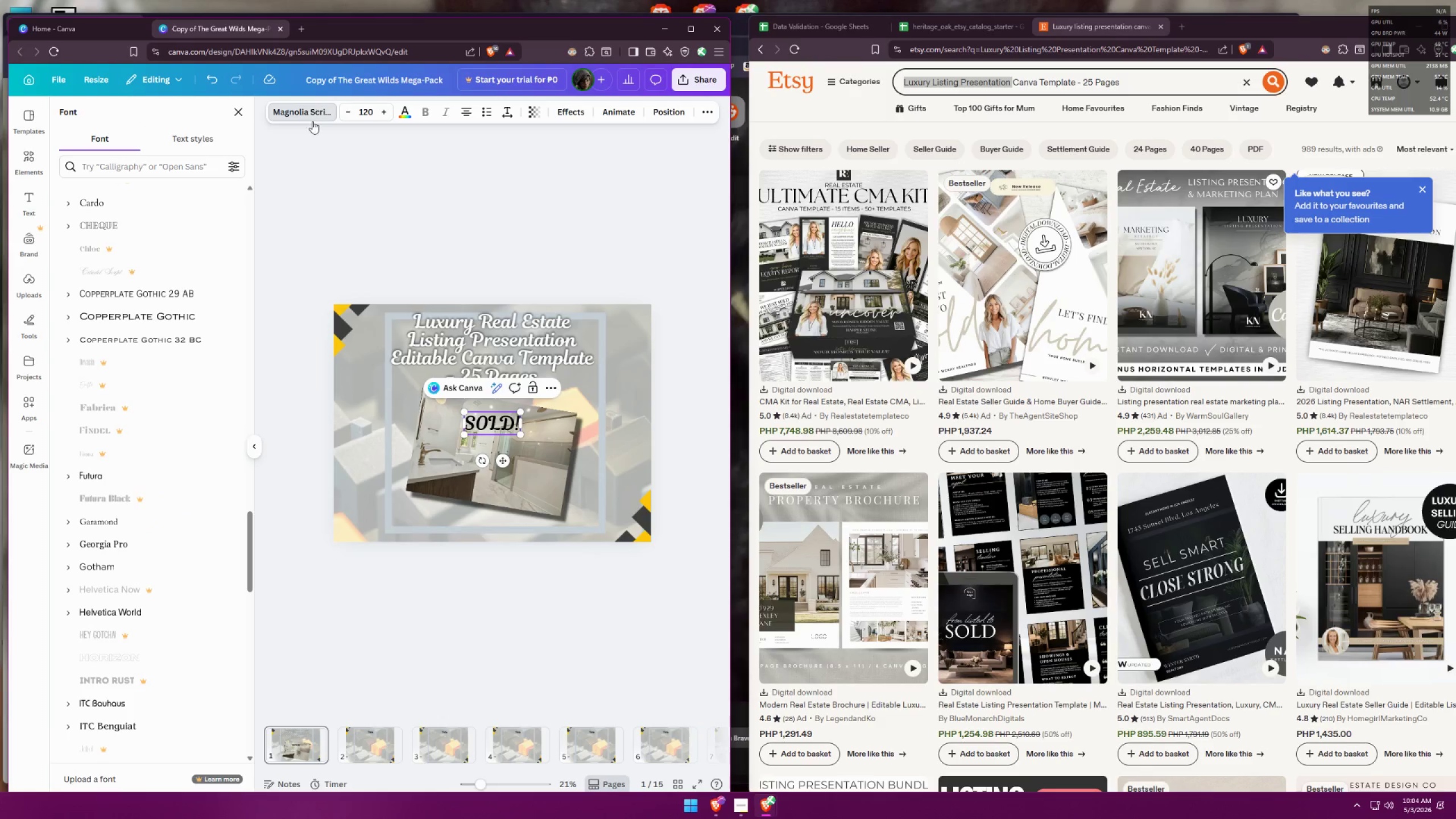 
scroll: coordinate [177, 507], scroll_direction: down, amount: 5.0
 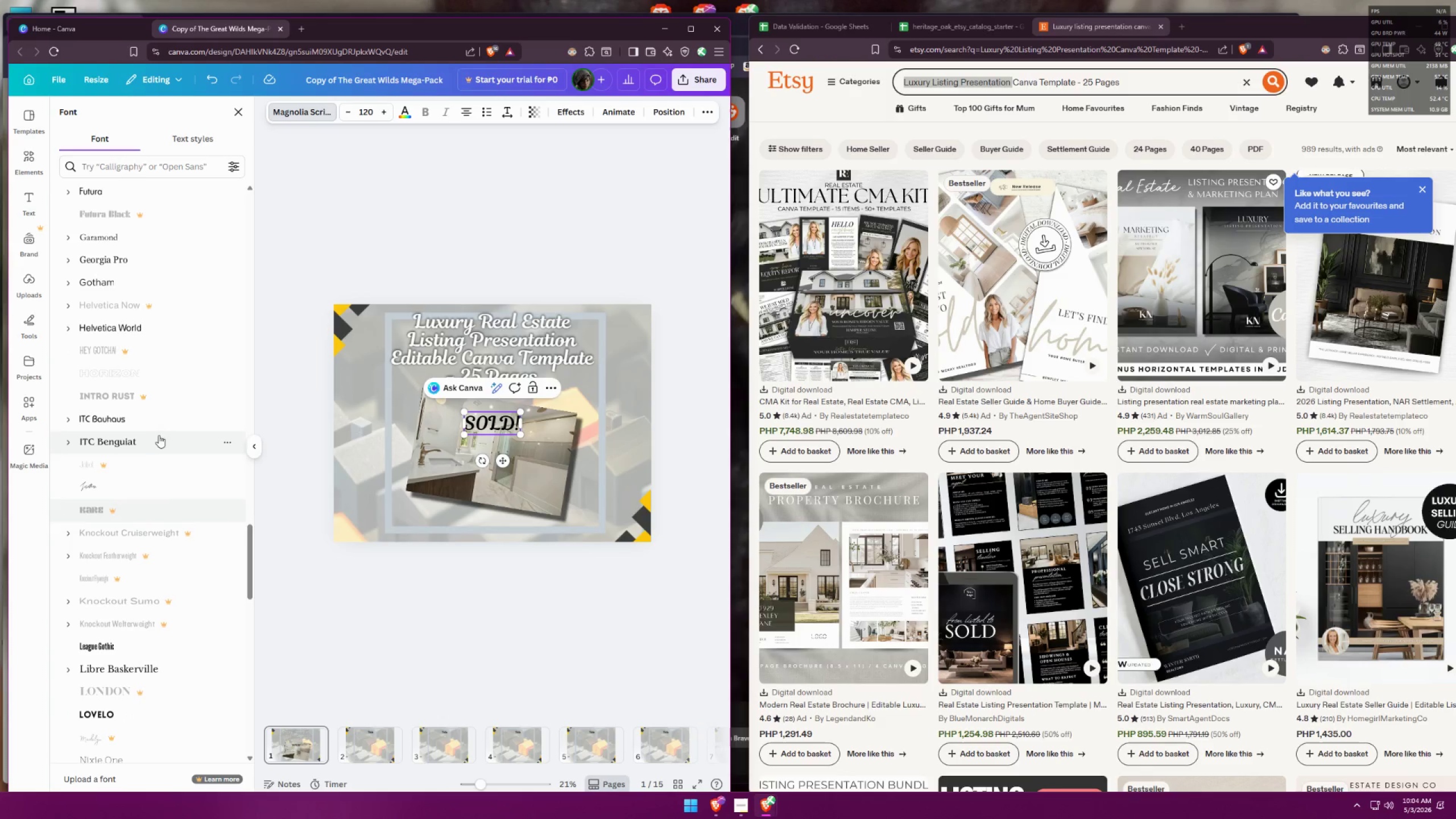 
left_click([154, 427])
 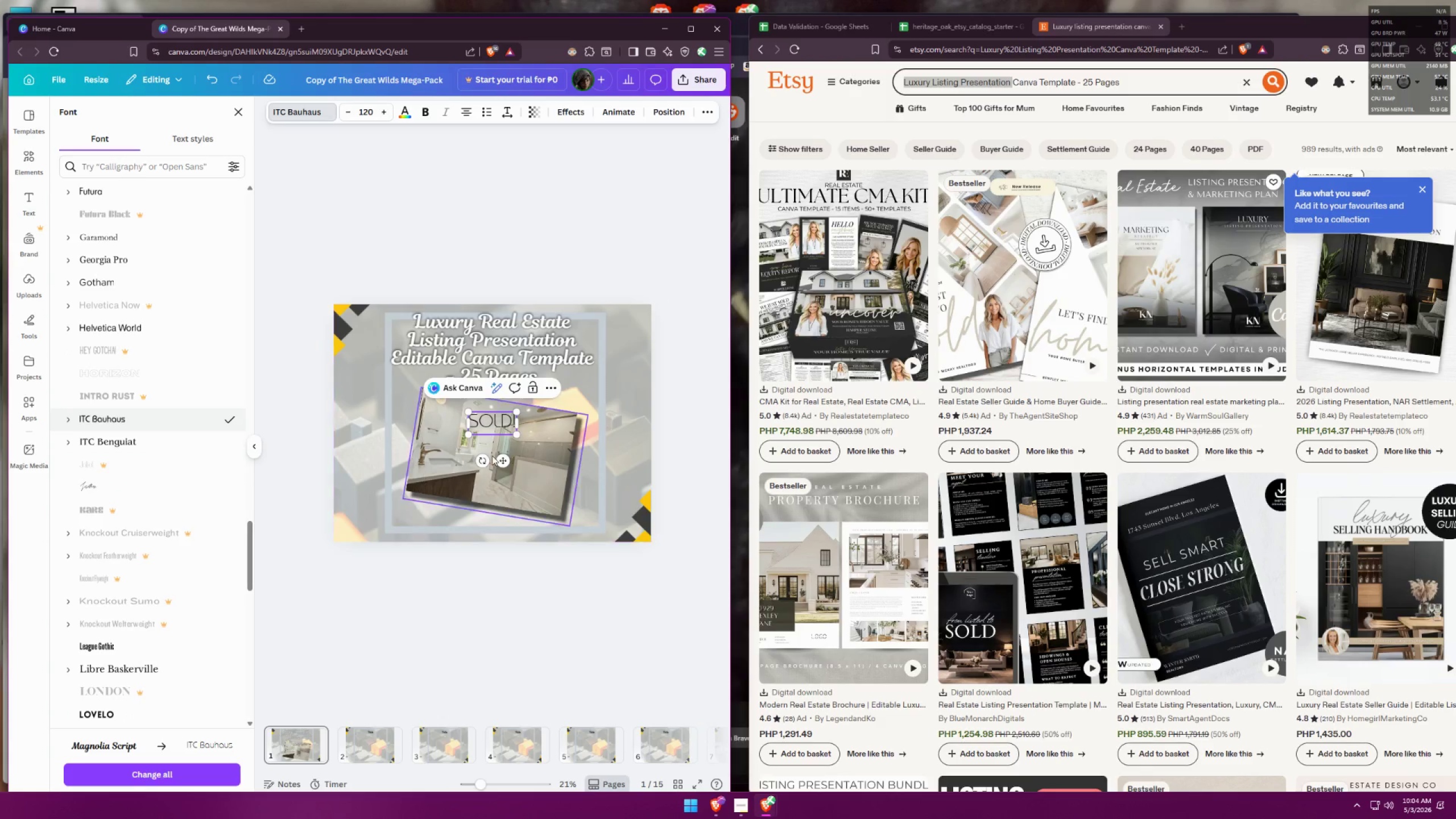 
scroll: coordinate [201, 548], scroll_direction: down, amount: 5.0
 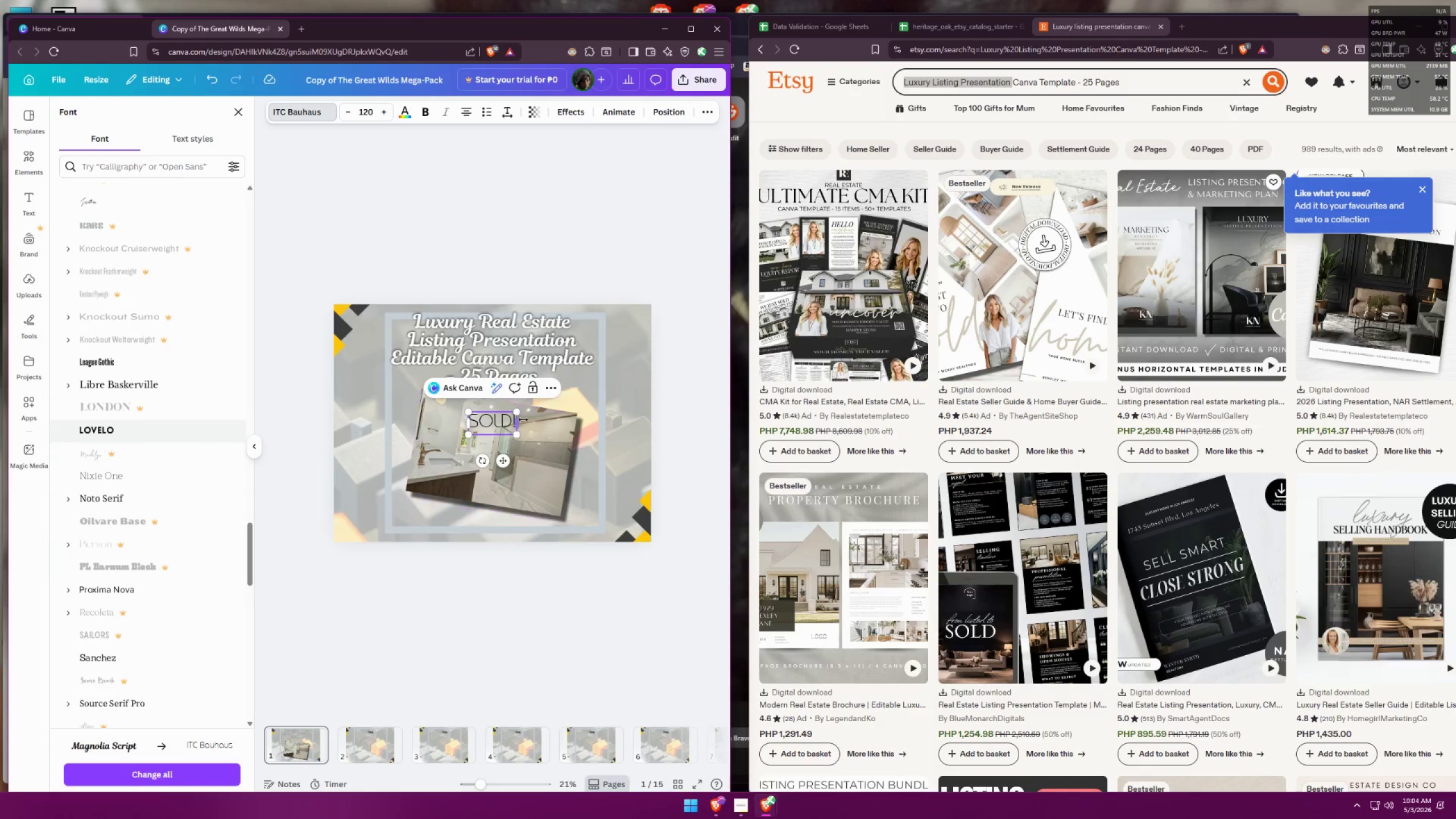 
left_click_drag(start_coordinate=[516, 410], to_coordinate=[576, 398])
 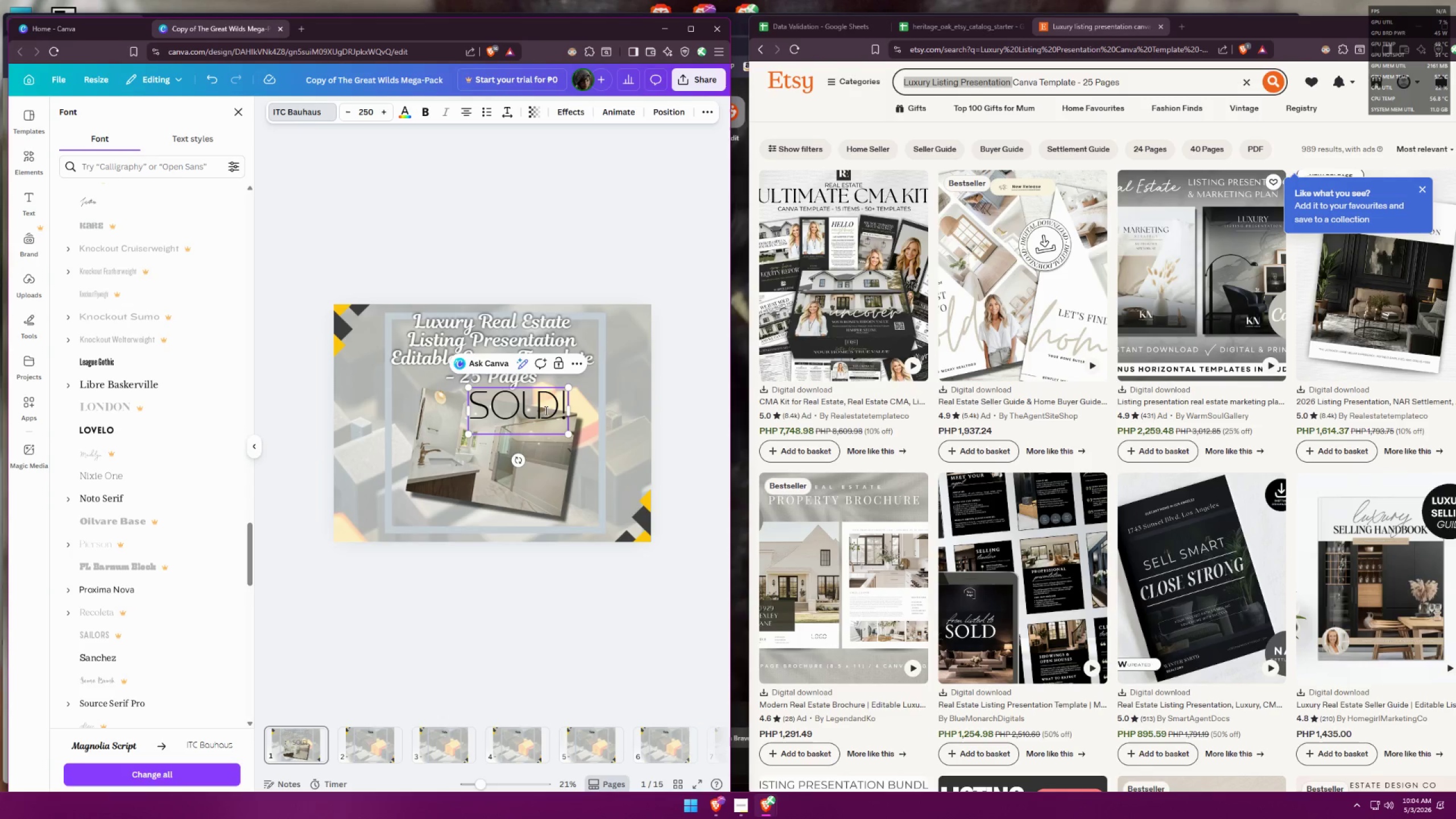 
left_click_drag(start_coordinate=[544, 412], to_coordinate=[518, 462])
 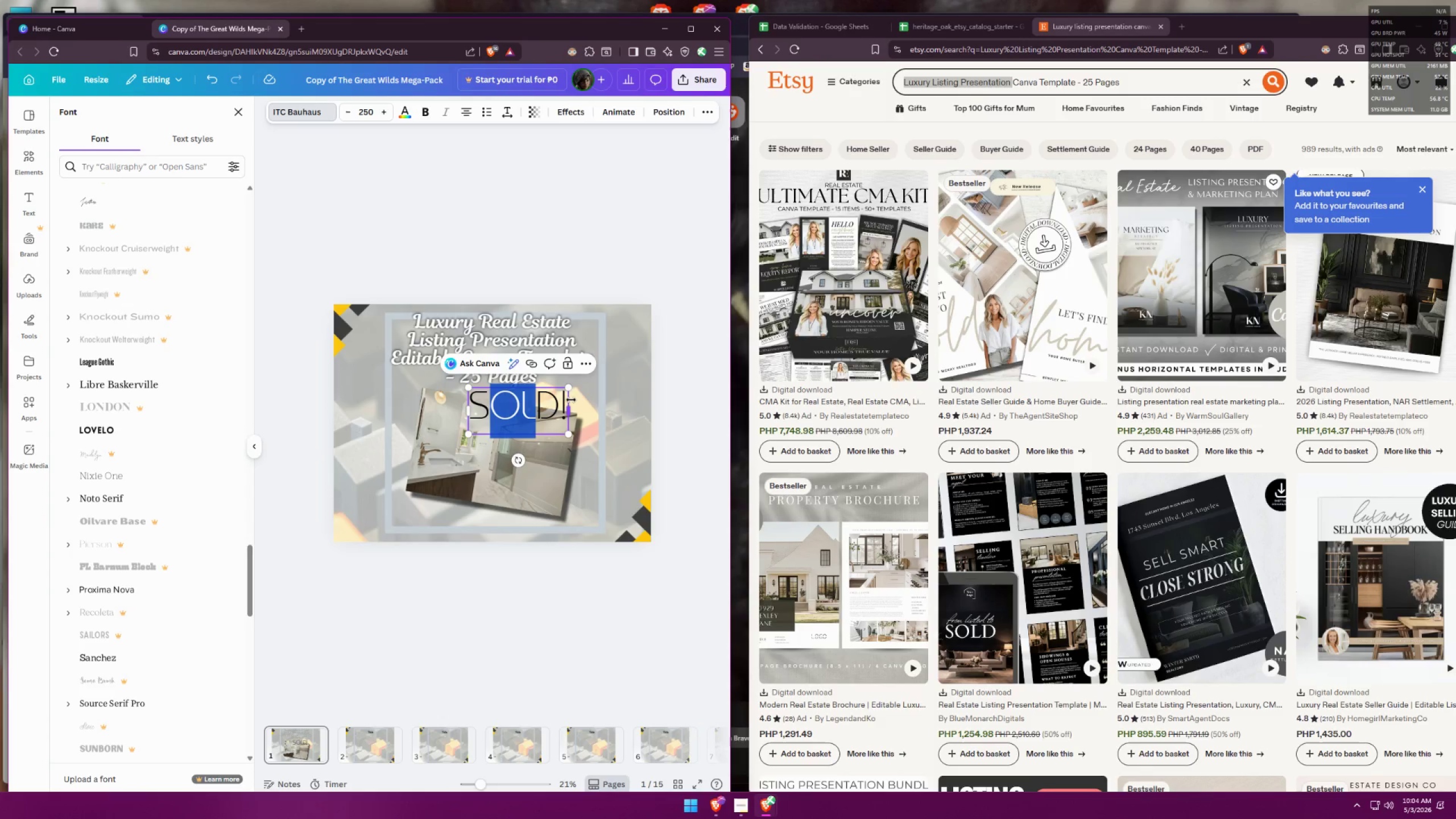 
double_click([600, 389])
 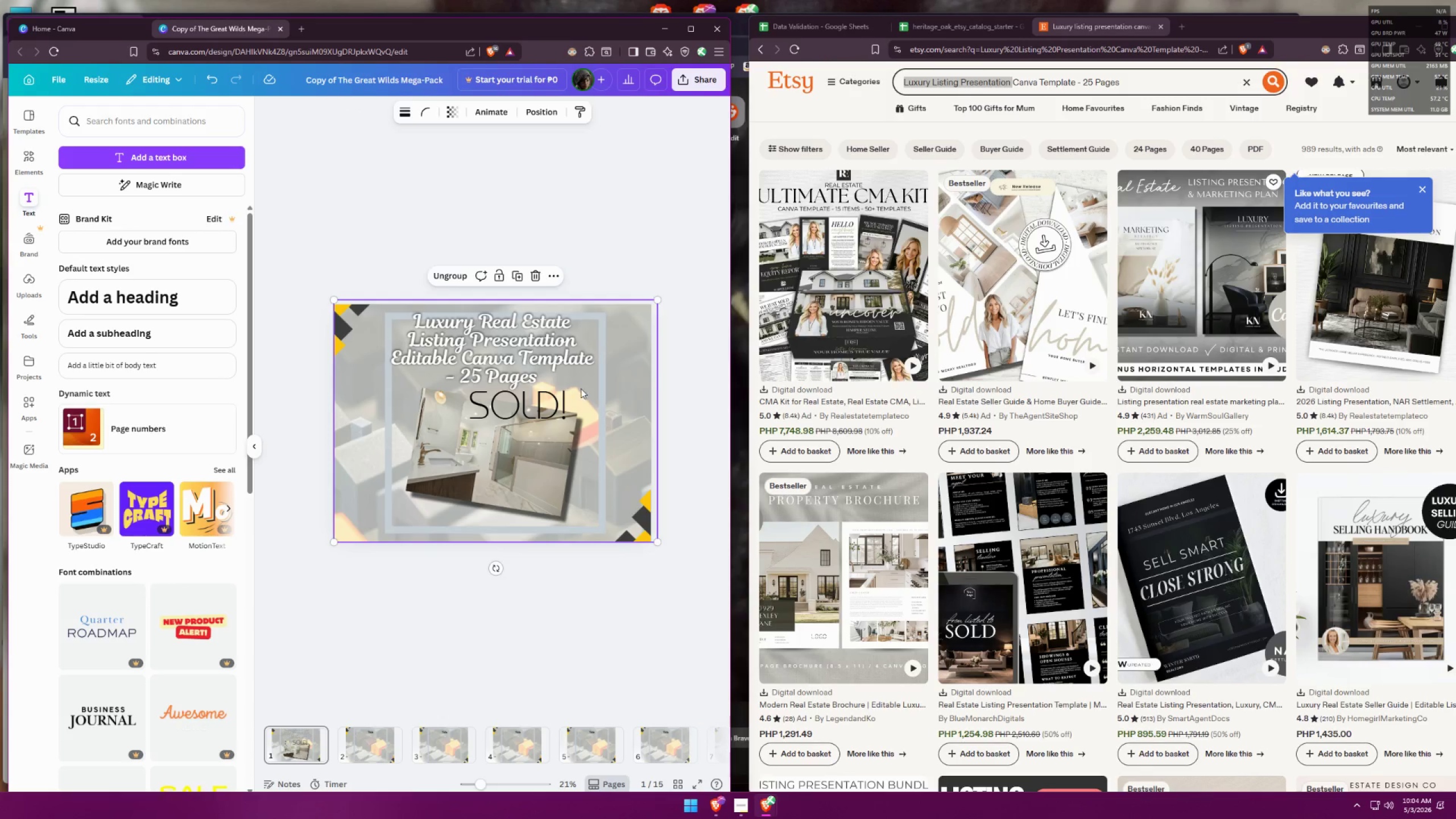 
left_click_drag(start_coordinate=[537, 407], to_coordinate=[527, 446])
 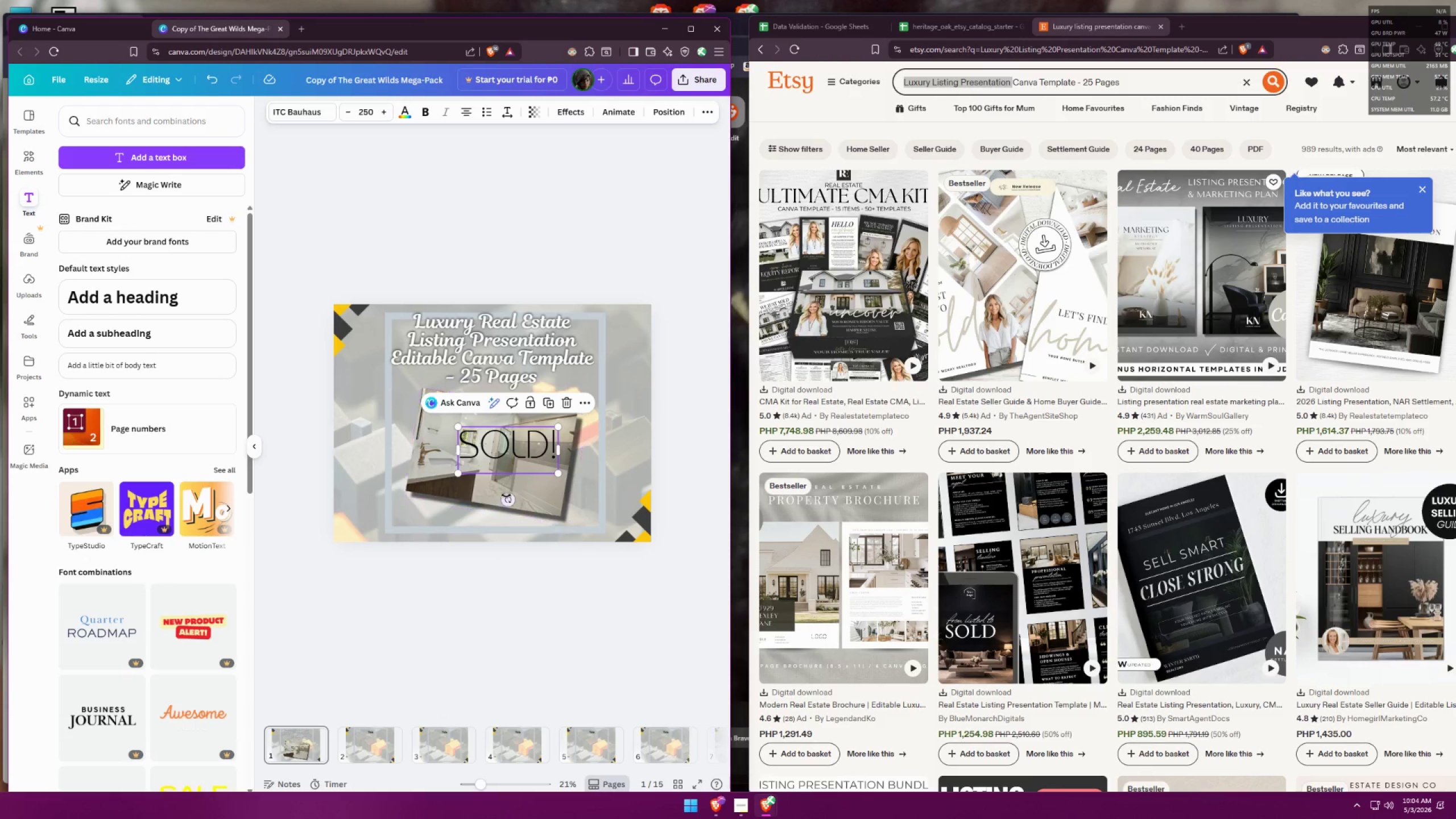 
left_click_drag(start_coordinate=[507, 497], to_coordinate=[499, 490])
 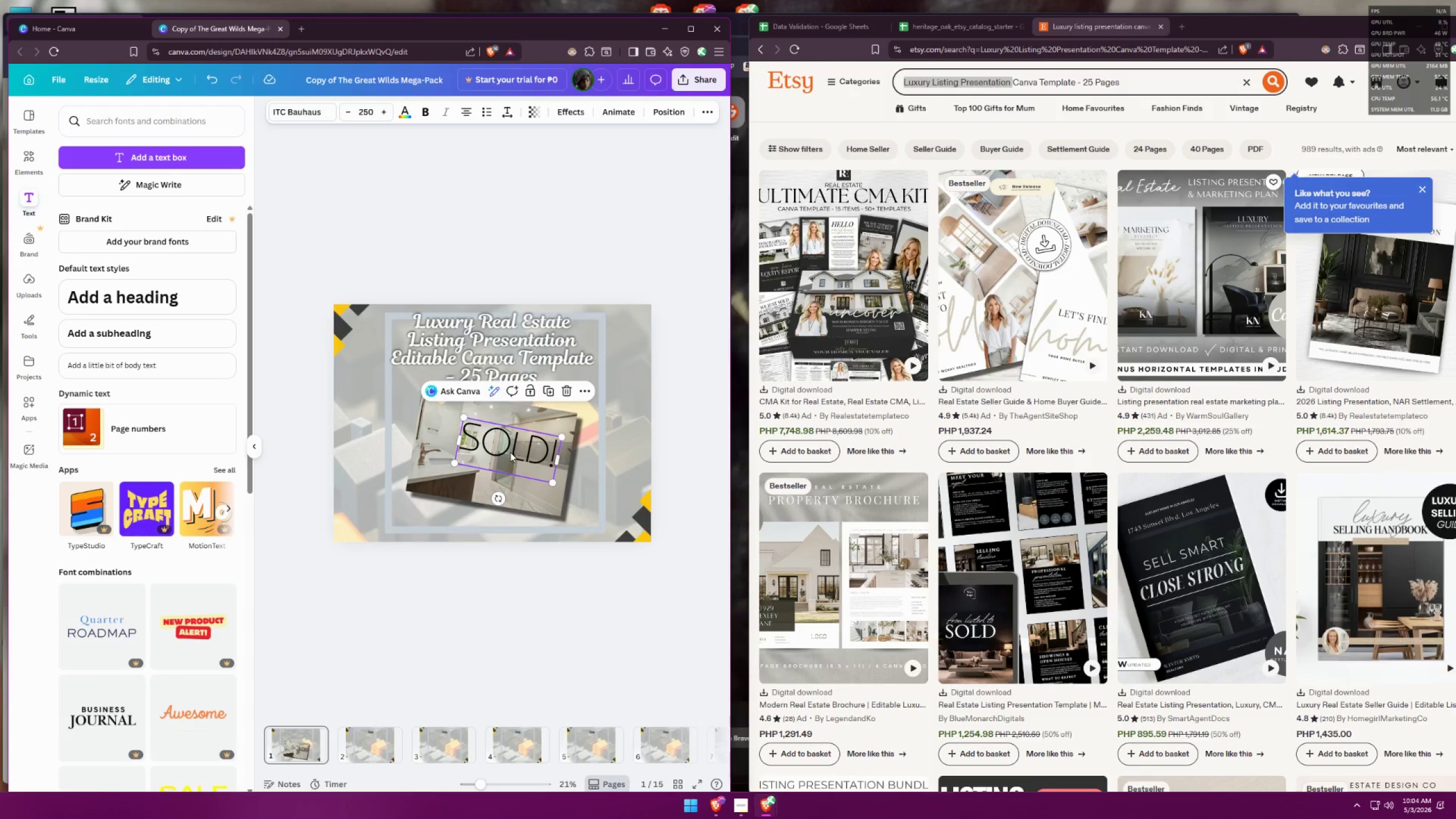 
left_click_drag(start_coordinate=[514, 446], to_coordinate=[495, 475])
 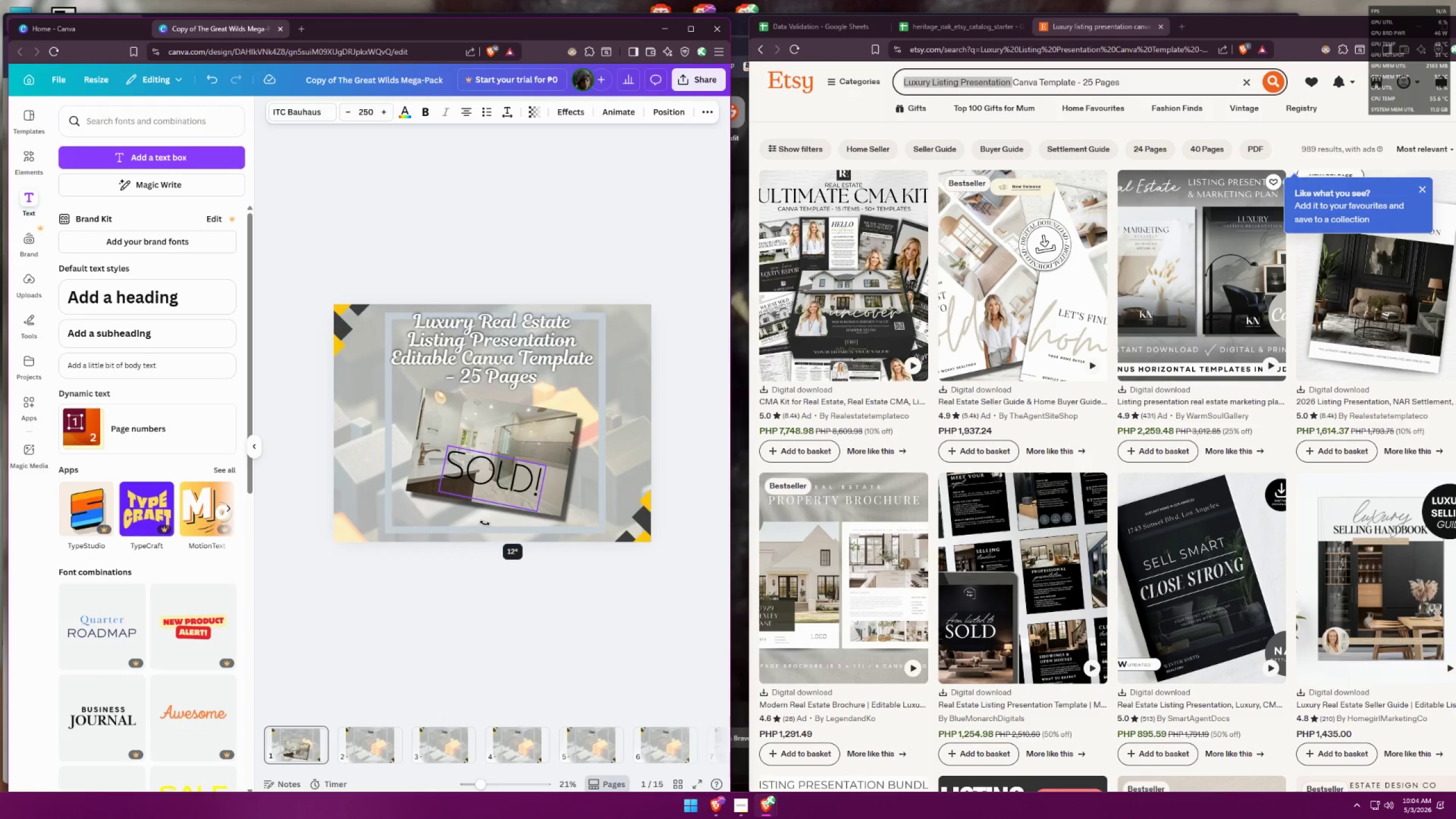 
left_click_drag(start_coordinate=[498, 477], to_coordinate=[498, 458])
 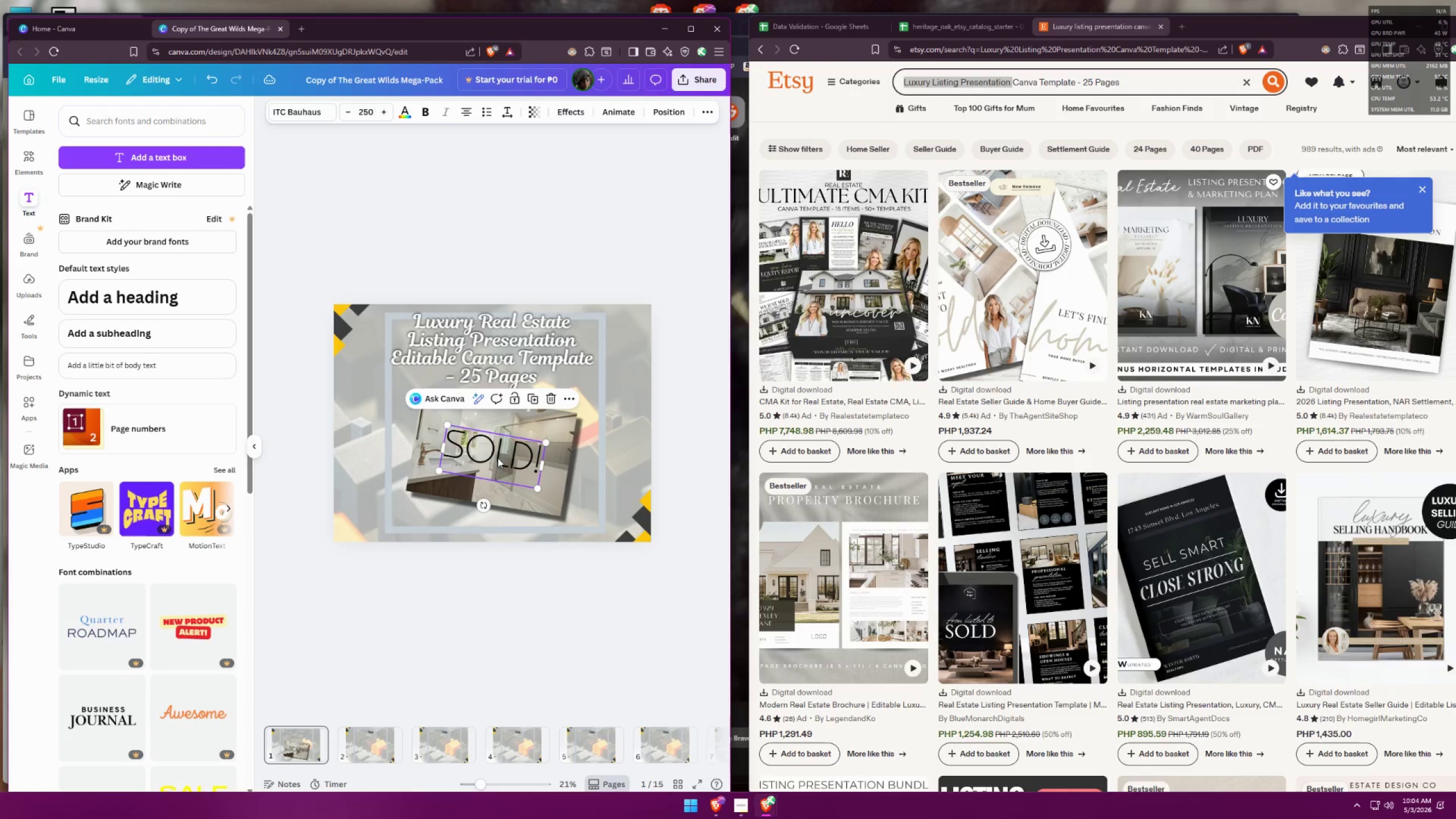 
double_click([498, 458])
 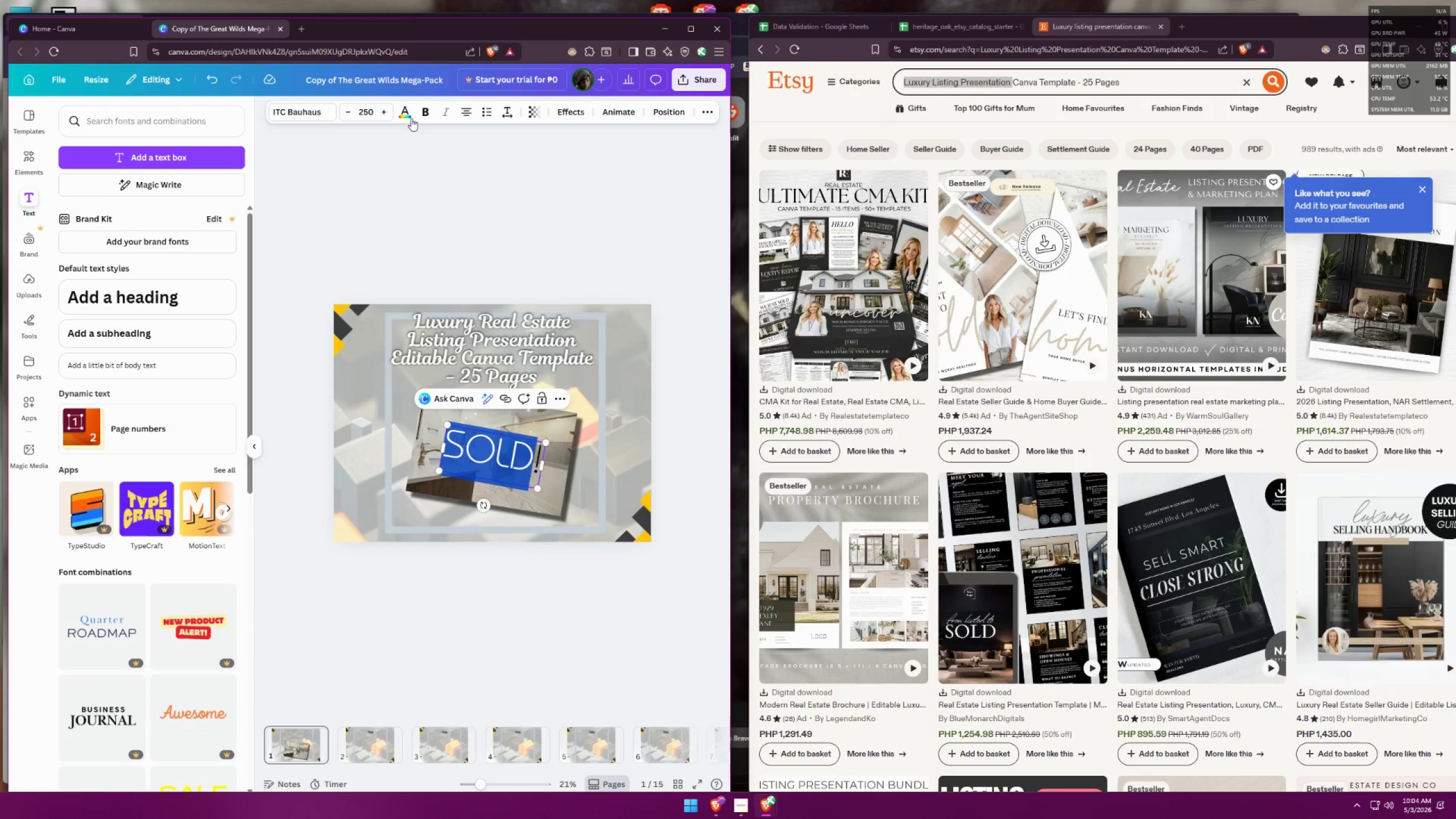 
left_click([411, 108])
 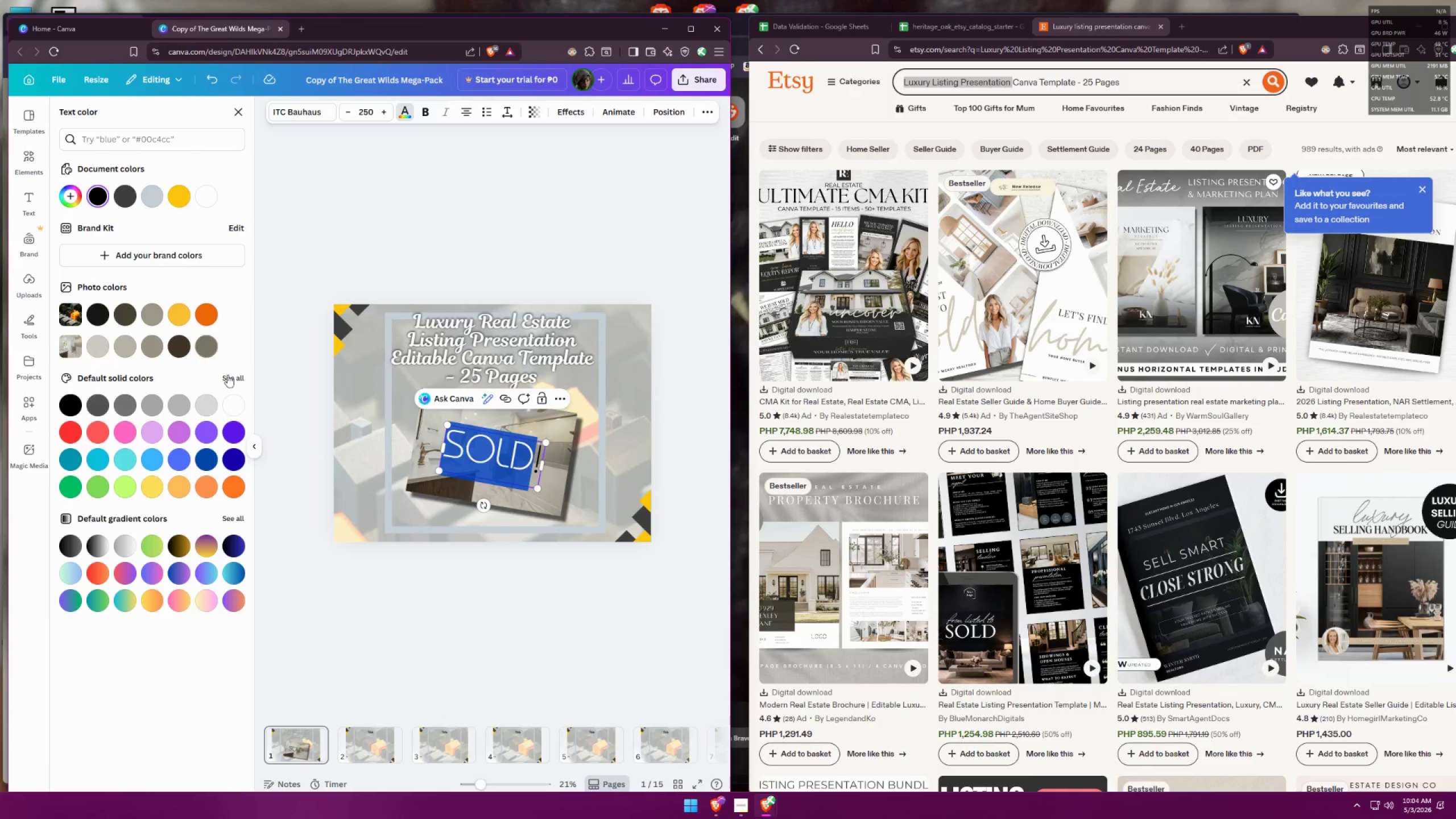 
left_click([230, 406])
 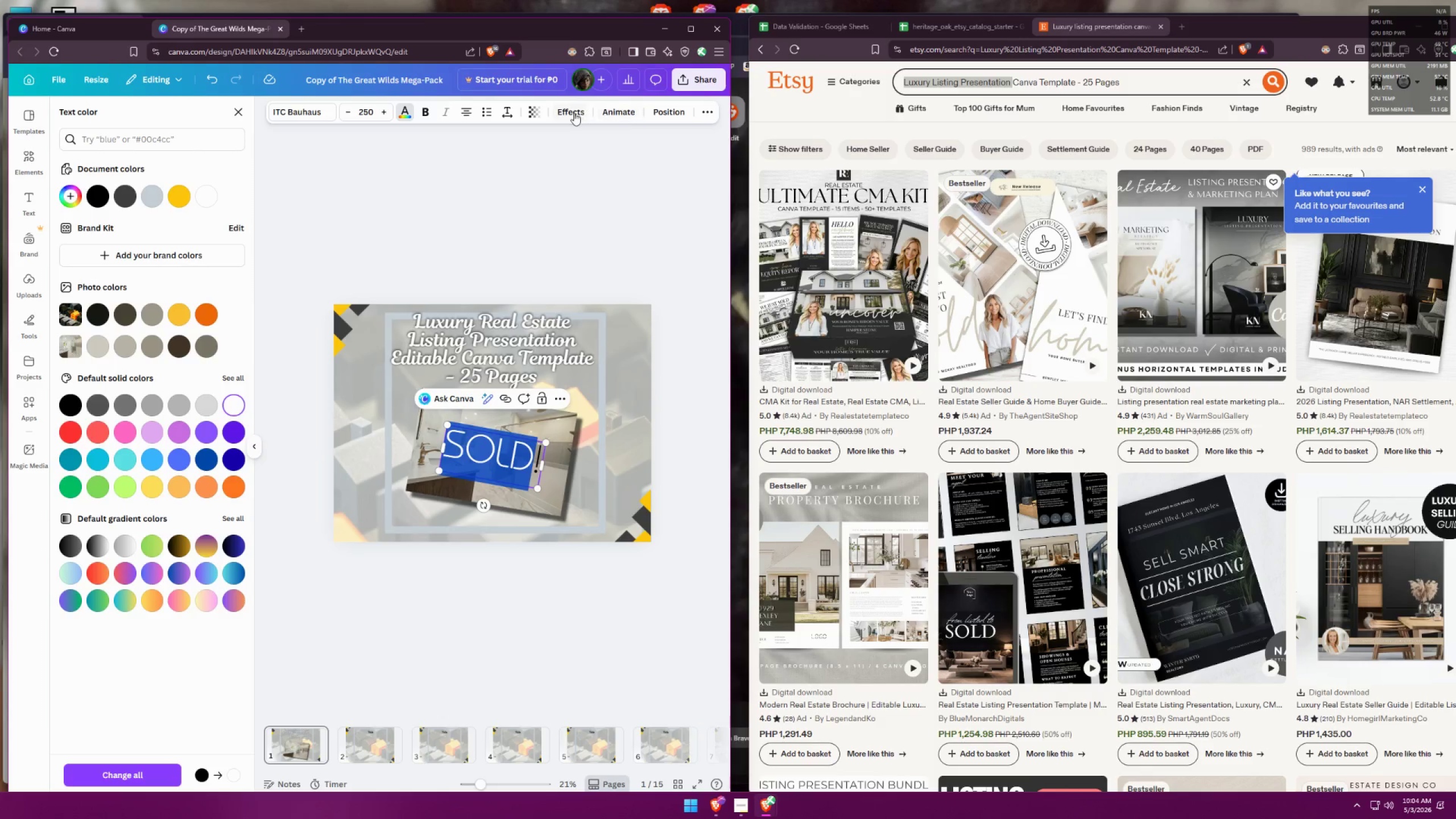 
left_click([574, 112])
 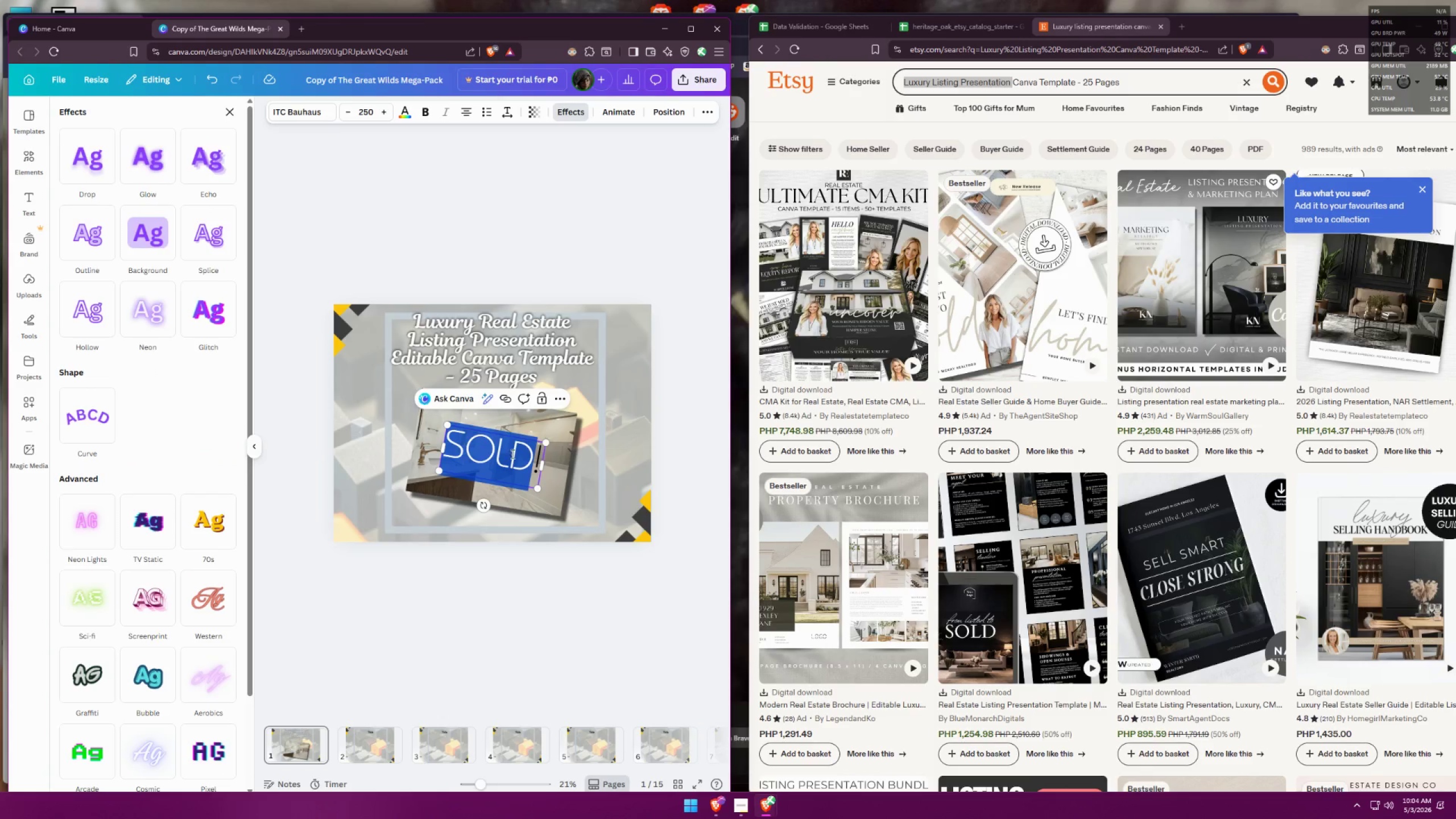 
double_click([513, 449])
 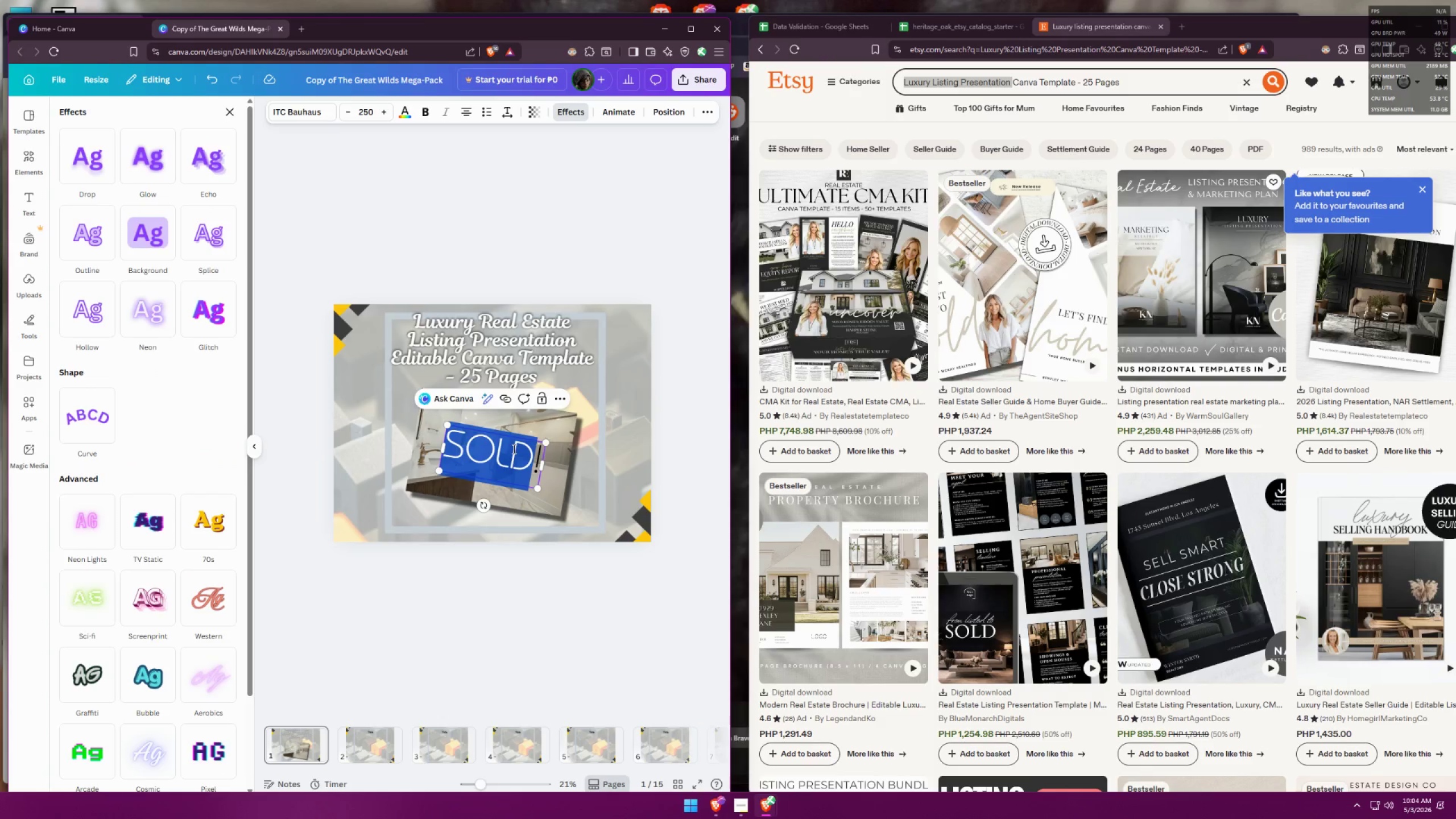 
triple_click([513, 449])
 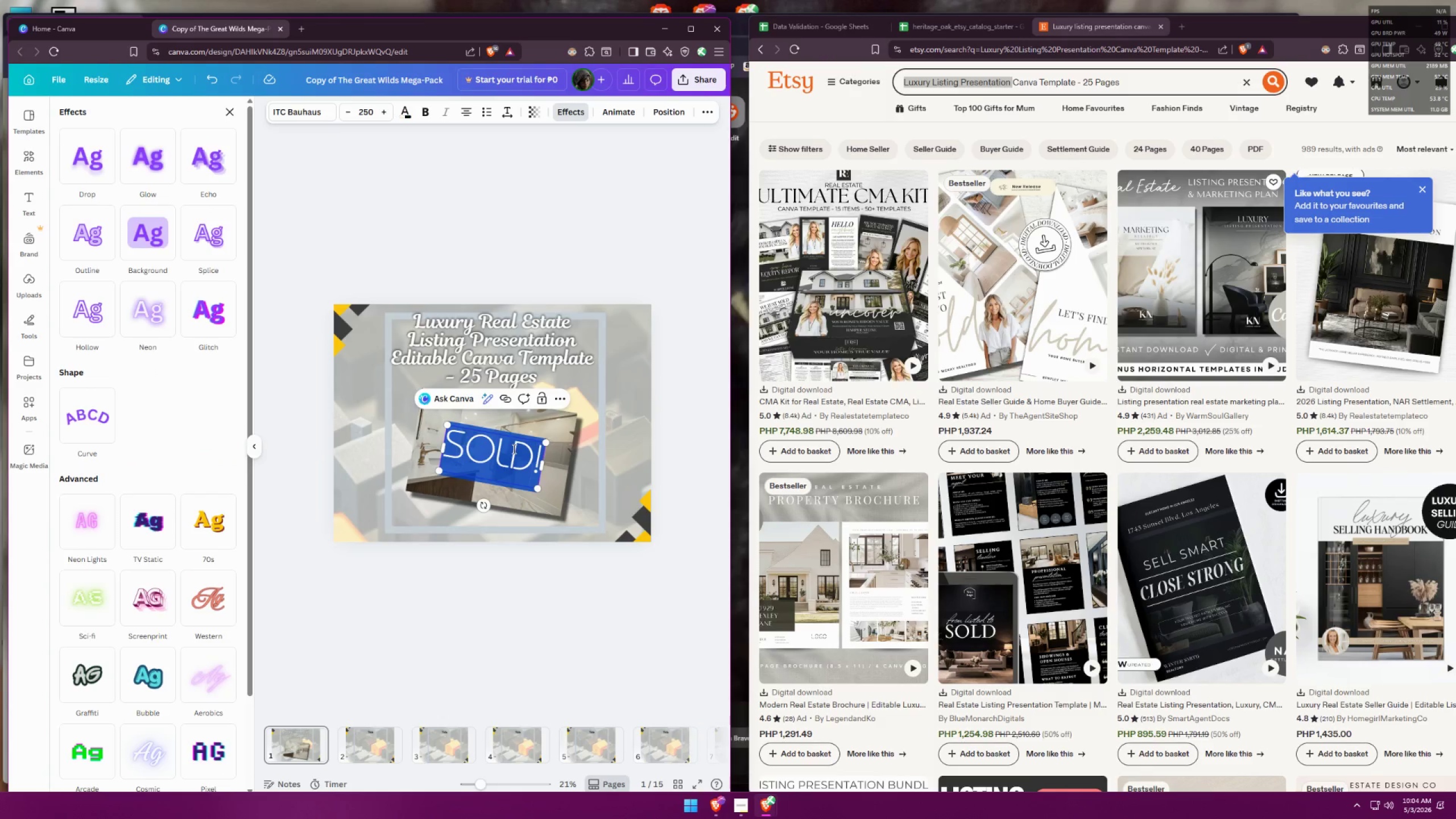 
triple_click([513, 449])
 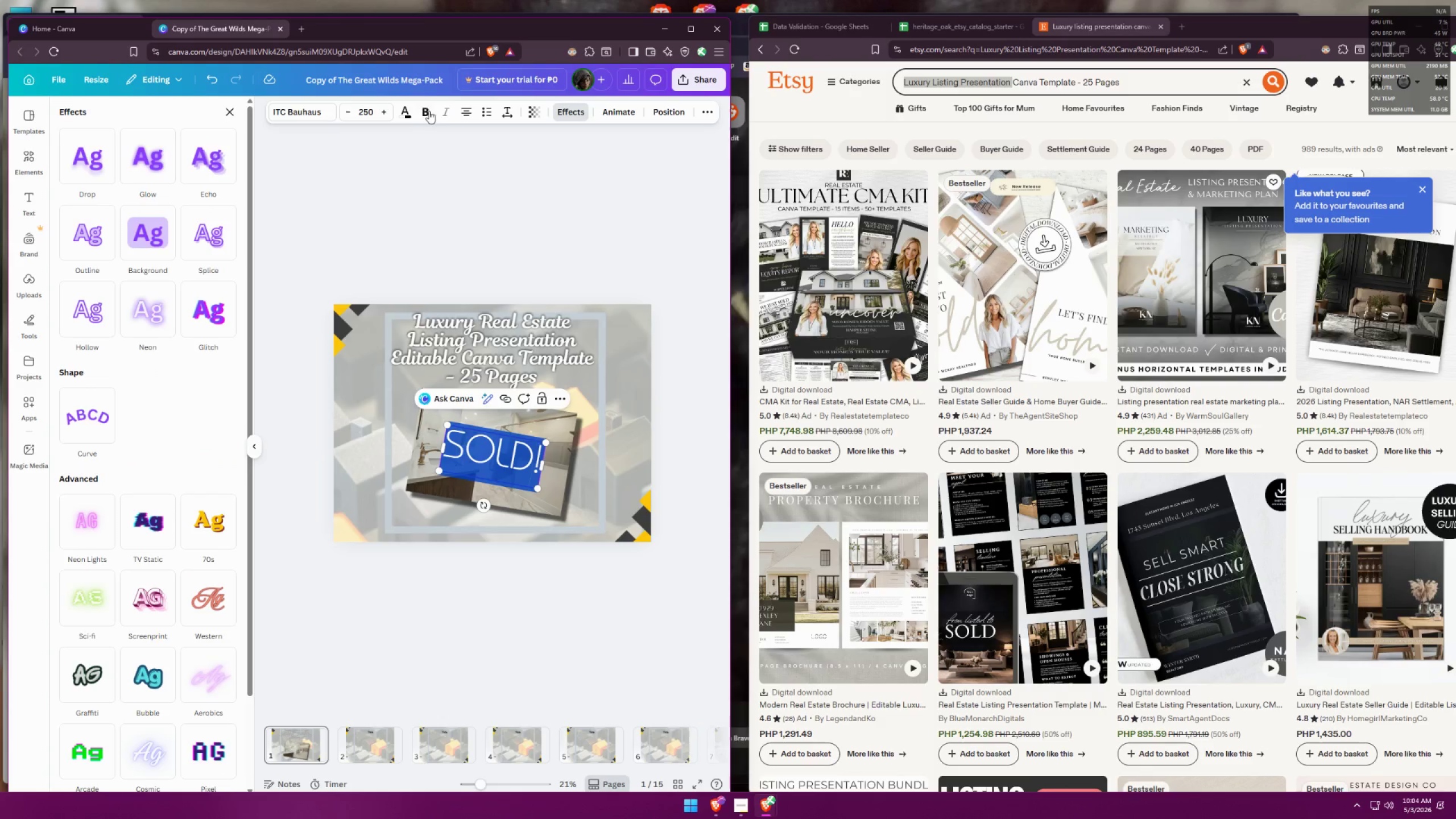 
left_click([408, 111])
 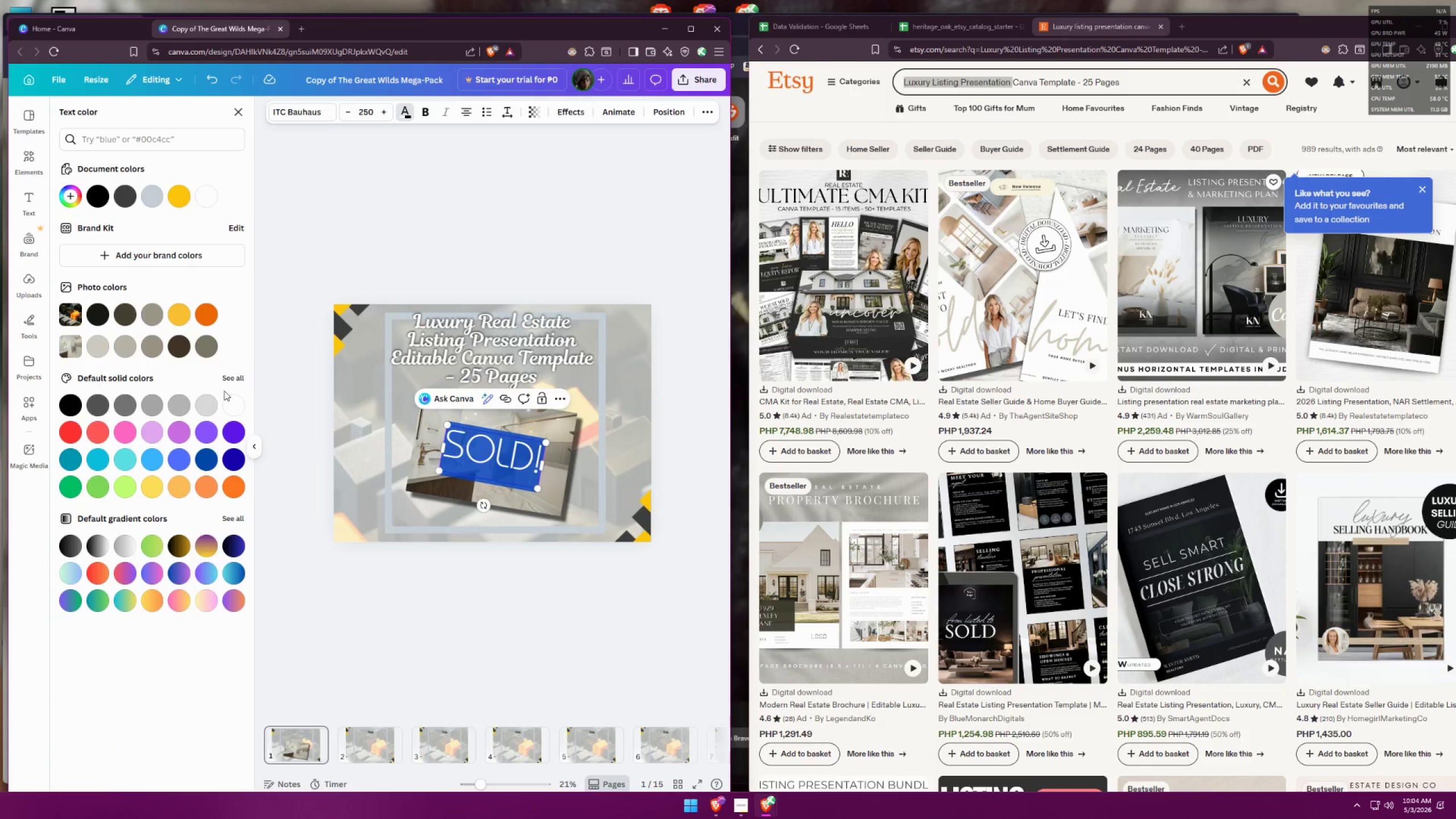 
left_click([234, 406])
 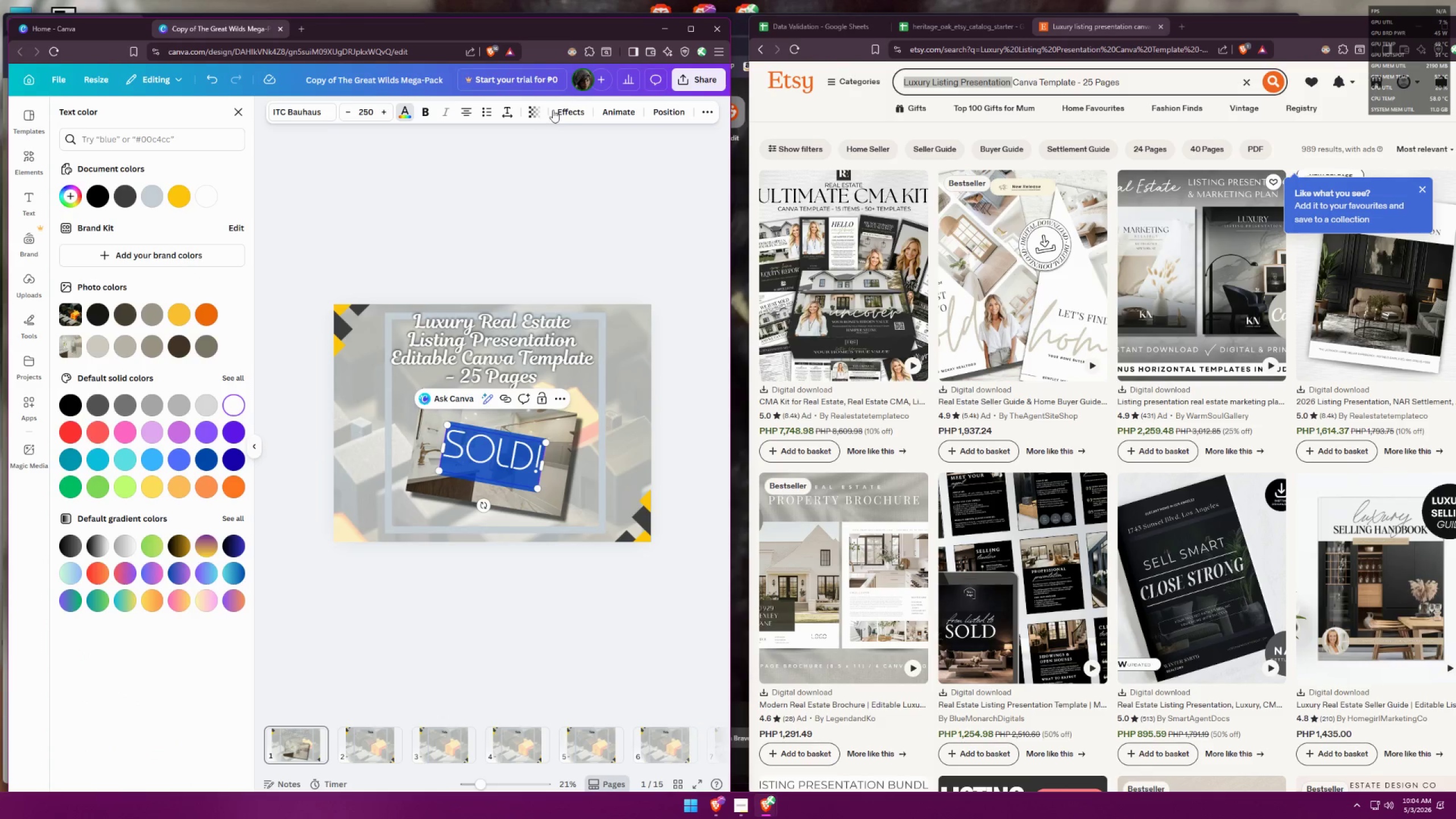 
left_click([574, 112])
 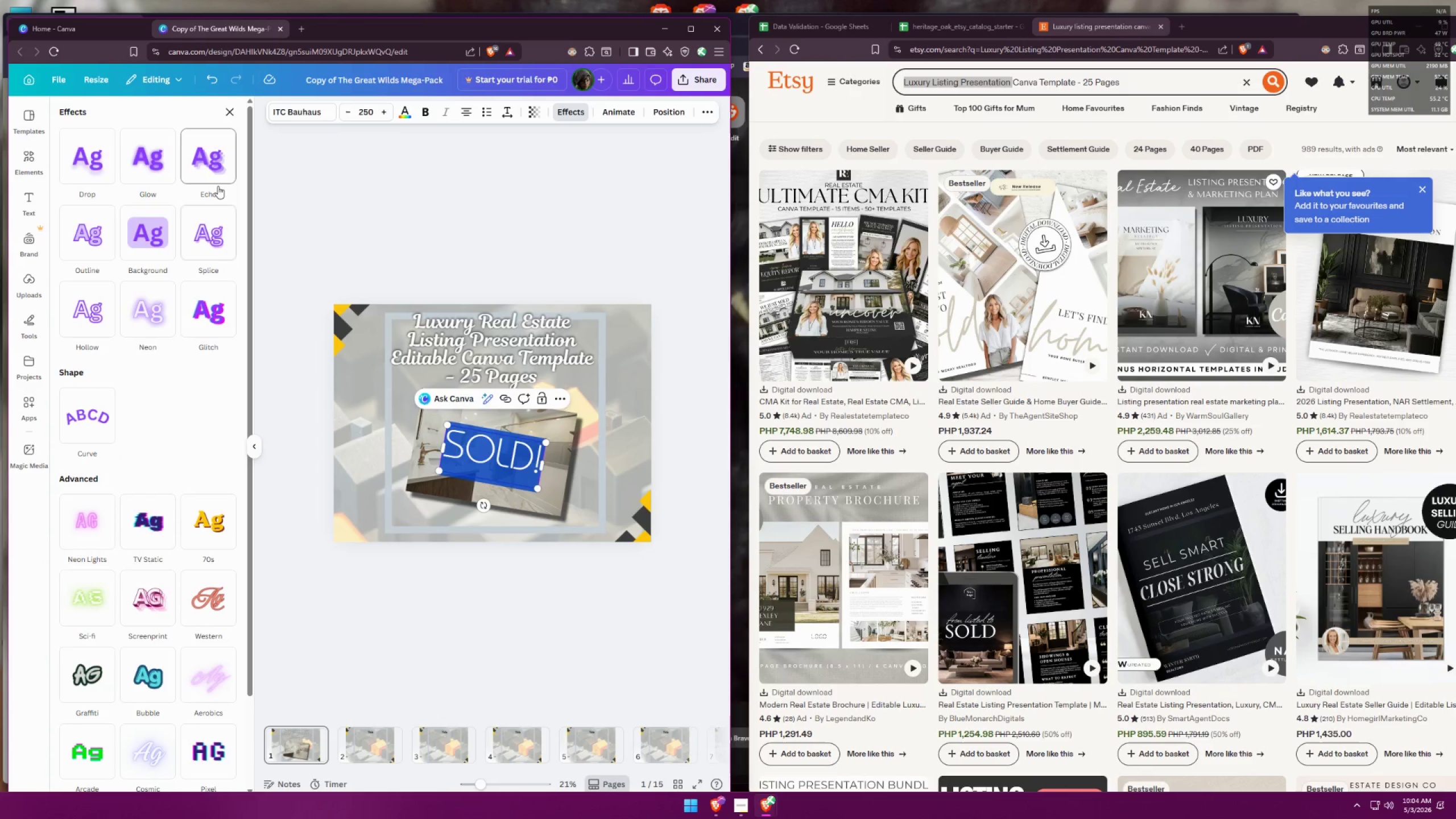 
left_click([213, 164])
 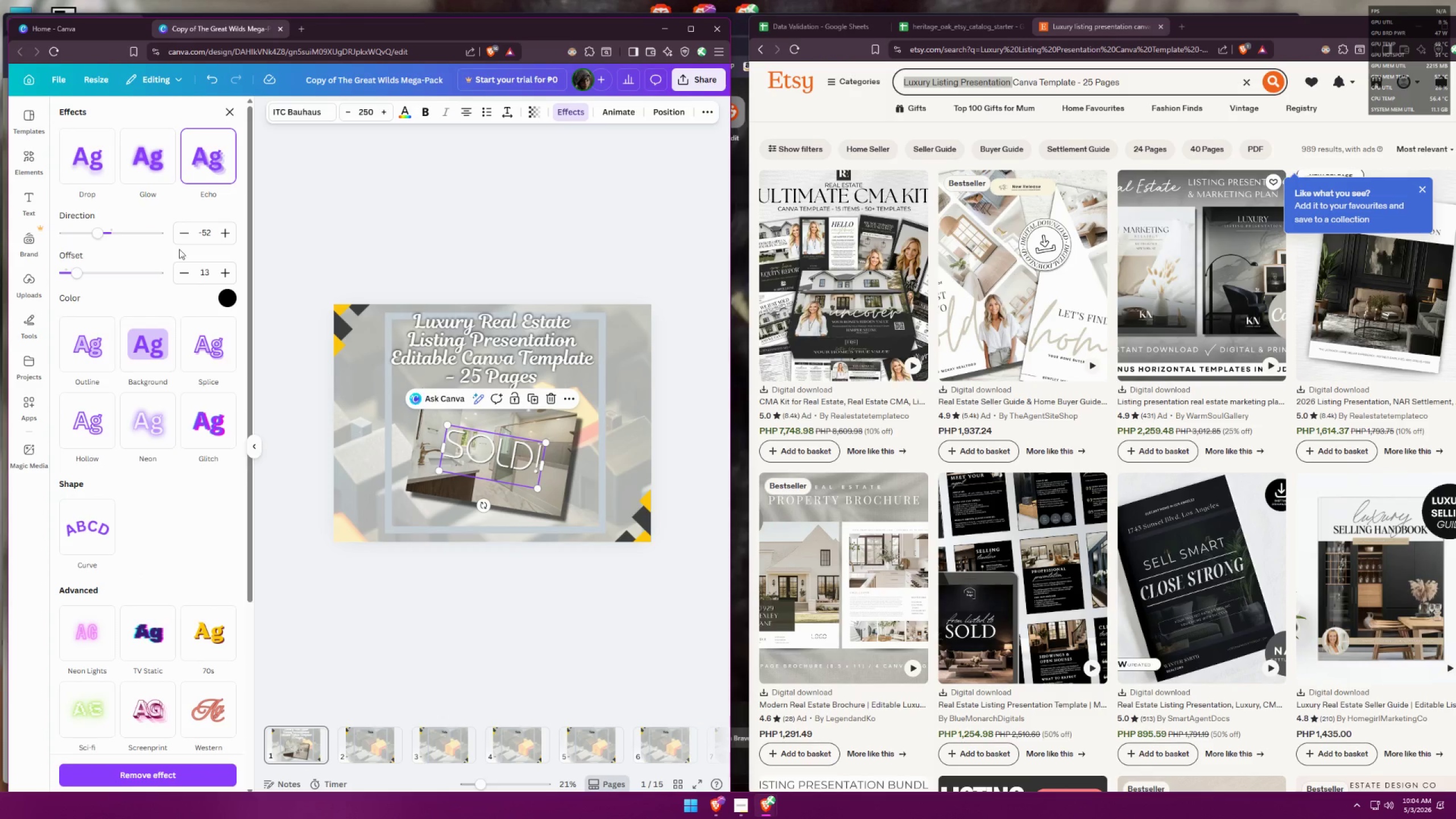 
left_click_drag(start_coordinate=[104, 231], to_coordinate=[193, 233])
 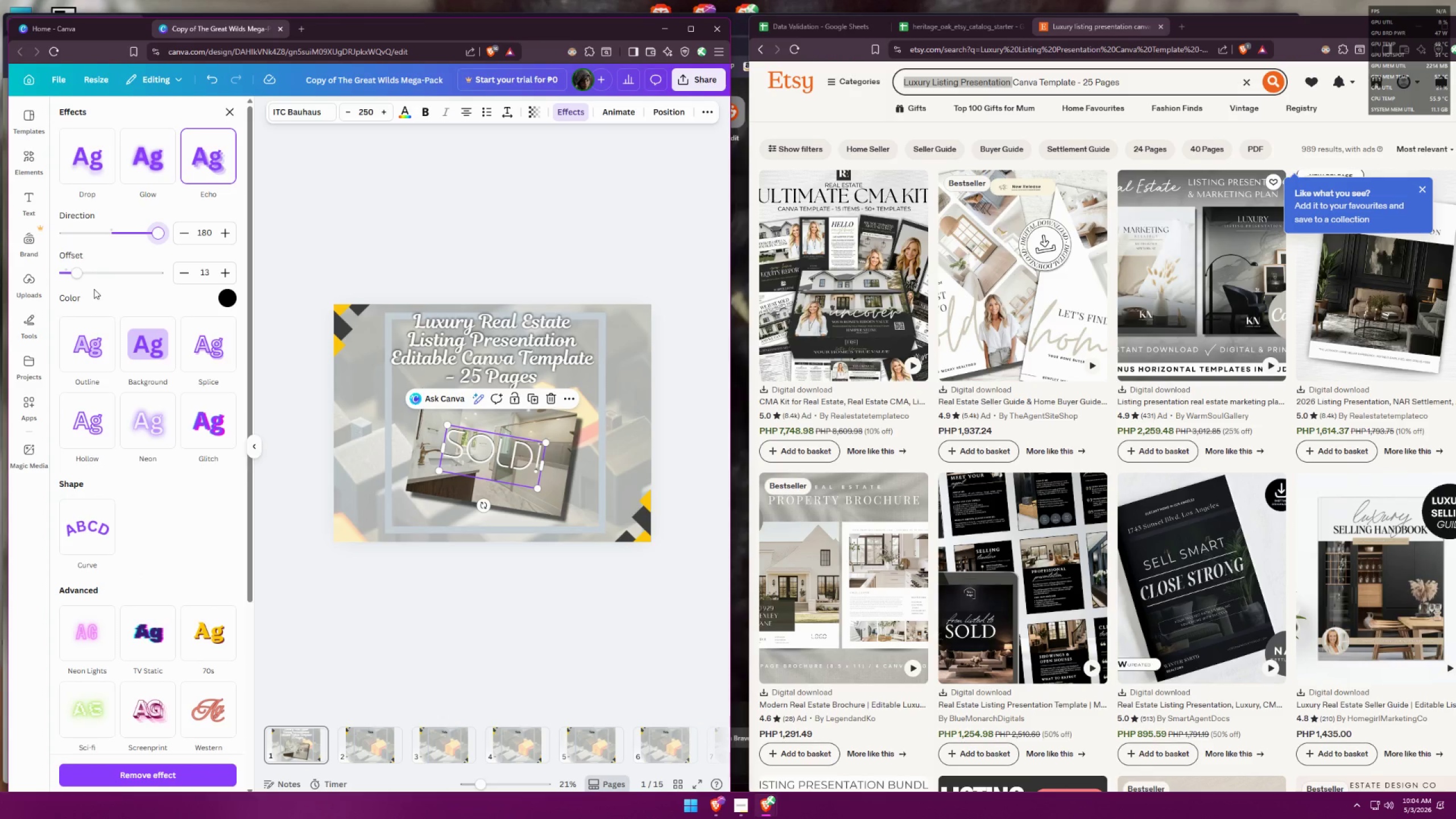 
left_click_drag(start_coordinate=[84, 272], to_coordinate=[100, 273])
 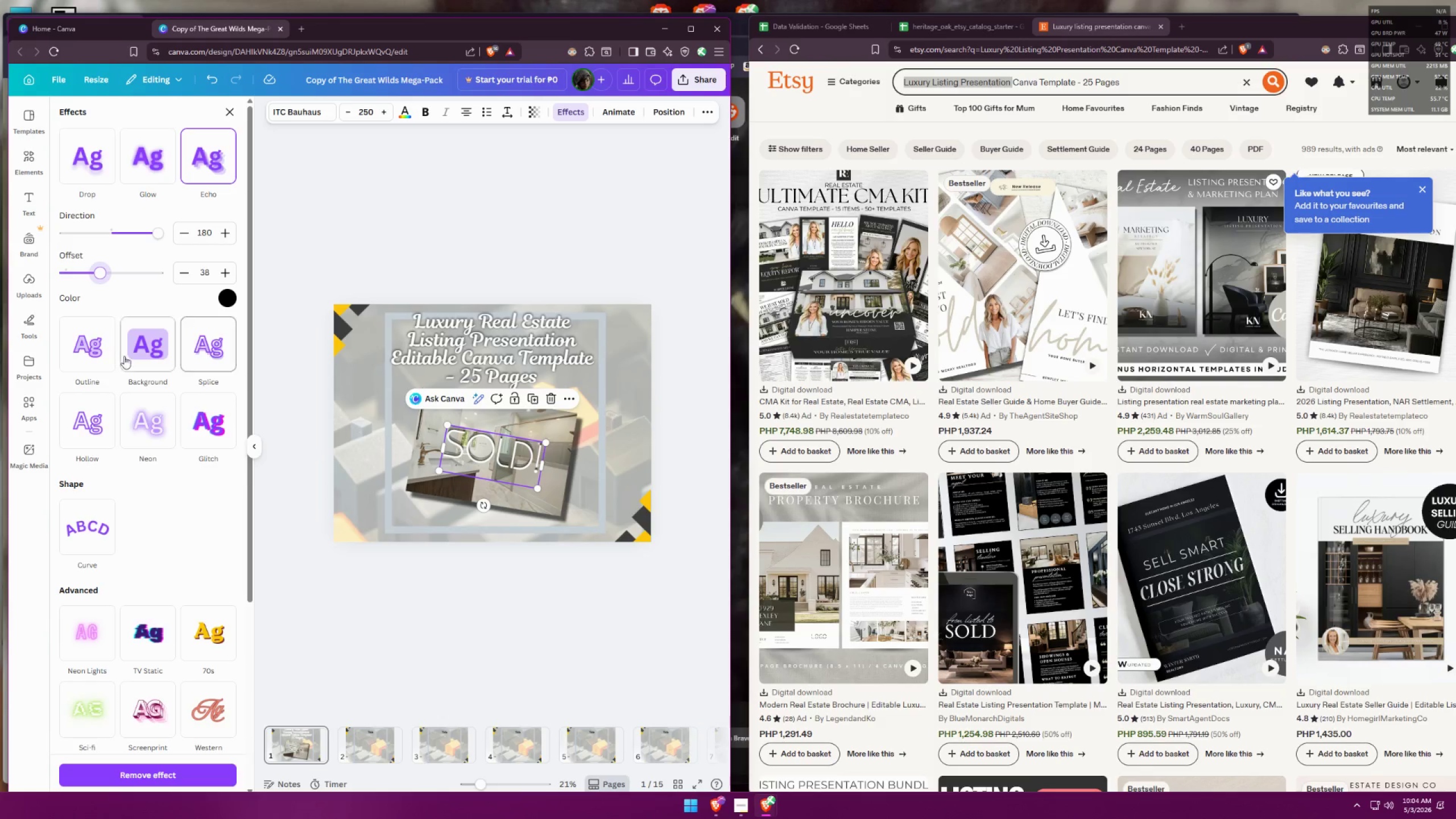 
left_click([90, 351])
 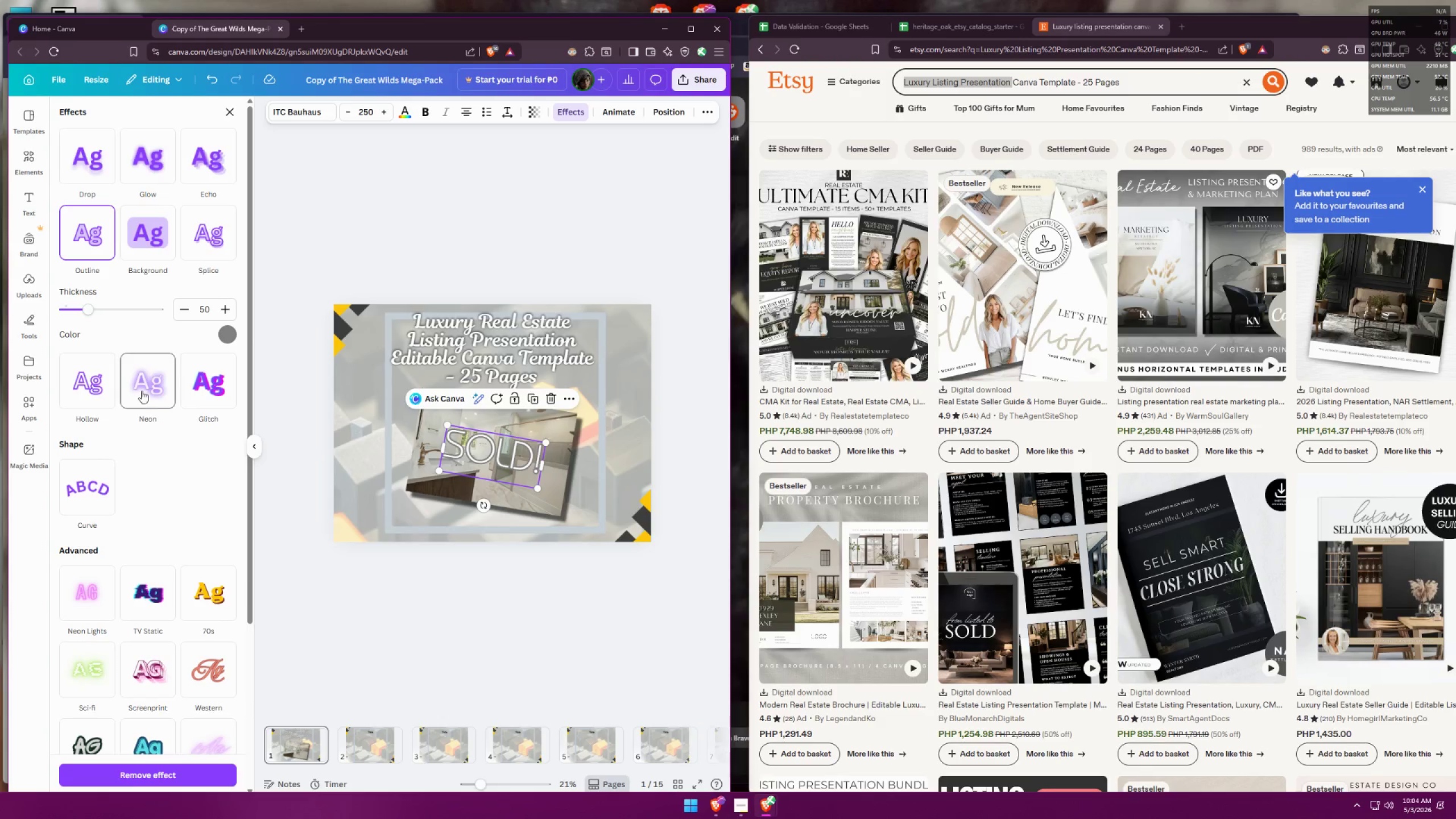 
left_click([143, 388])
 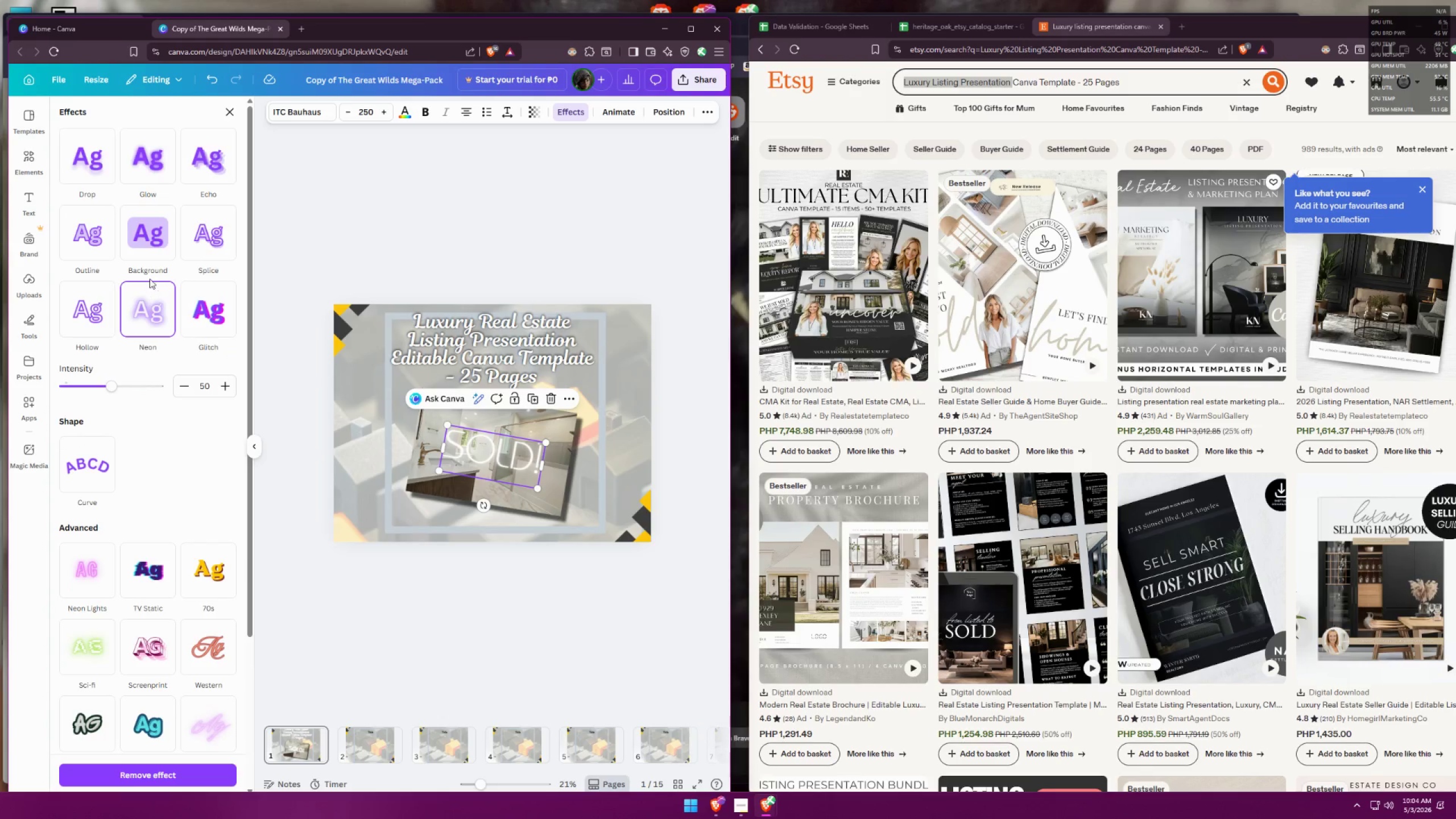 
left_click_drag(start_coordinate=[116, 382], to_coordinate=[28, 366])
 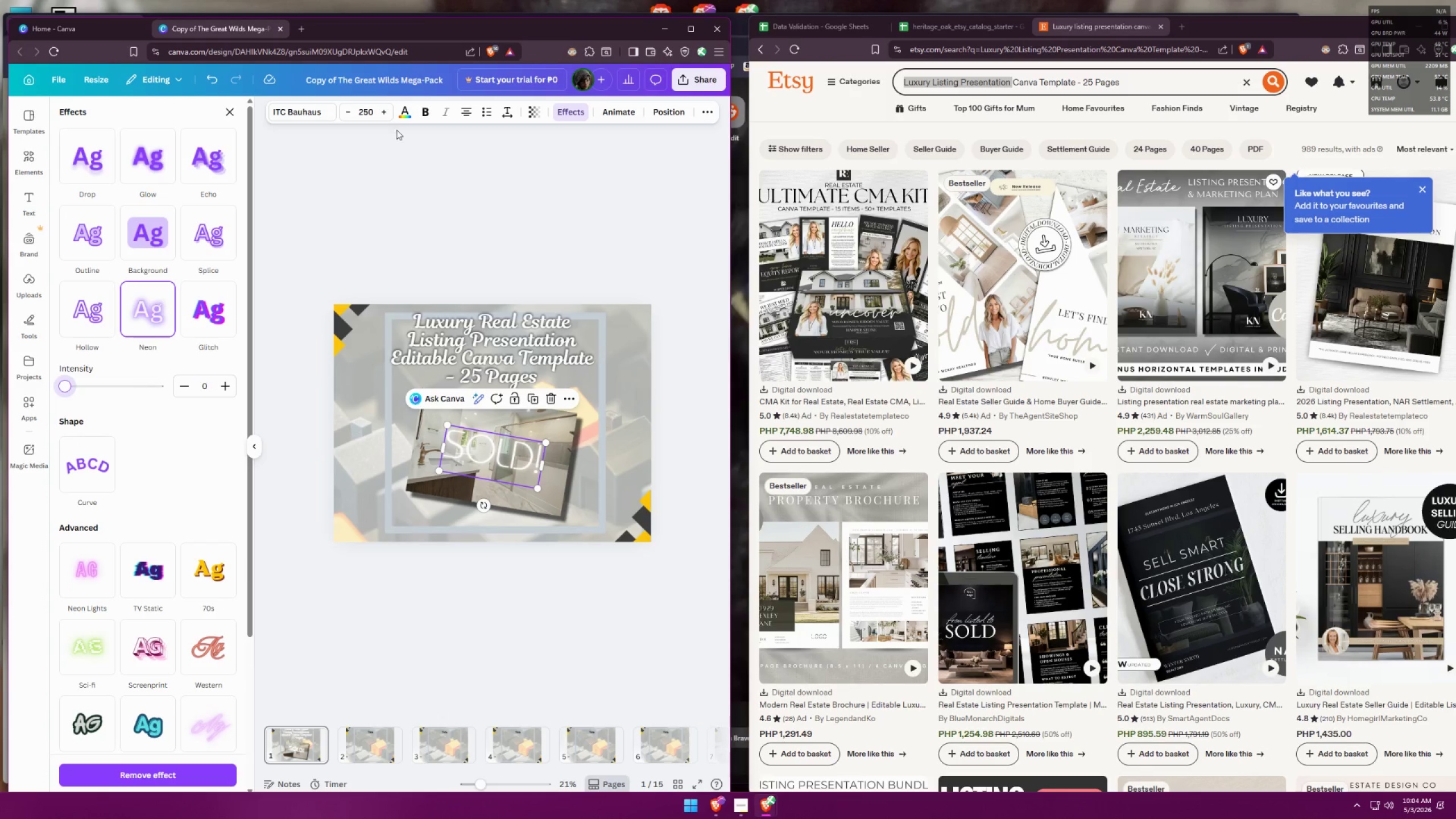 
left_click([407, 106])
 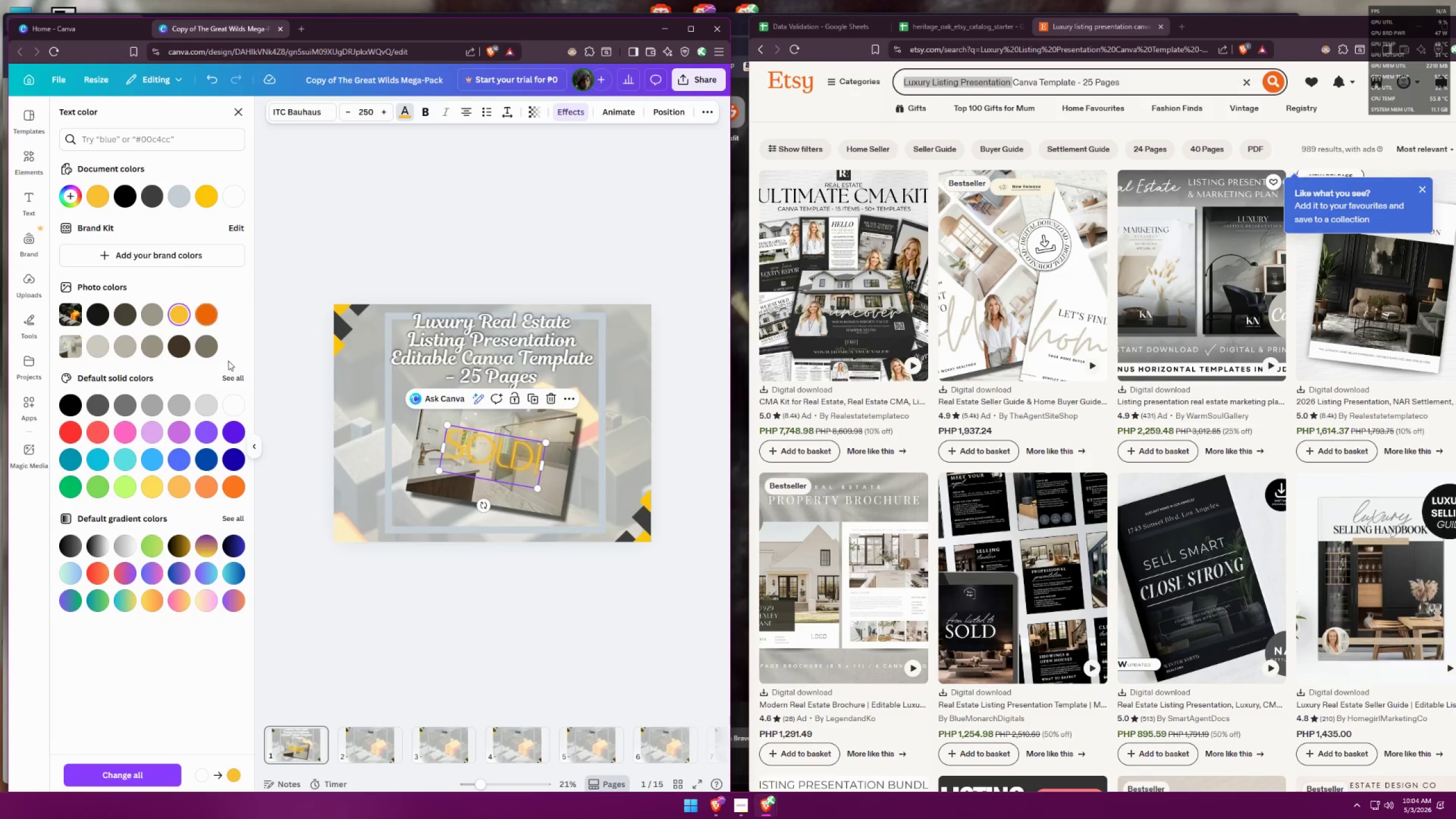 
double_click([234, 407])
 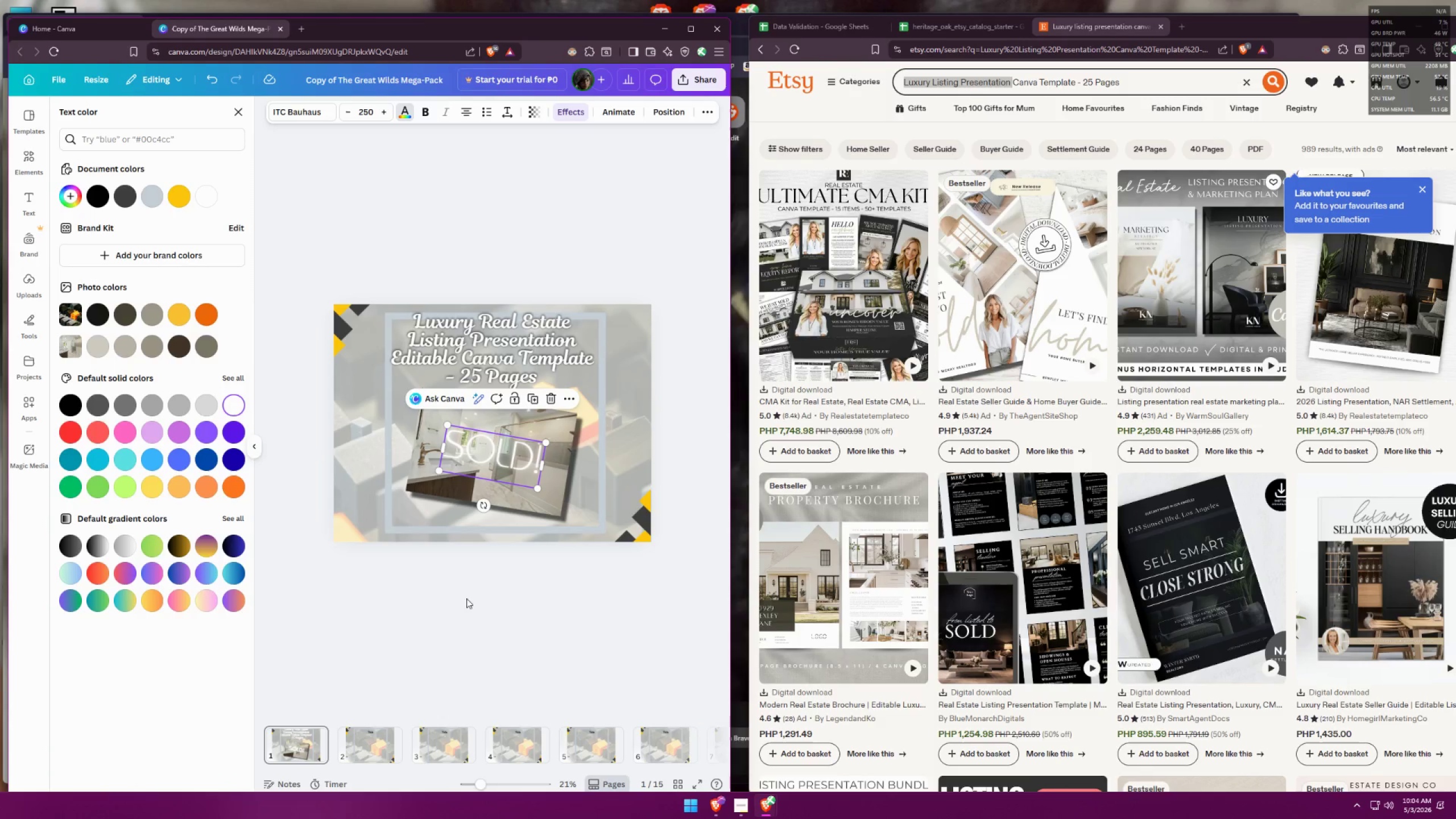 
double_click([483, 604])
 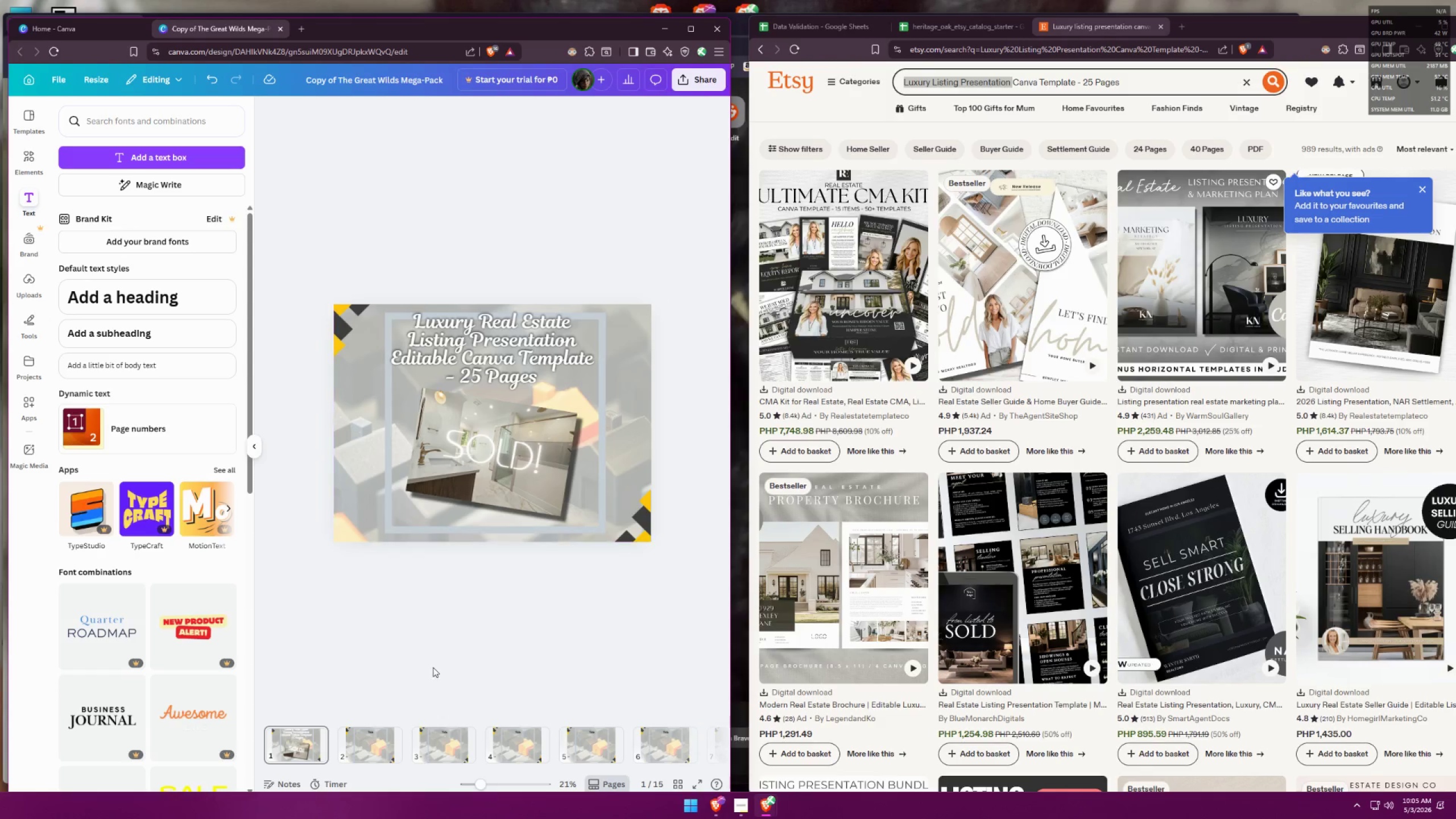 
wait(17.13)
 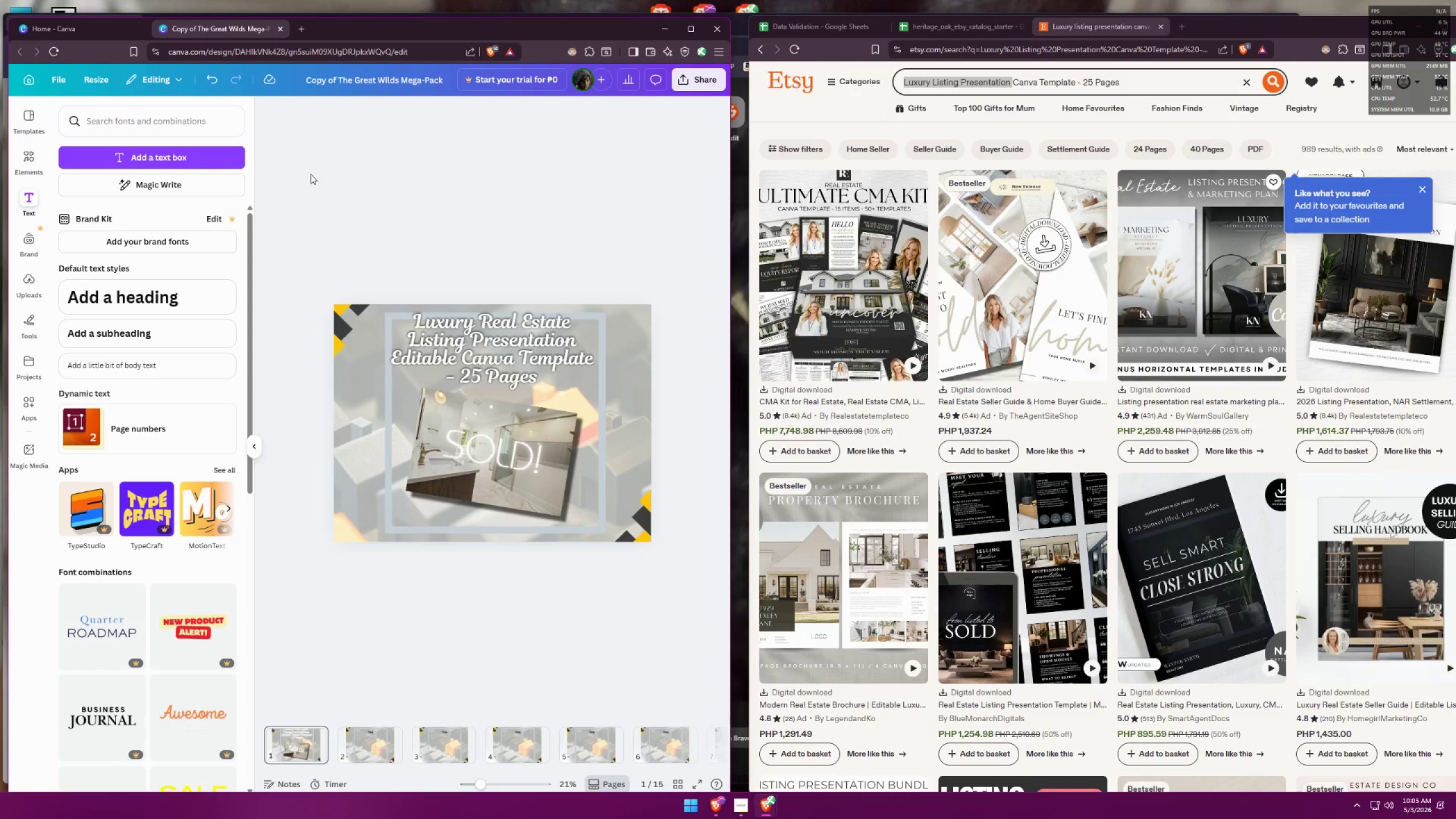 
type(INSTANT DOWNLOAD)
 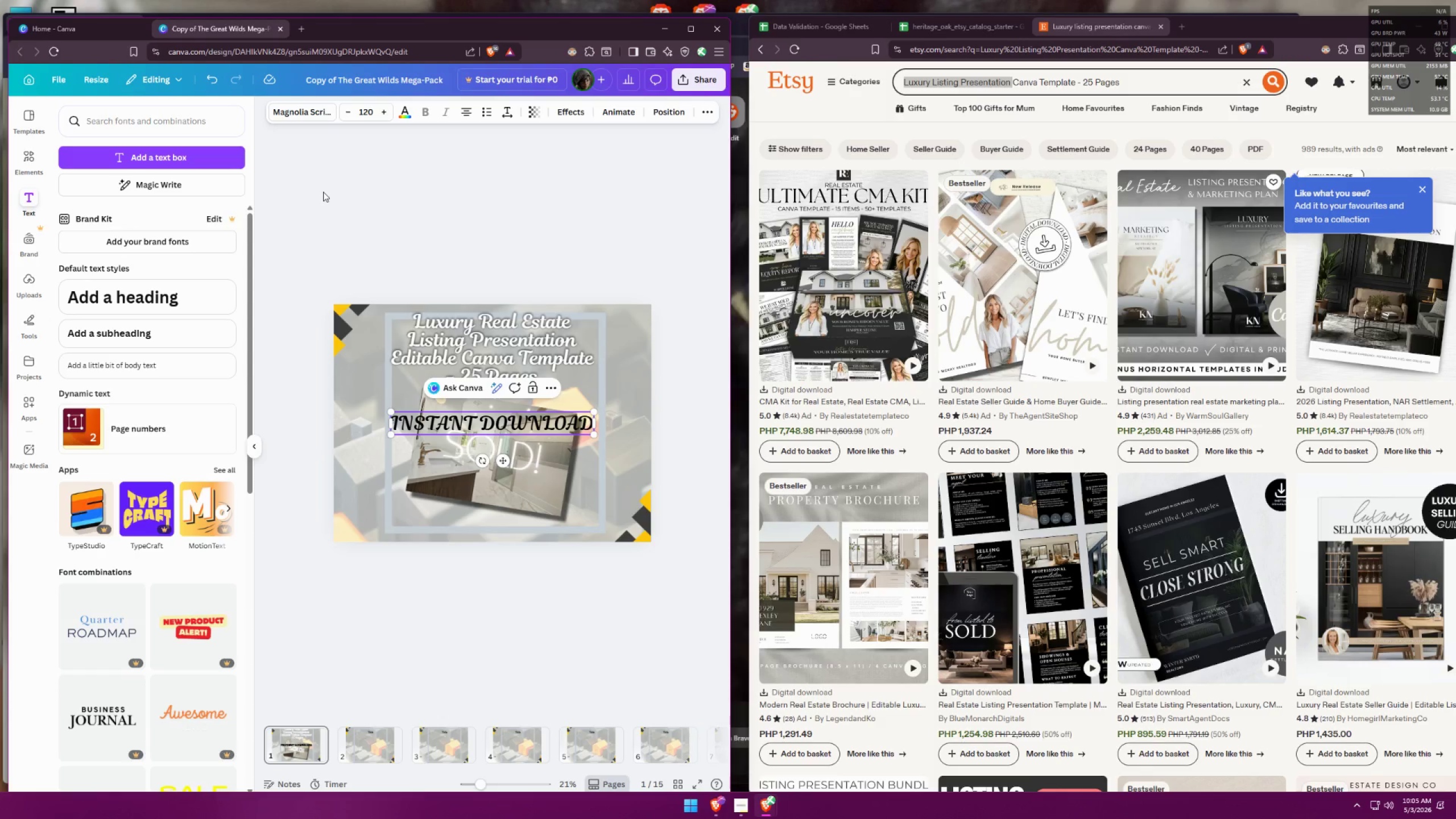 
key(Control+ControlLeft)
 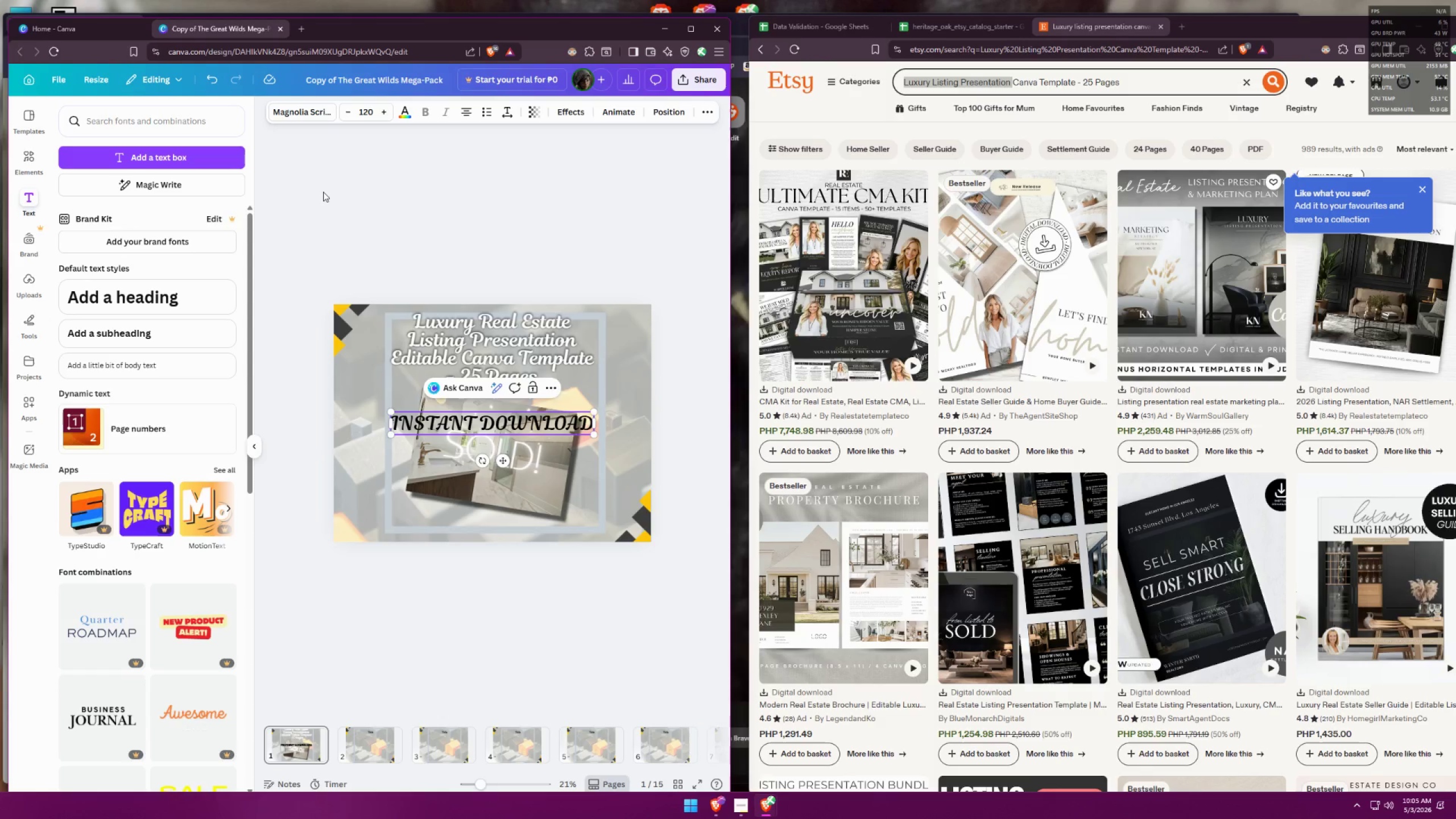 
key(Control+A)
 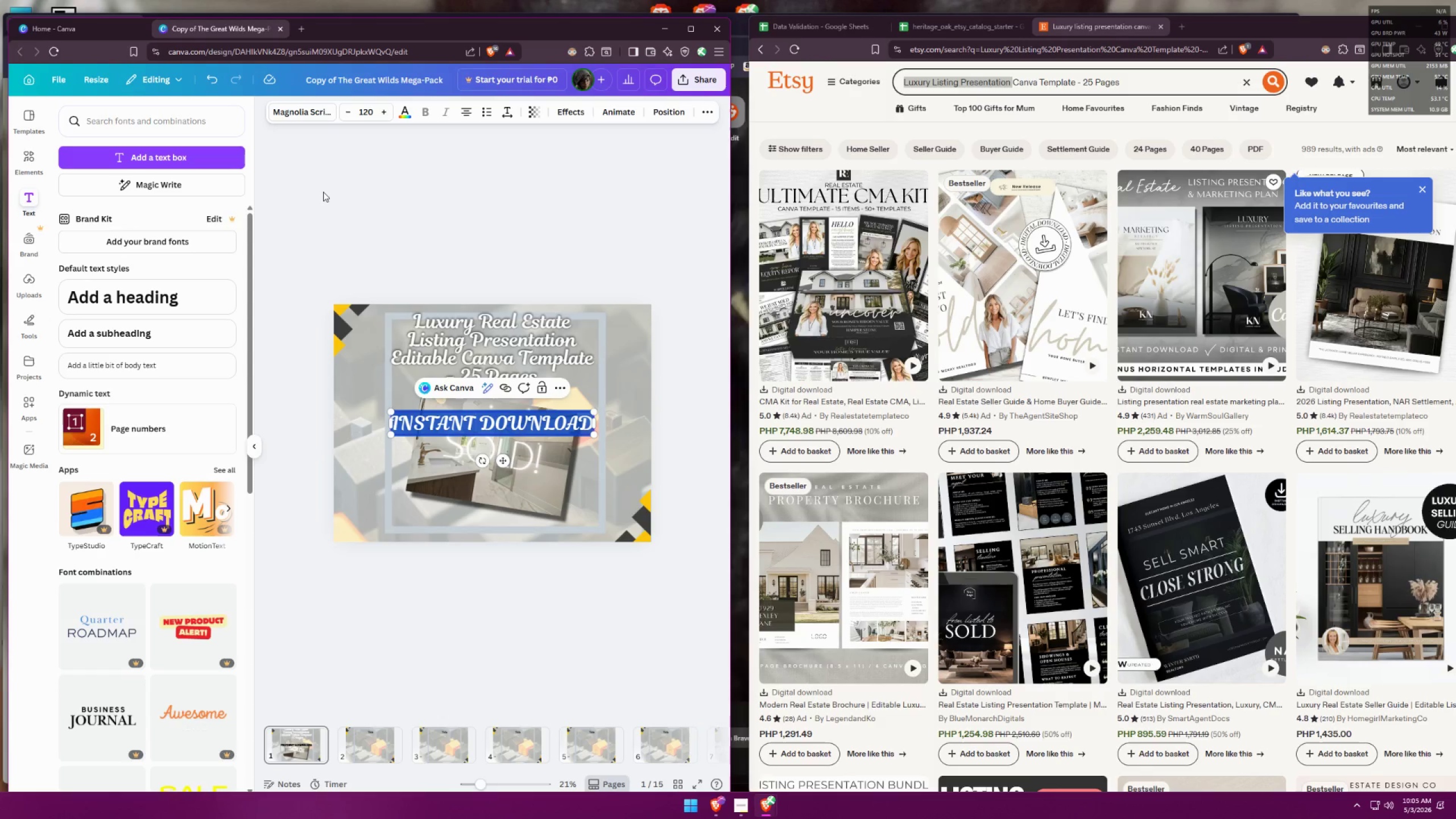 
type(EDITABKLE)
key(Backspace)
key(Backspace)
key(Backspace)
type(LE)
 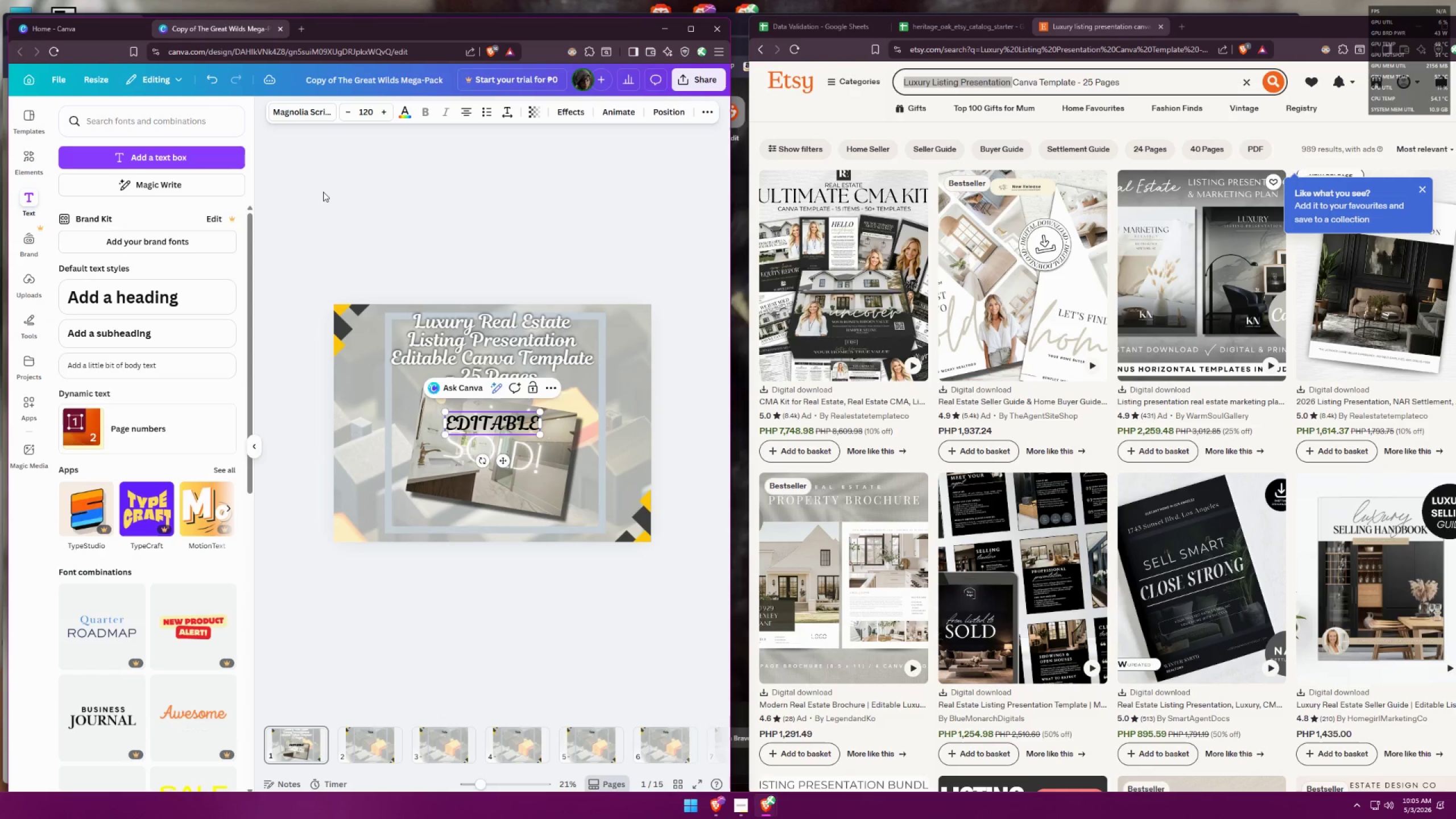 
key(Enter)
 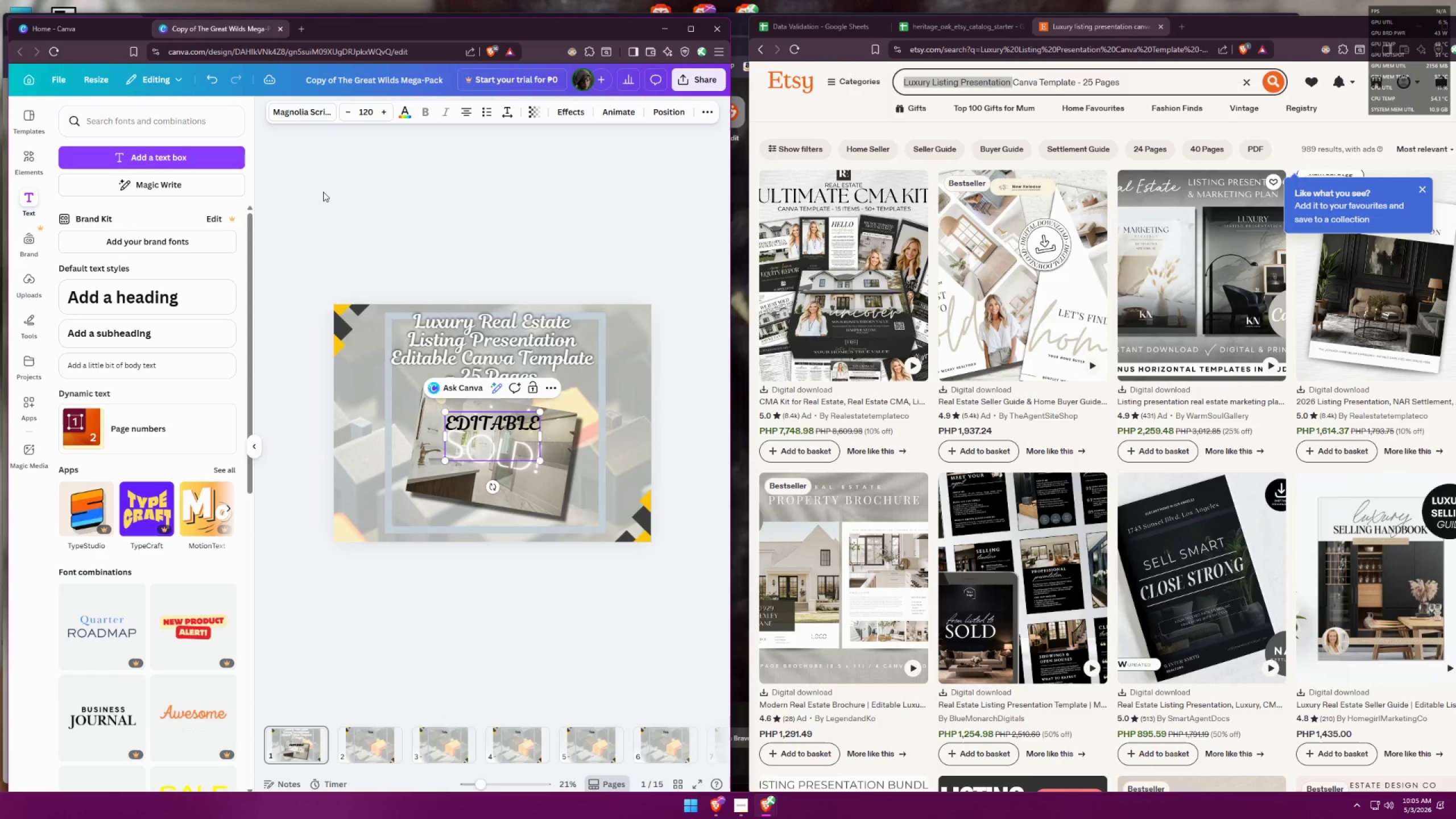 
type(INSTANT DOWNLOAD)
 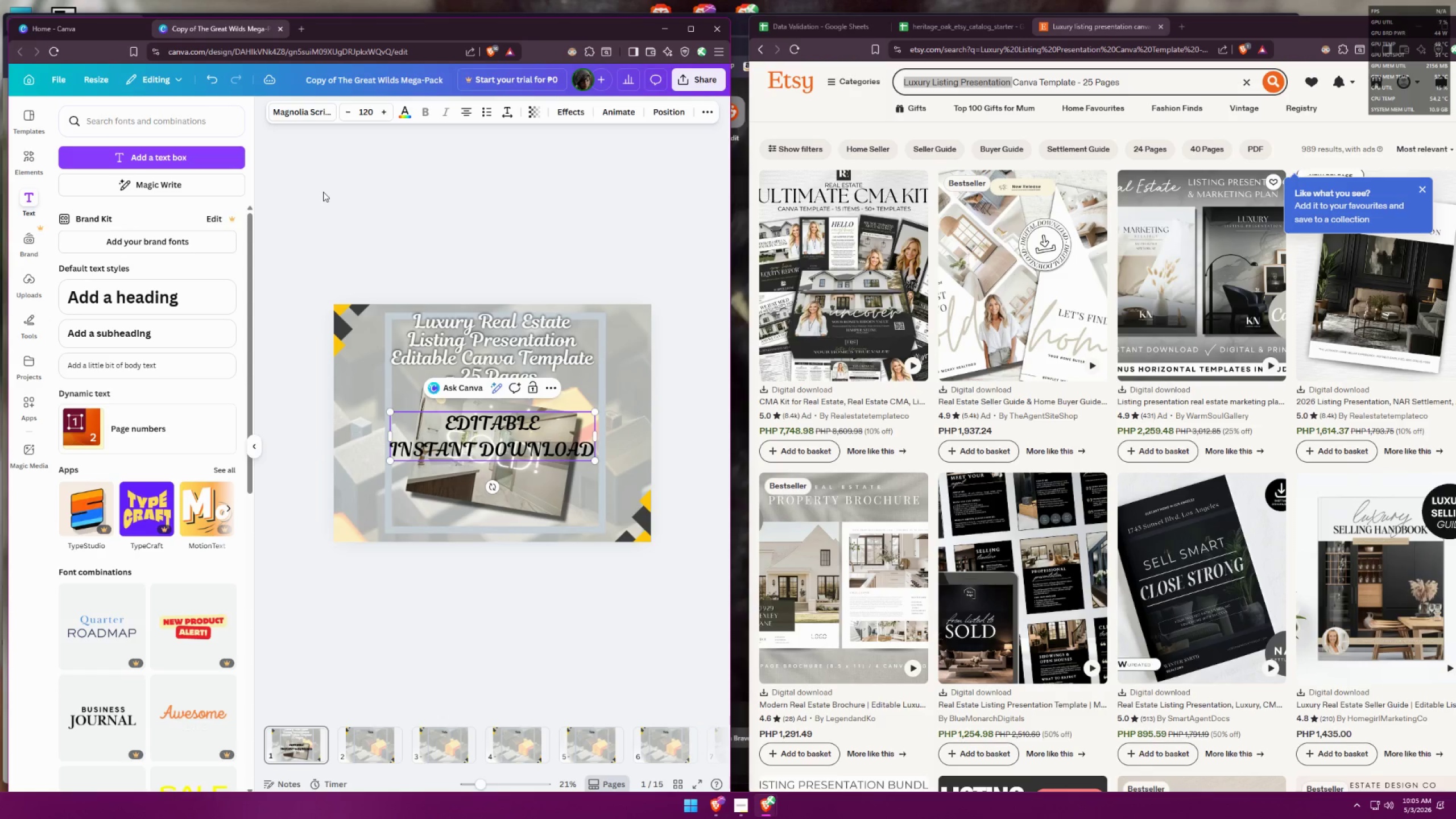 
key(Control+ControlLeft)
 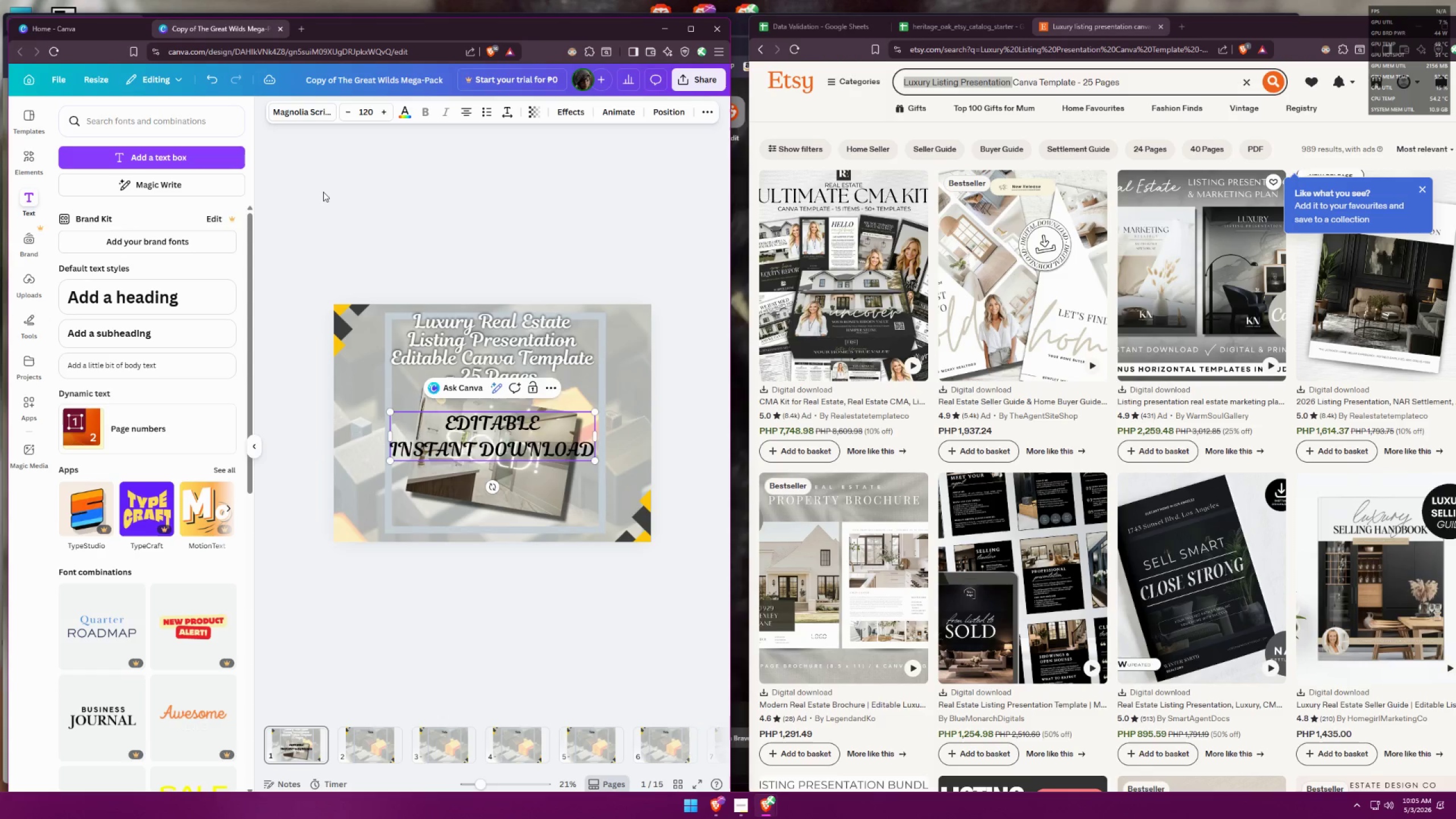 
key(Control+A)
 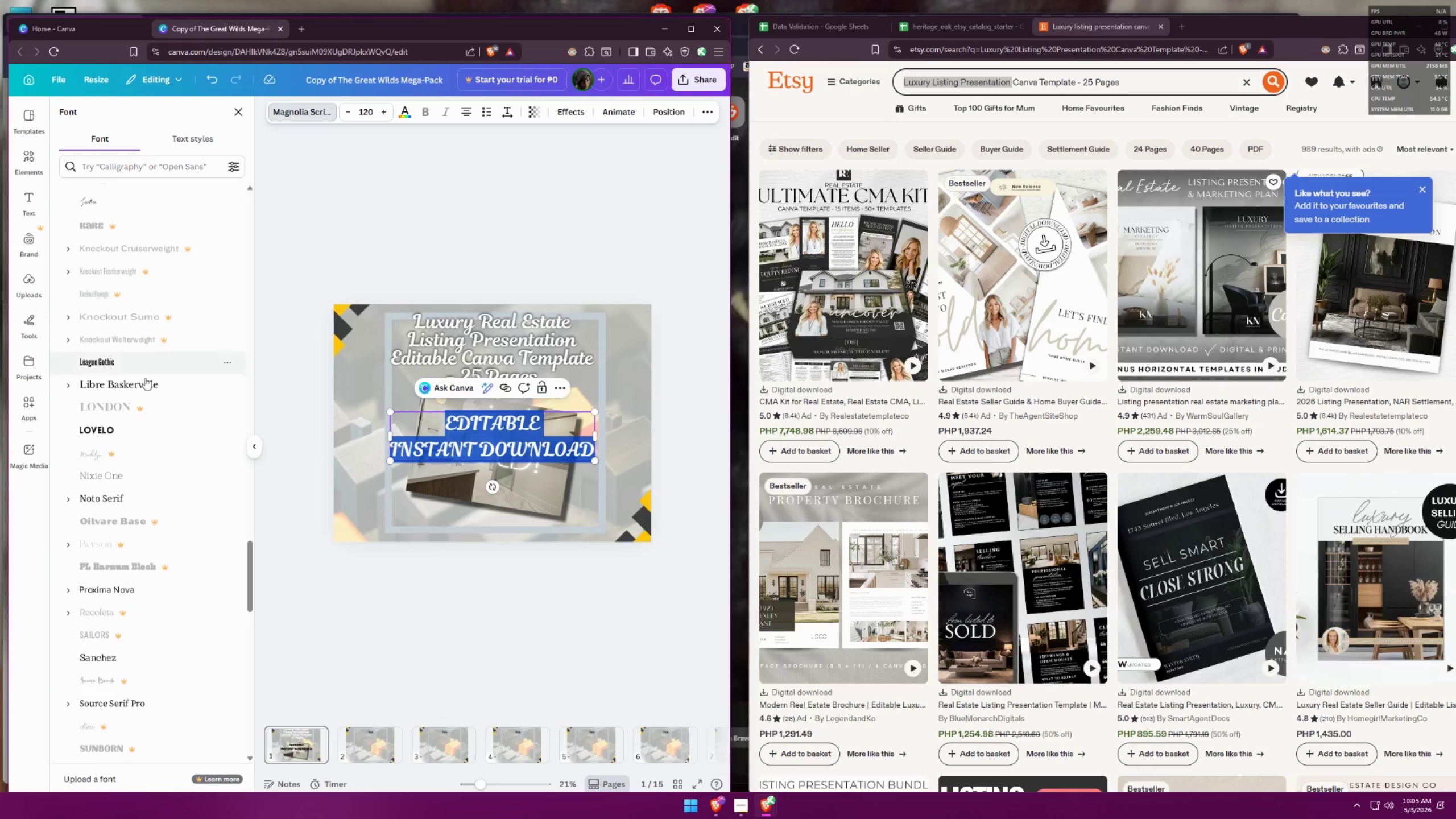 
left_click([119, 451])
 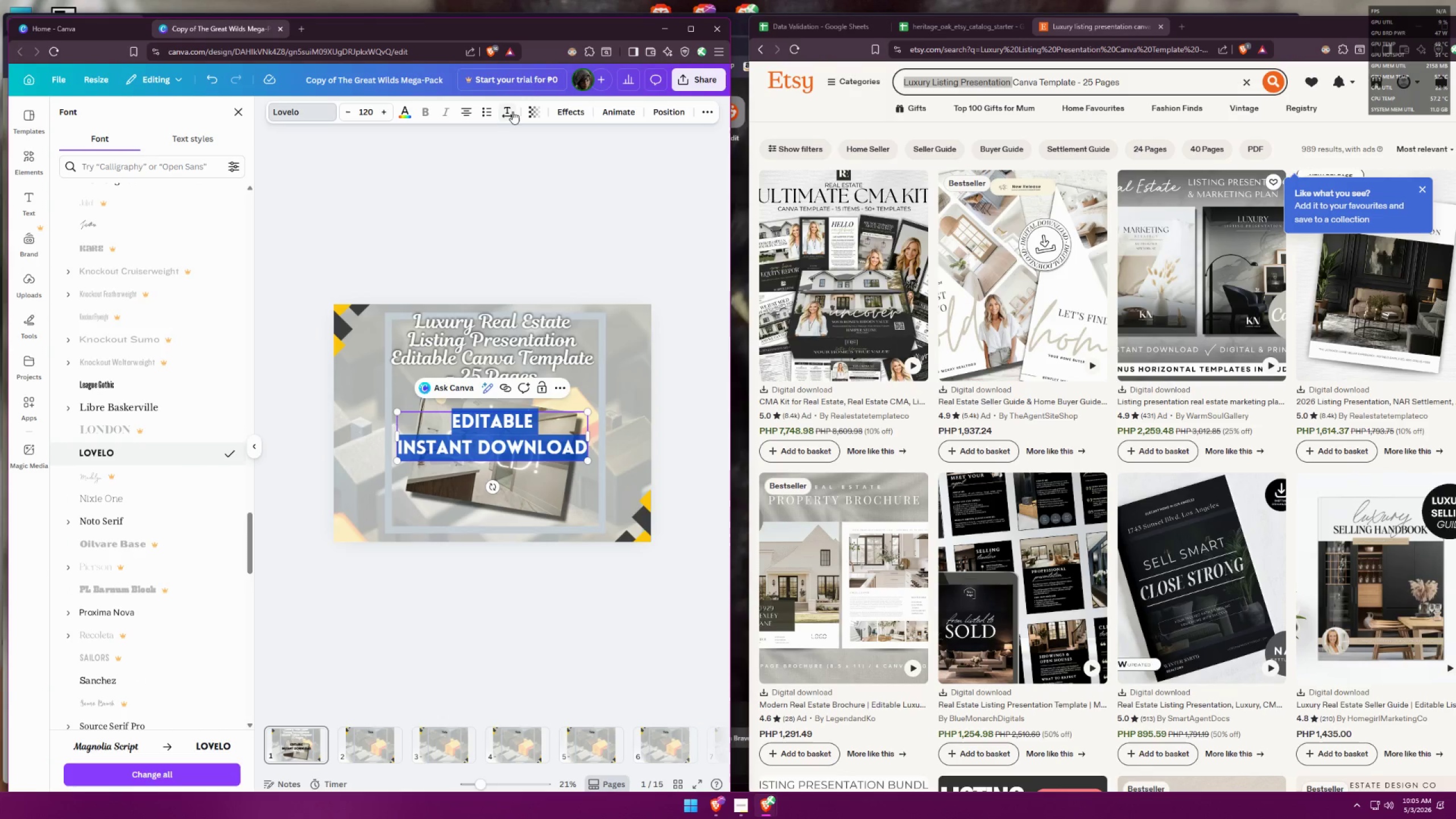 
left_click_drag(start_coordinate=[491, 199], to_coordinate=[461, 197])
 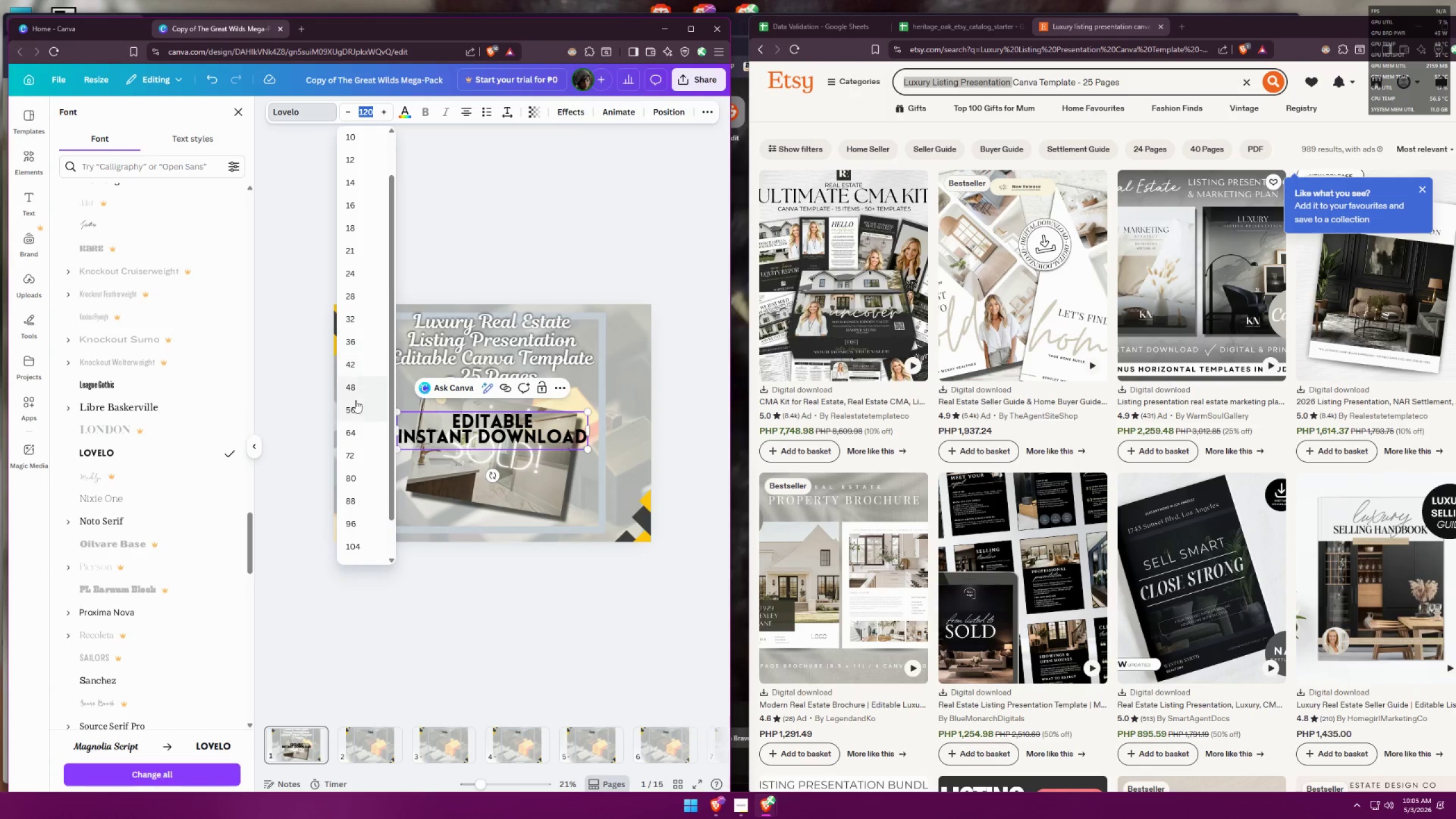 
left_click([362, 494])
 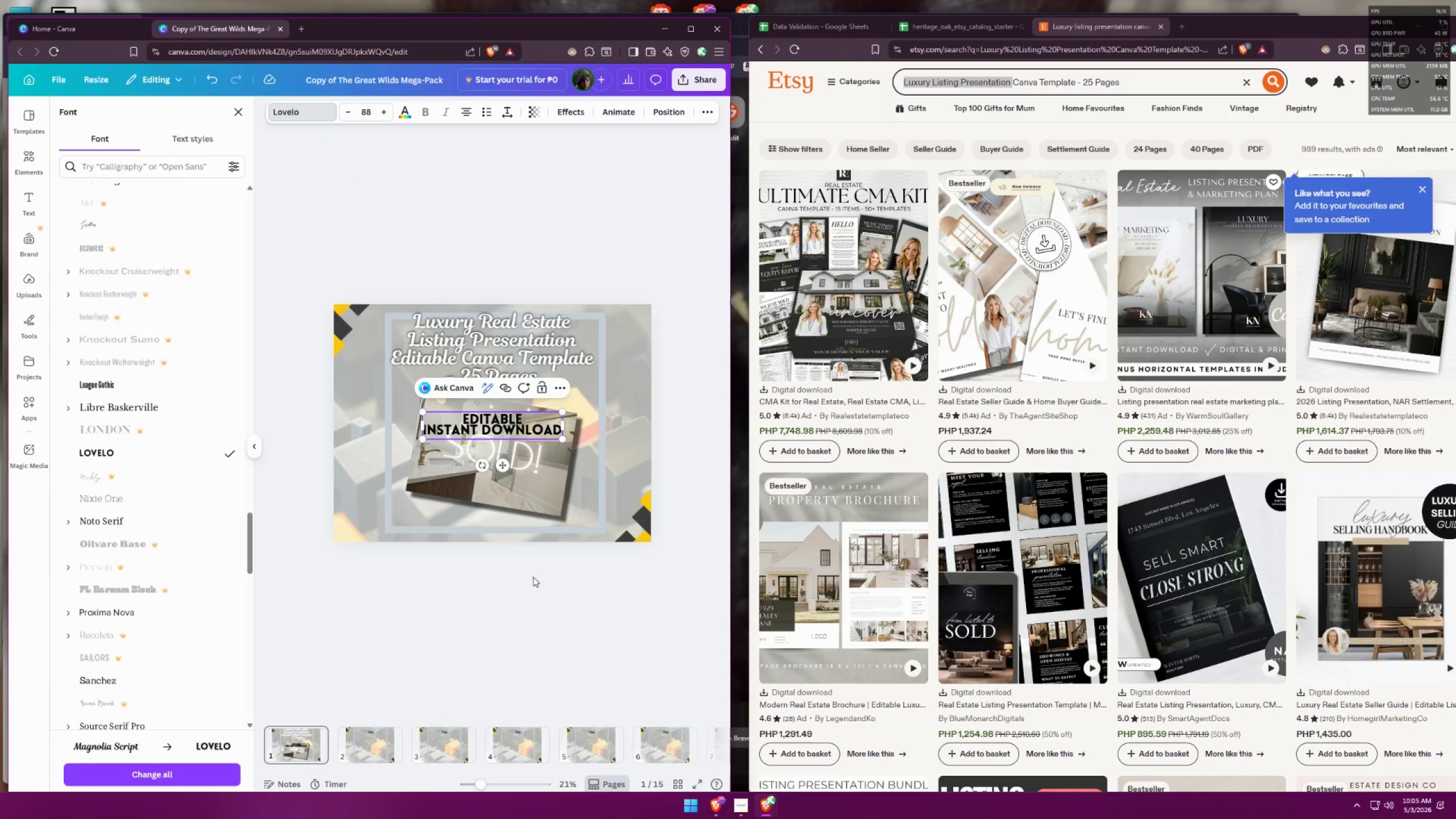 
double_click([533, 577])
 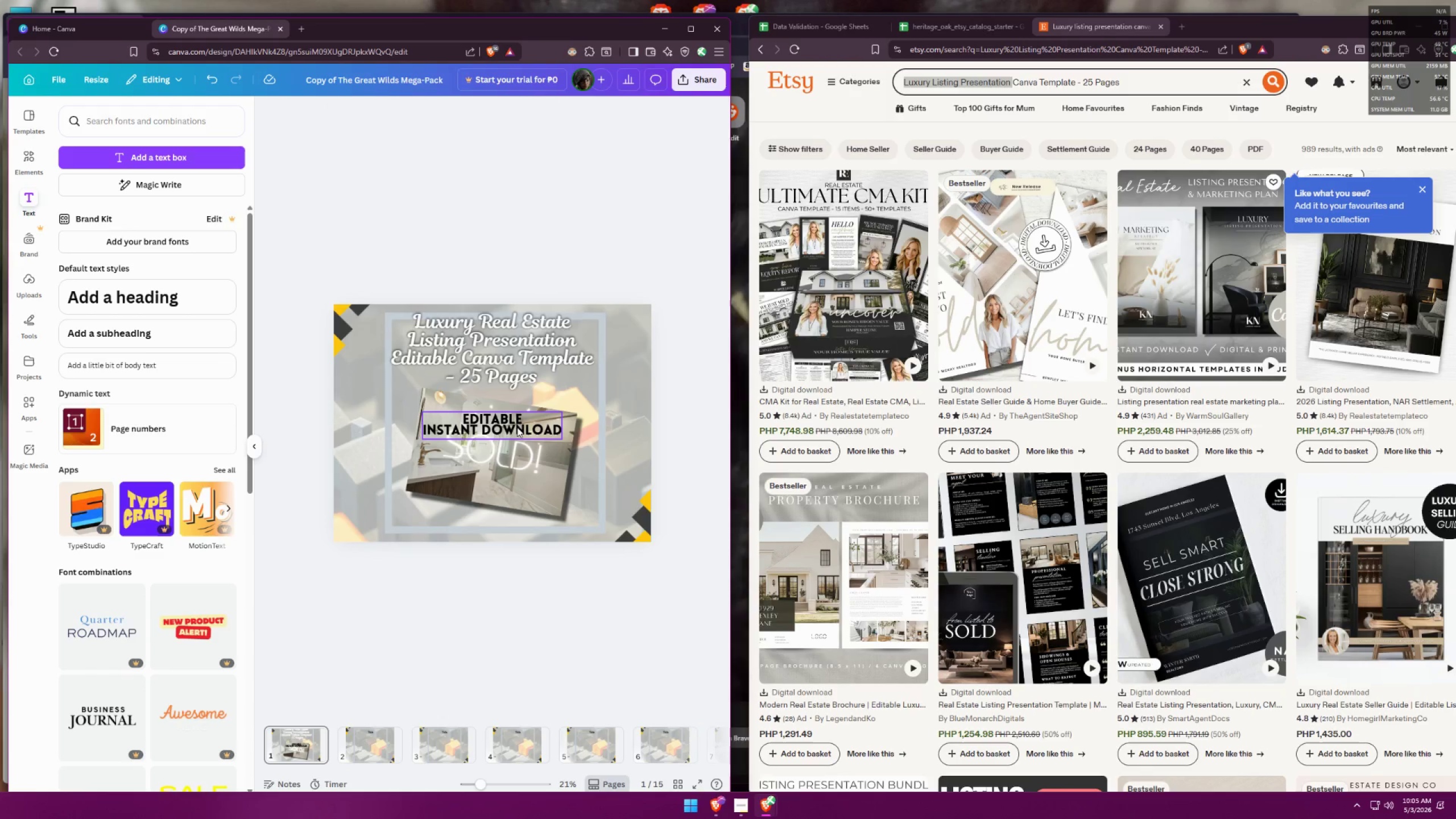 
left_click_drag(start_coordinate=[512, 420], to_coordinate=[512, 506])
 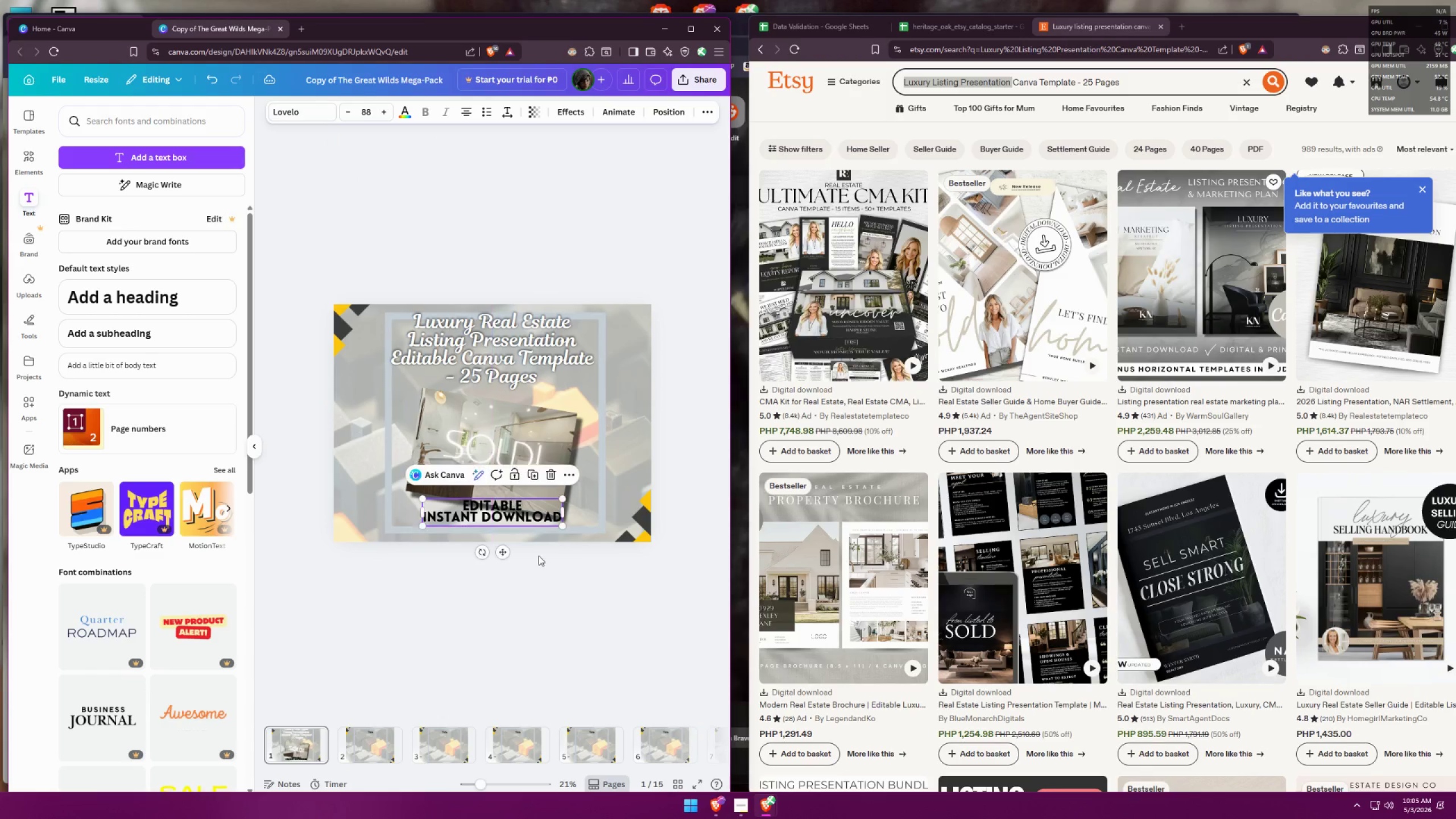 
left_click([551, 581])
 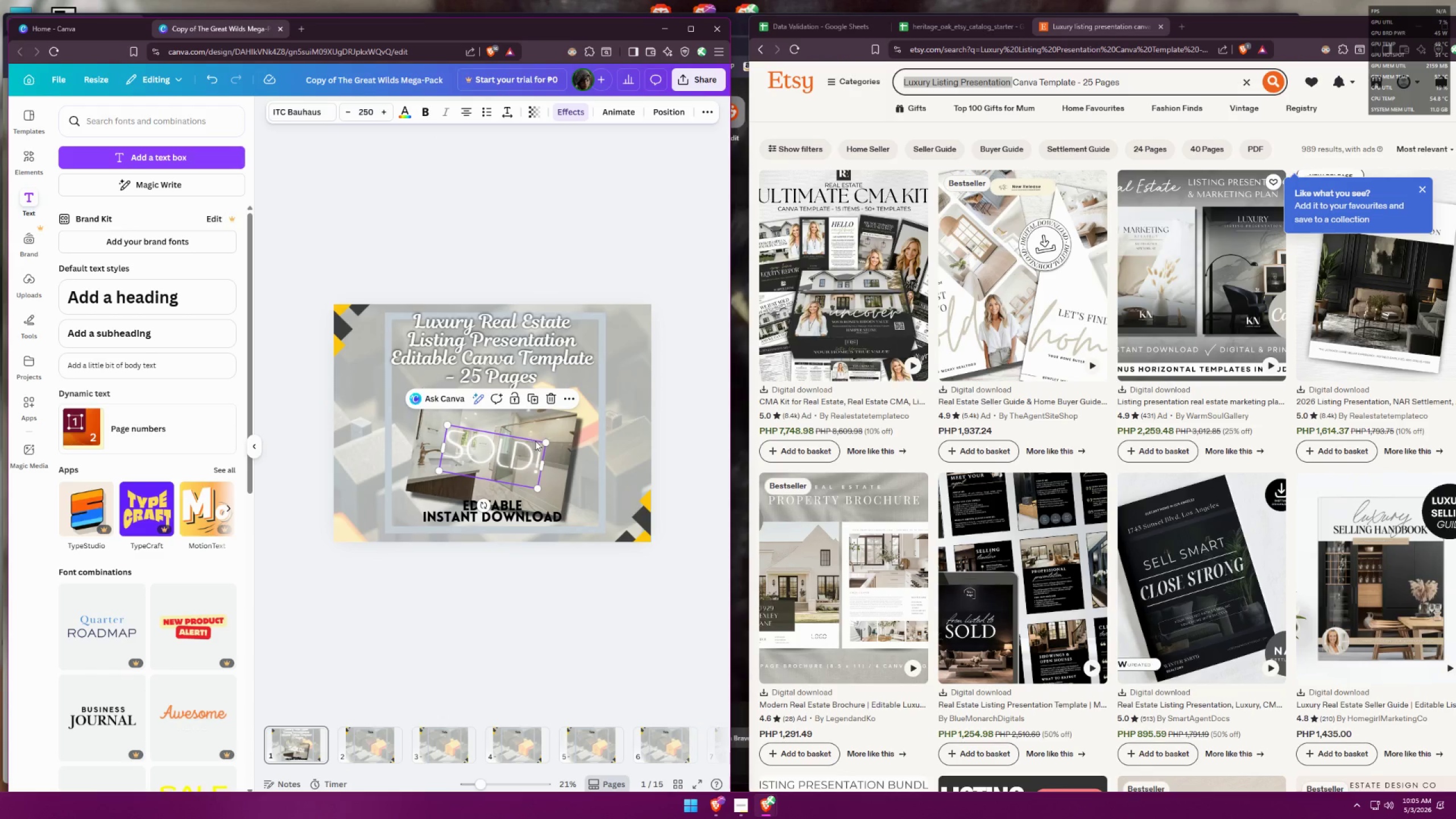 
left_click([577, 430])
 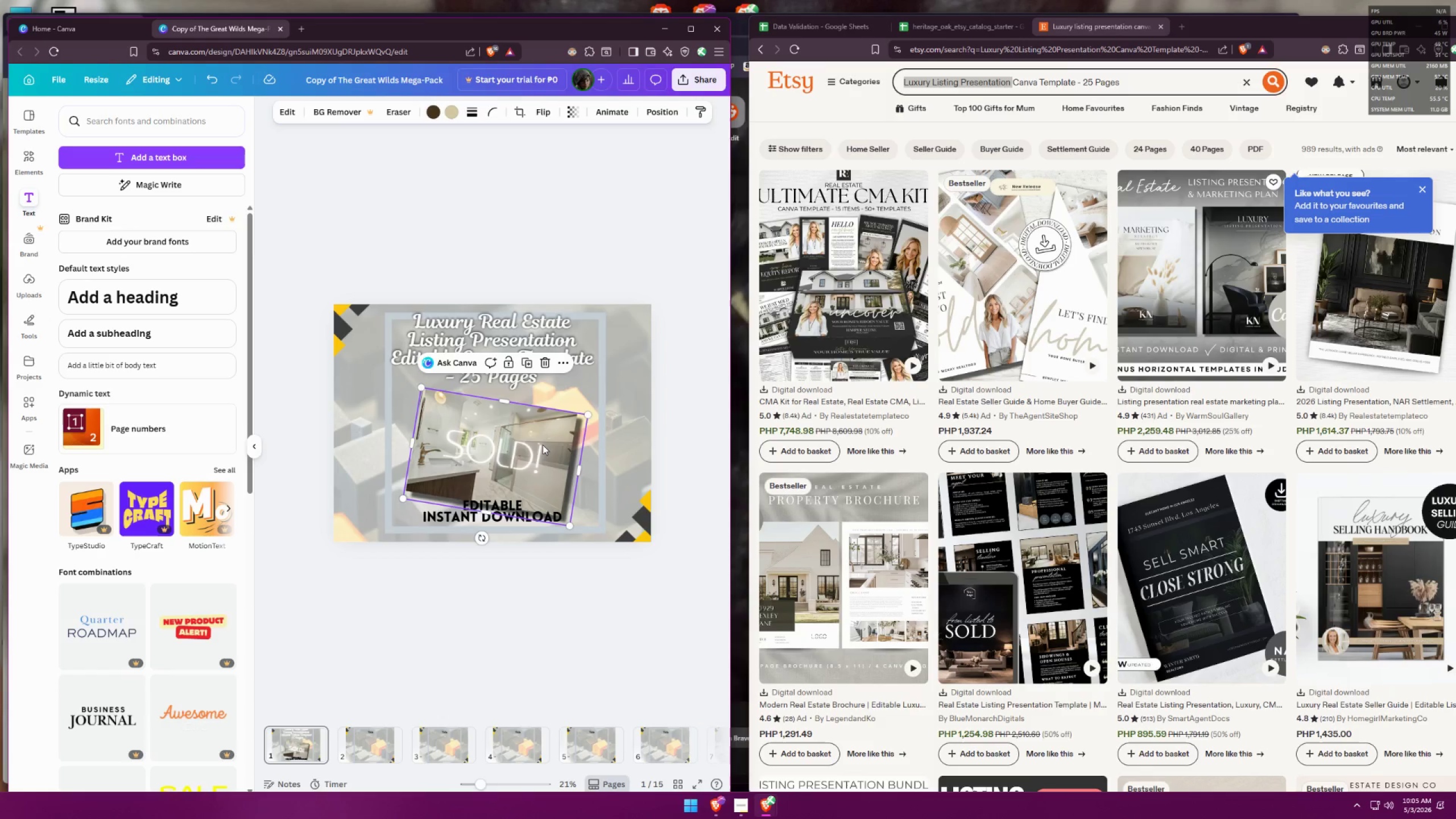 
hold_key(key=ShiftLeft, duration=0.38)
left_click([518, 454])
 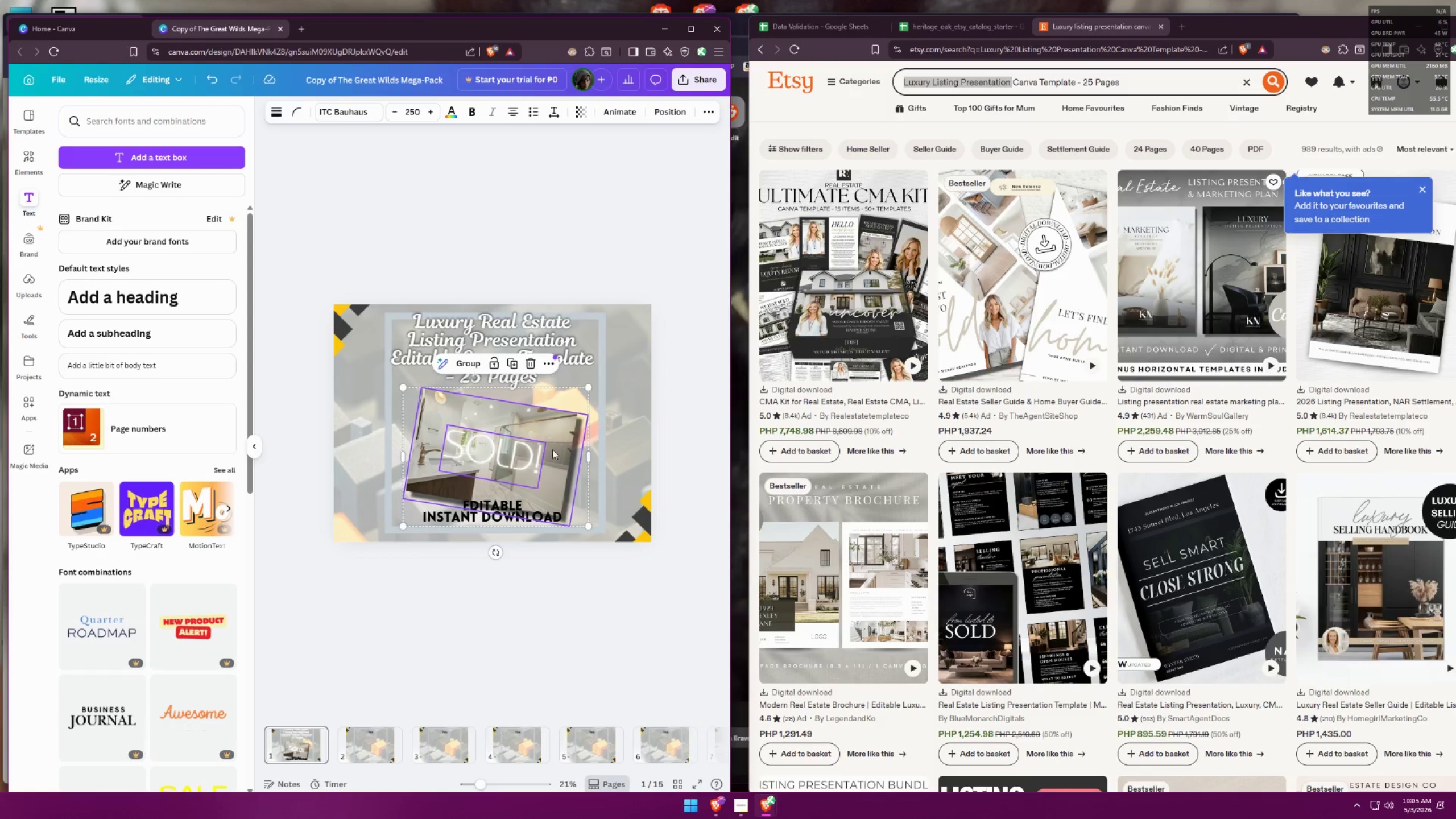 
left_click_drag(start_coordinate=[552, 448], to_coordinate=[555, 437])
 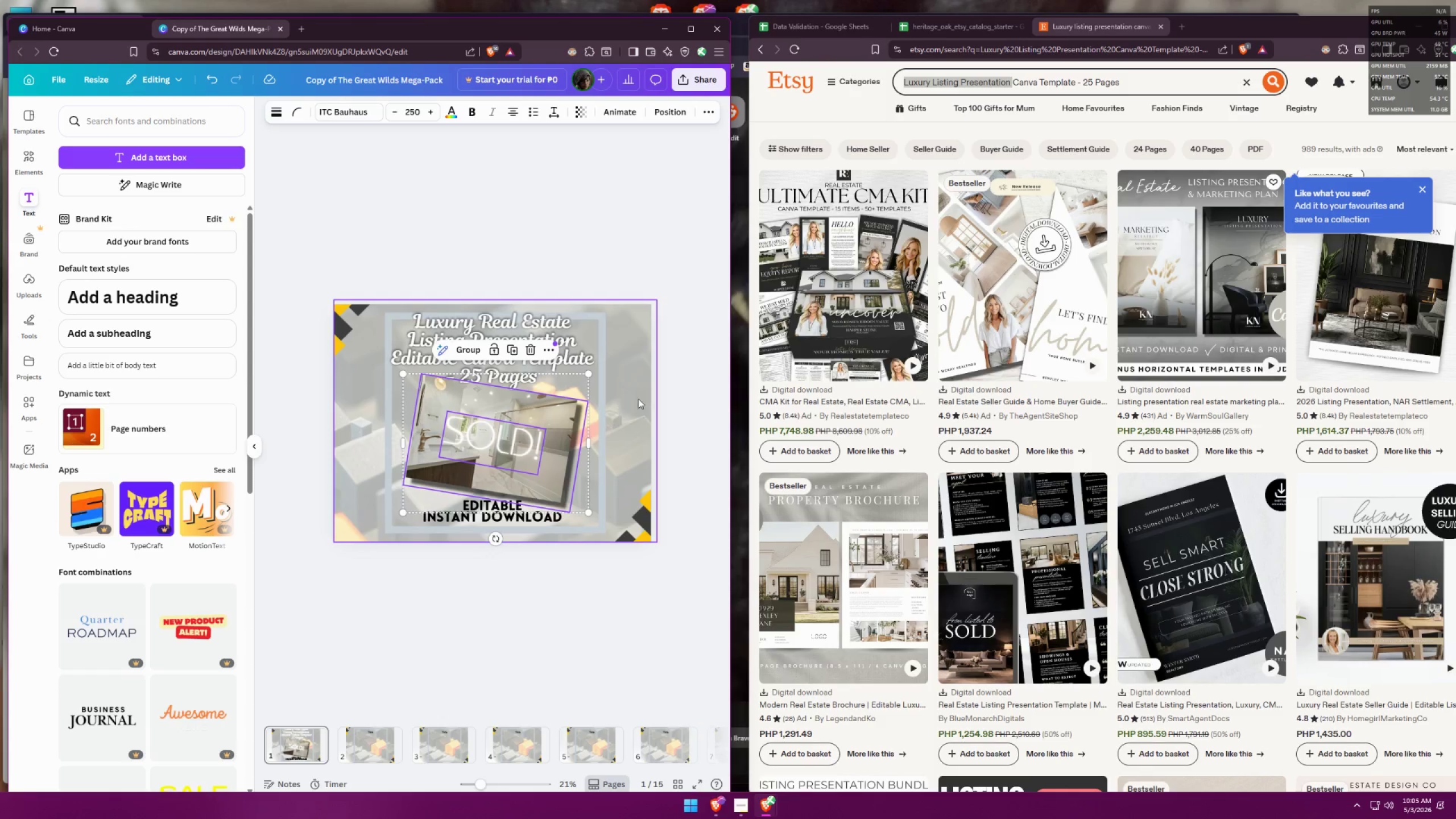 
left_click([647, 395])
 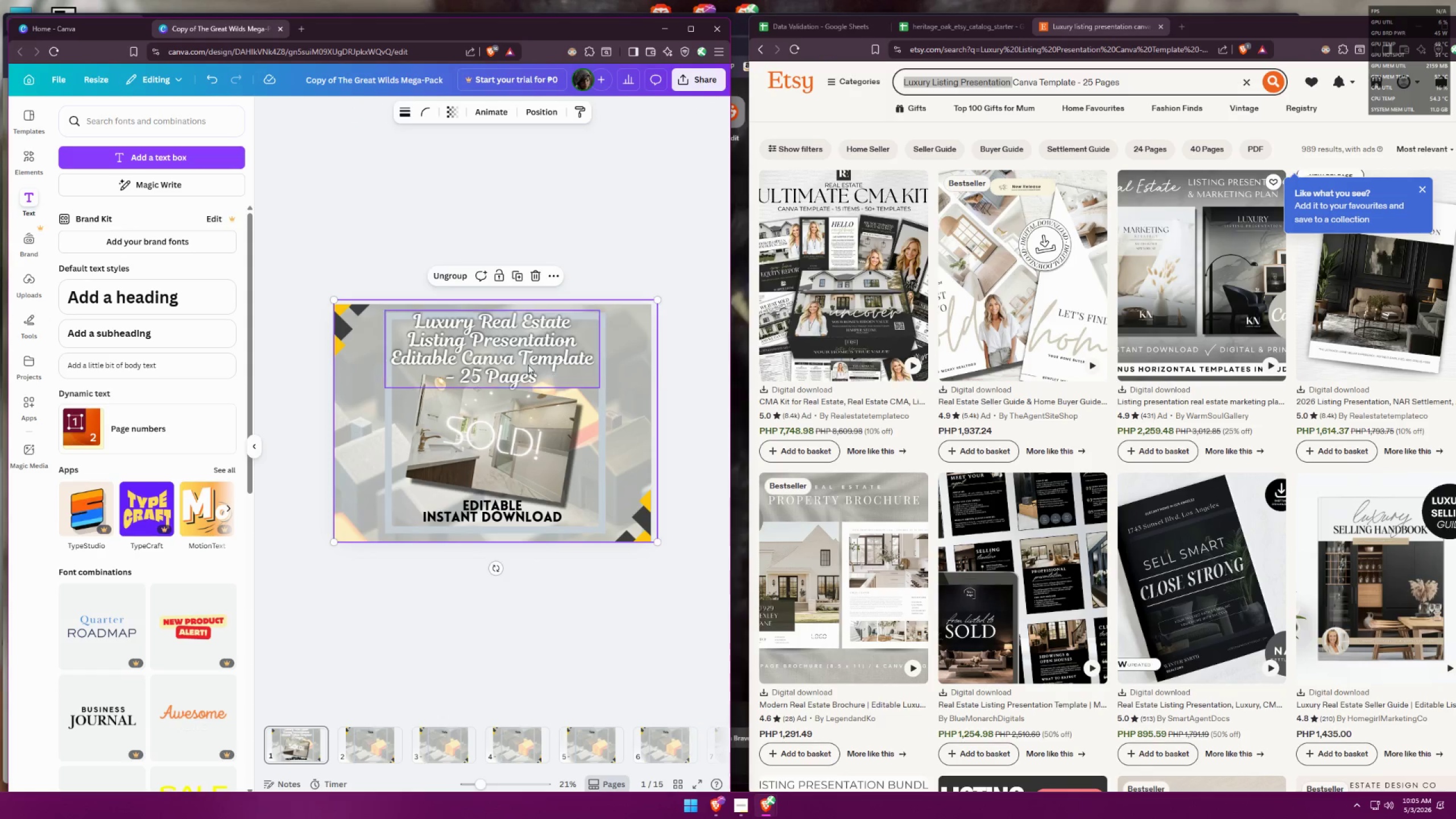 
left_click([518, 362])
 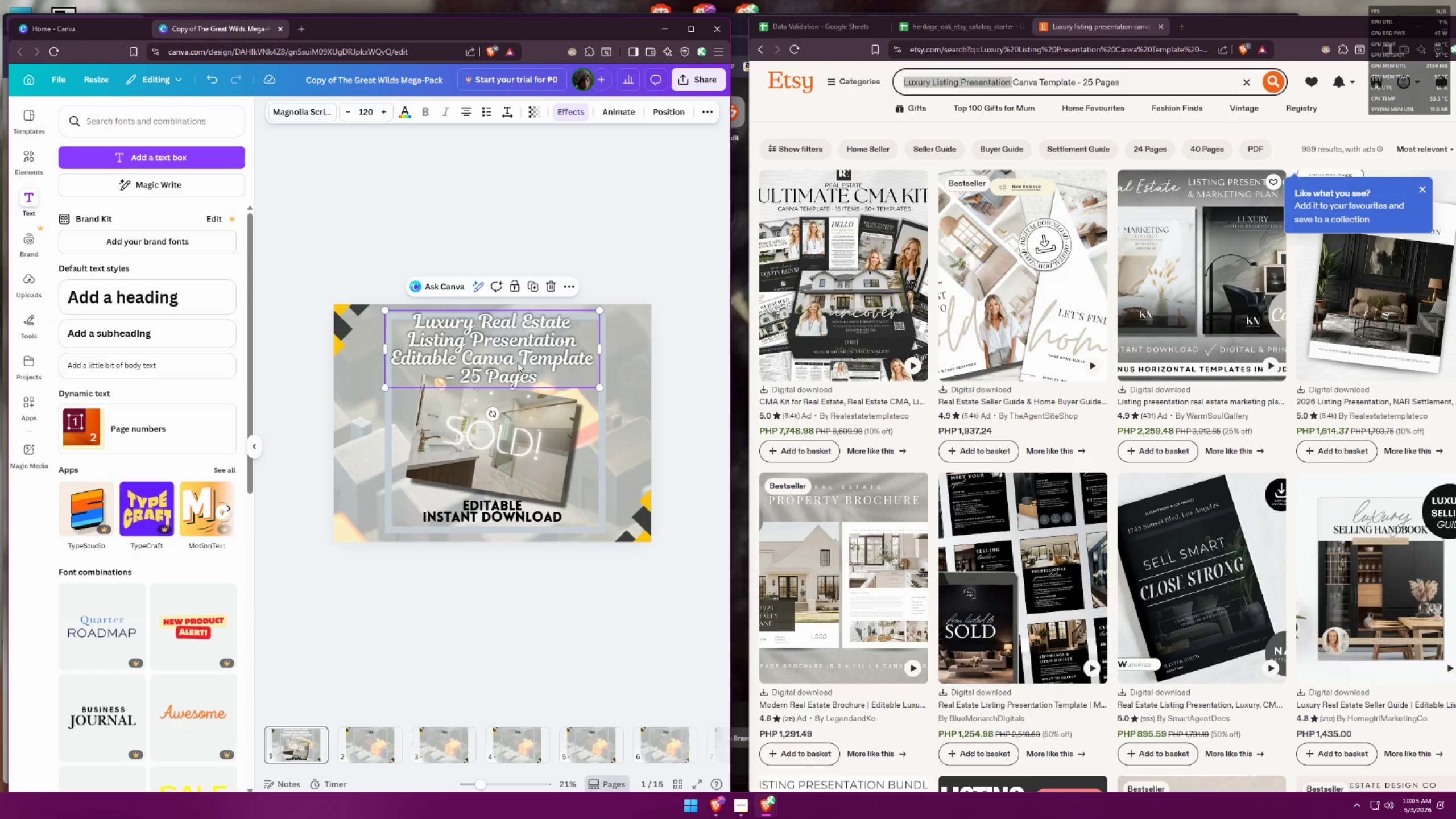 
right_click([518, 362])
 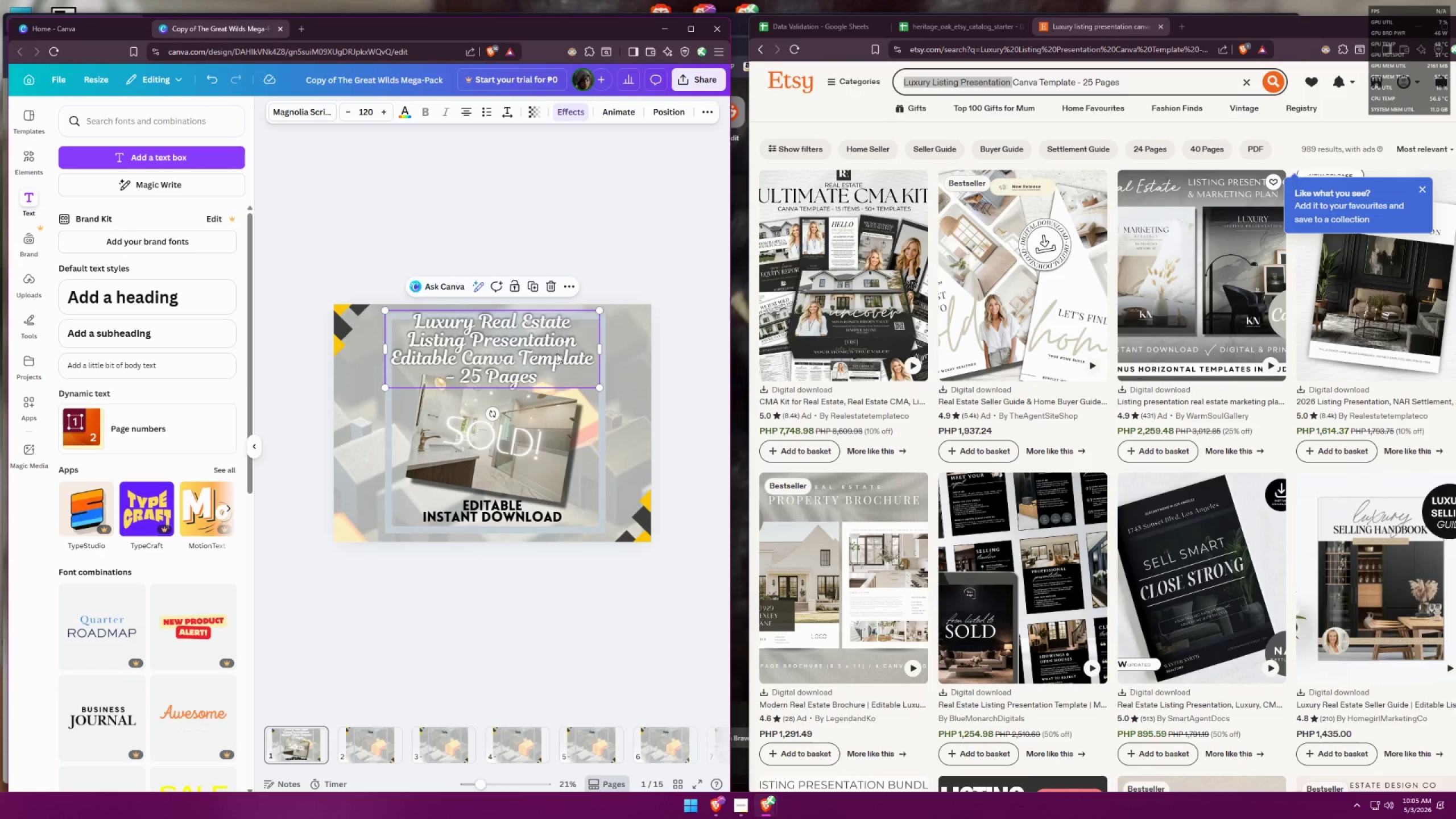 
left_click([679, 399])
 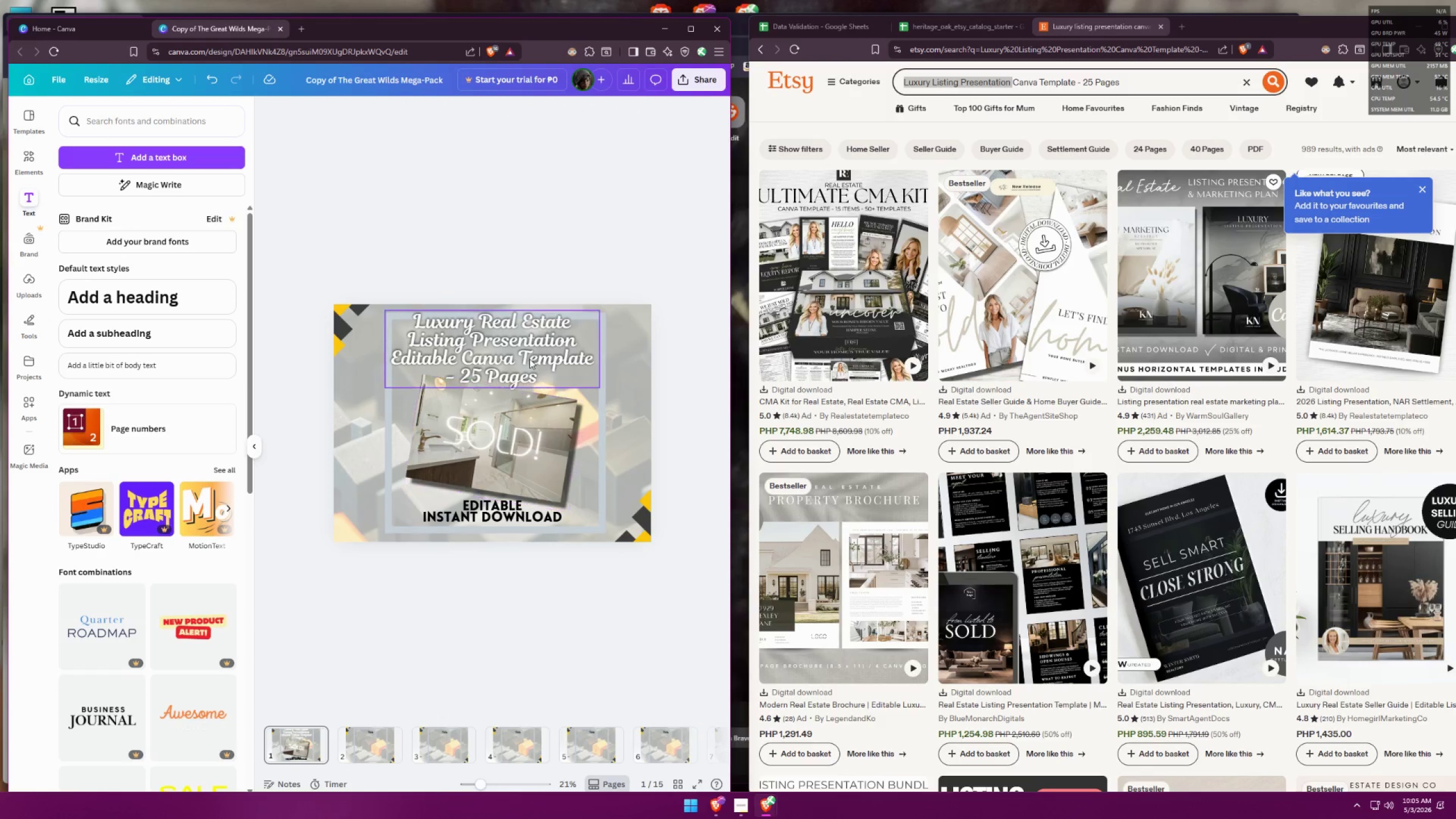 
left_click([512, 410])
 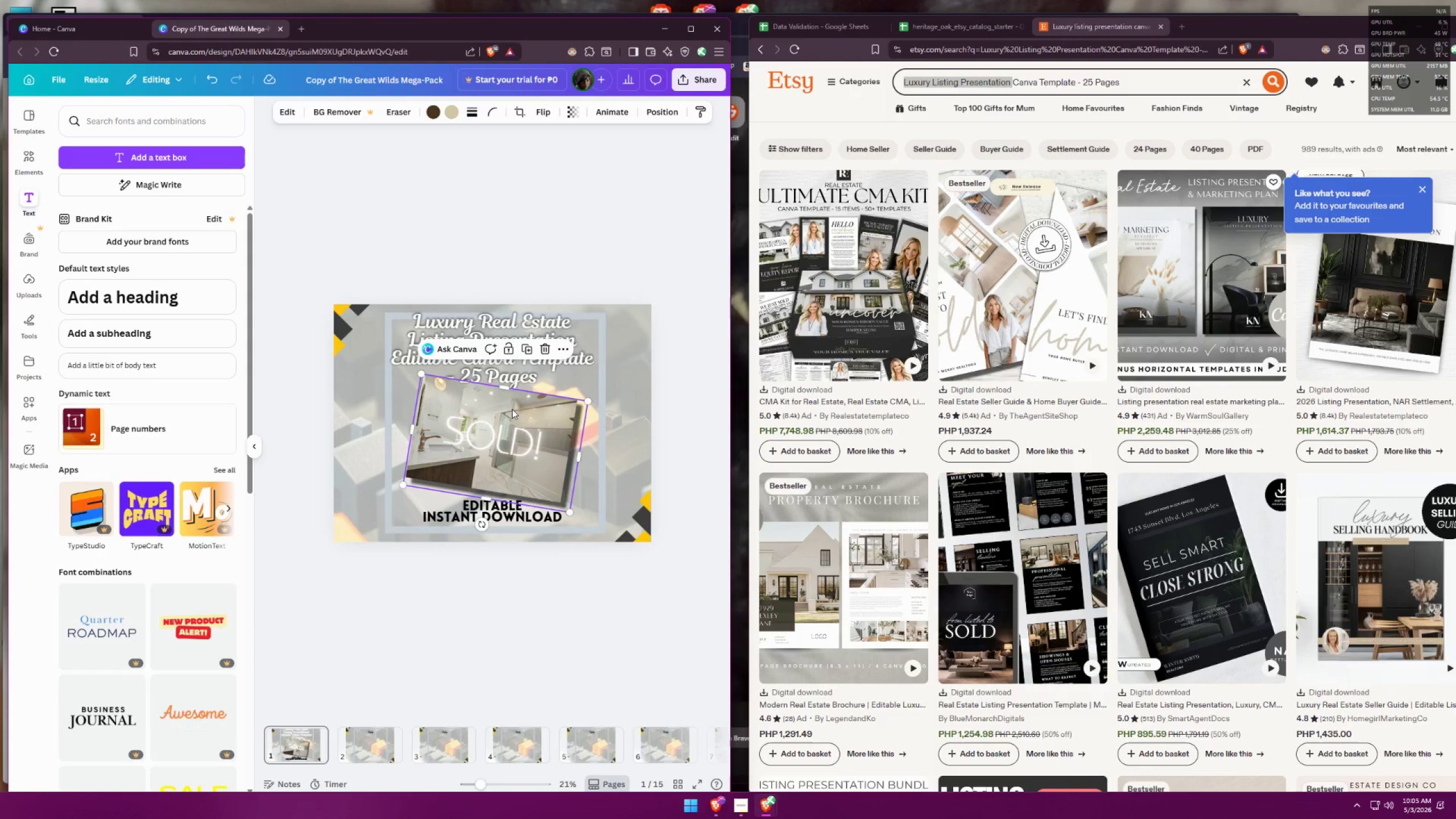 
right_click([512, 409])
 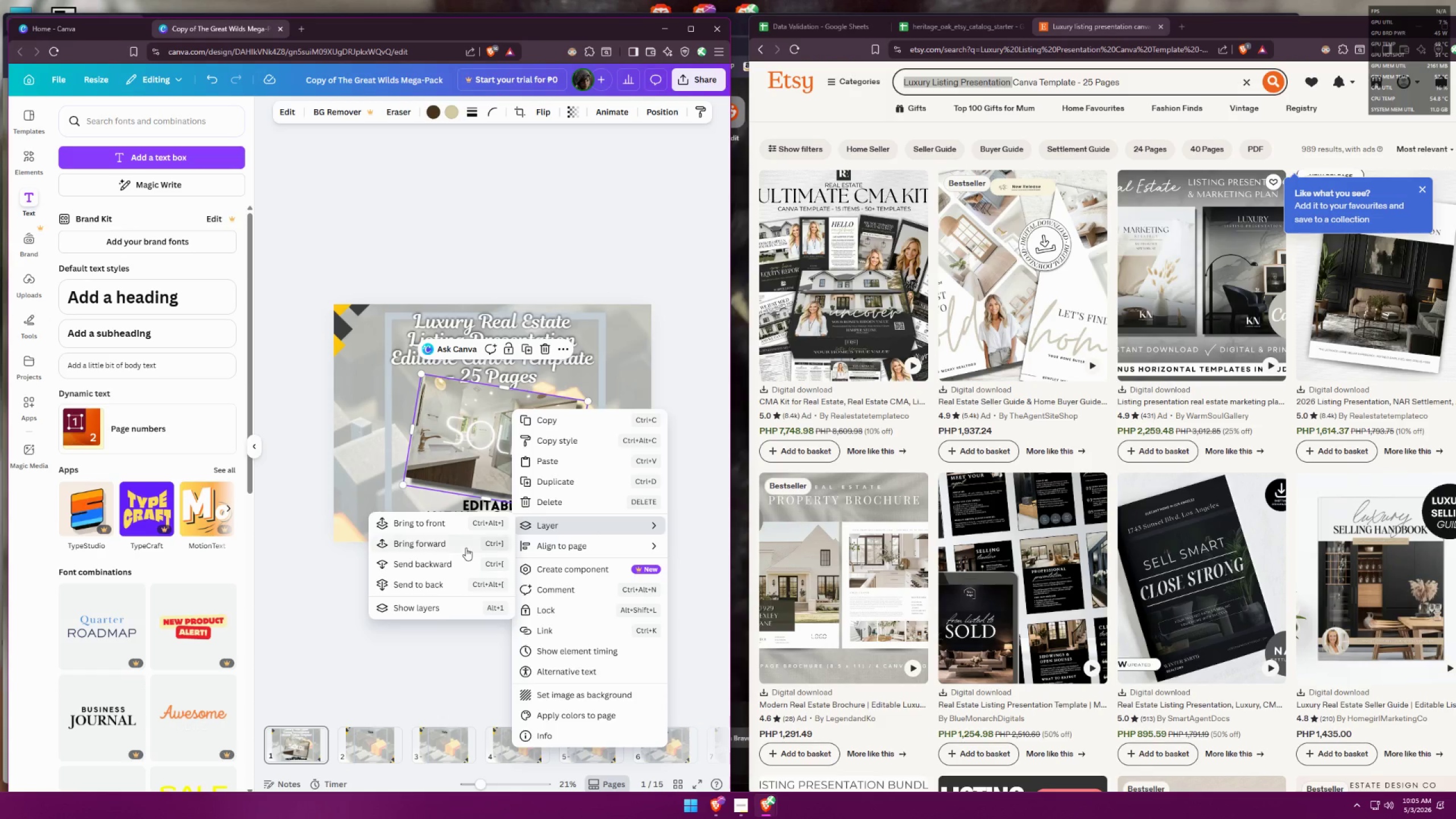 
left_click([460, 560])
 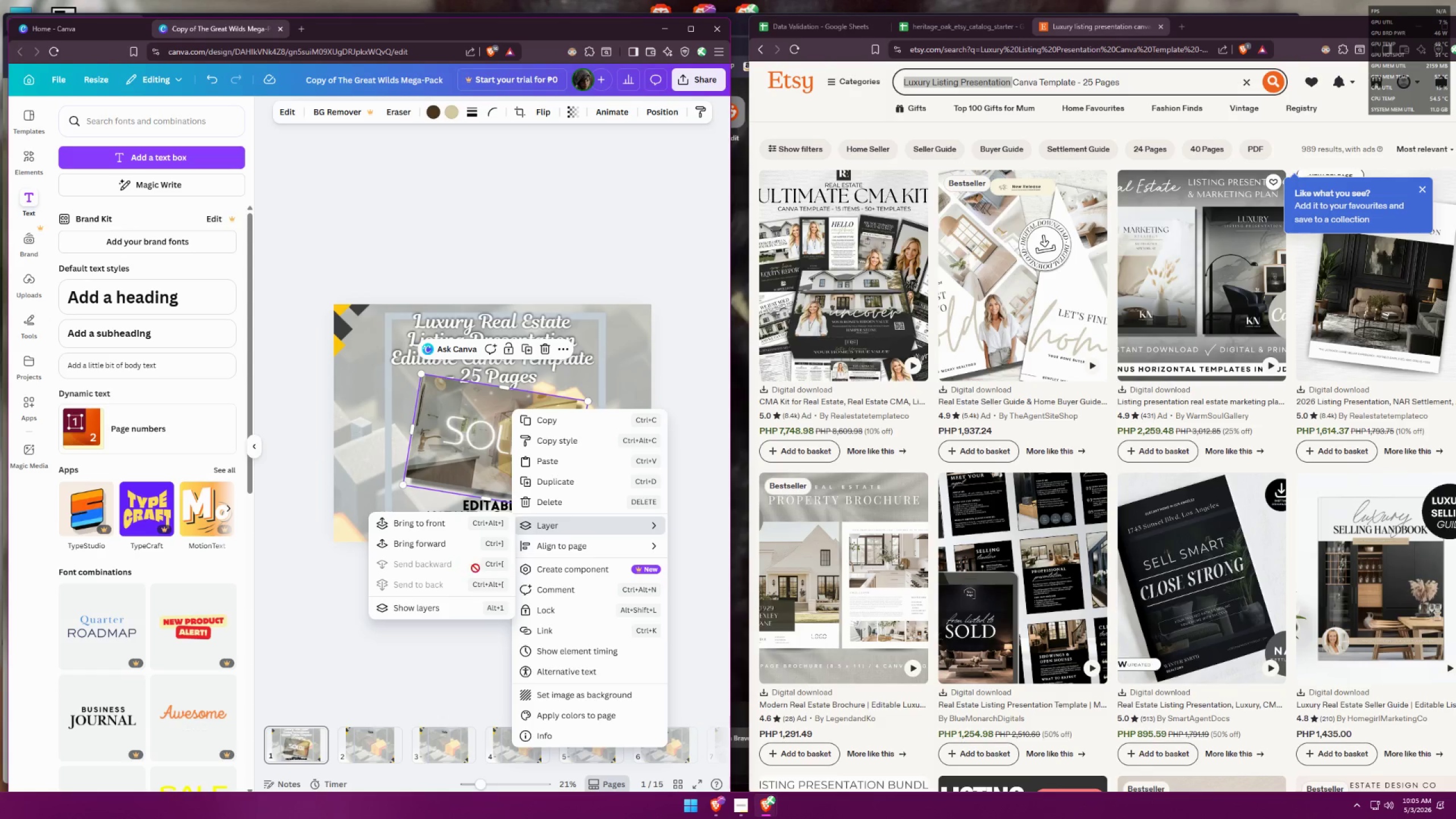 
key(Control+ControlLeft)
 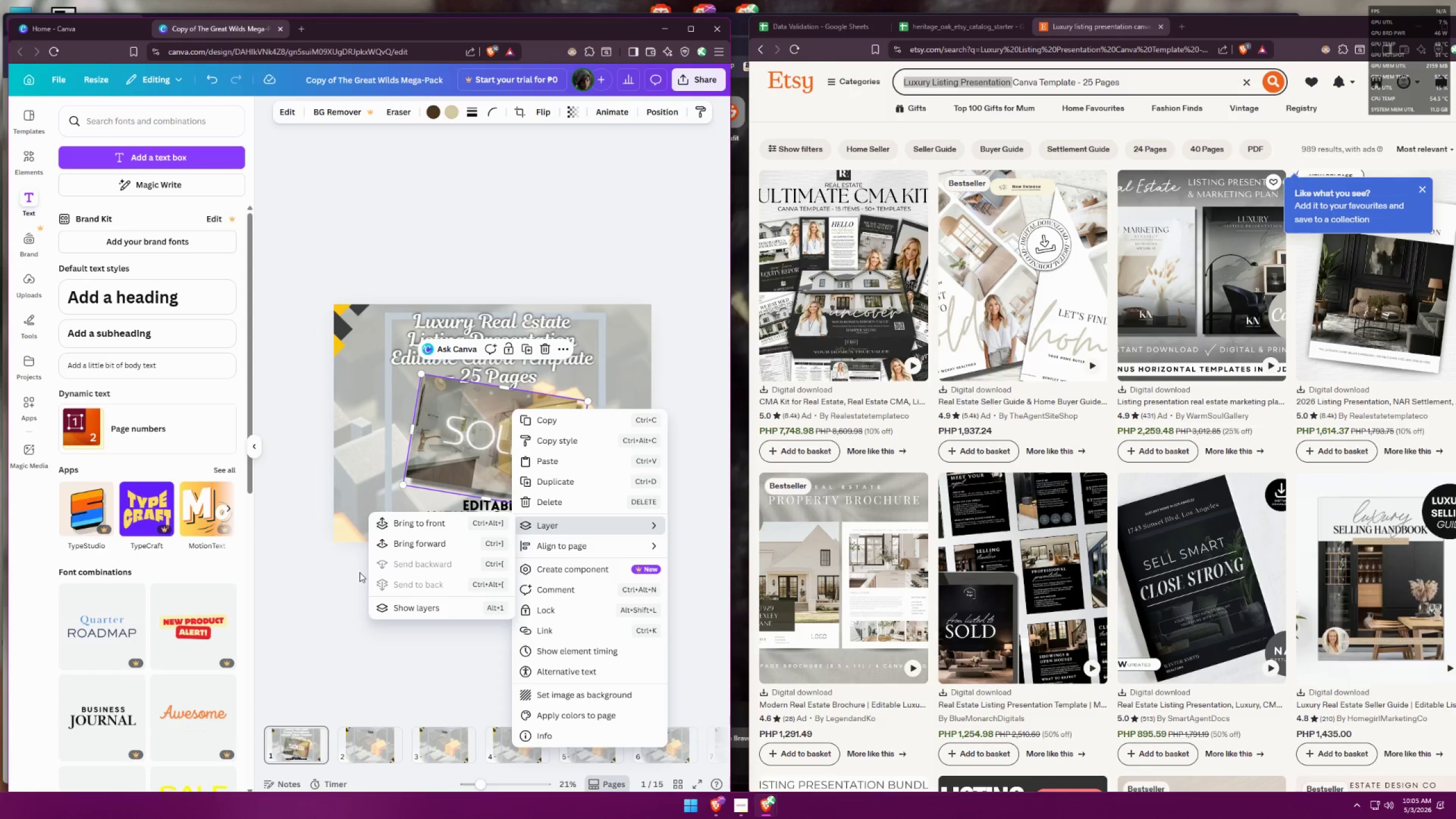 
left_click([344, 574])
 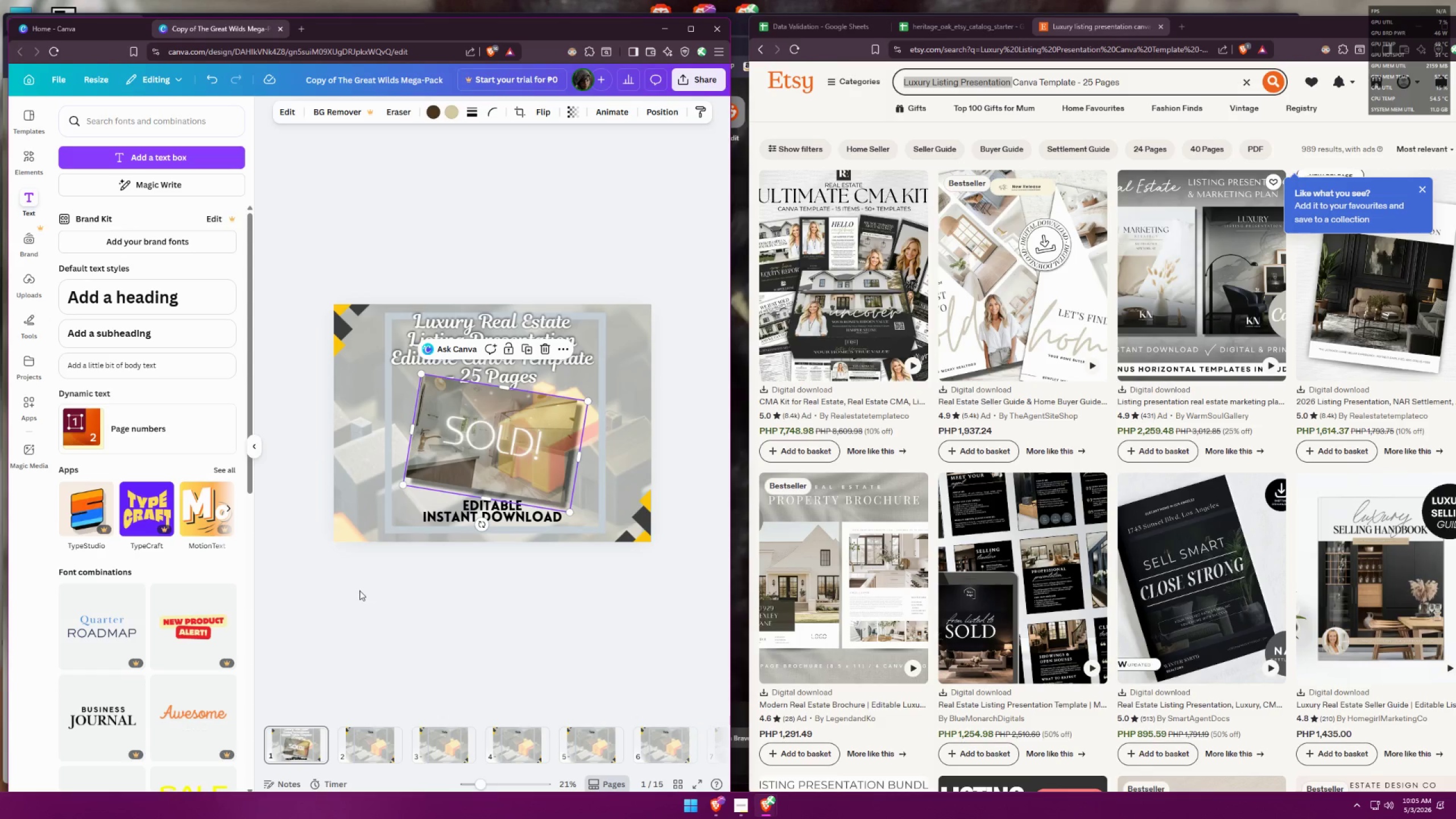 
left_click([496, 618])
 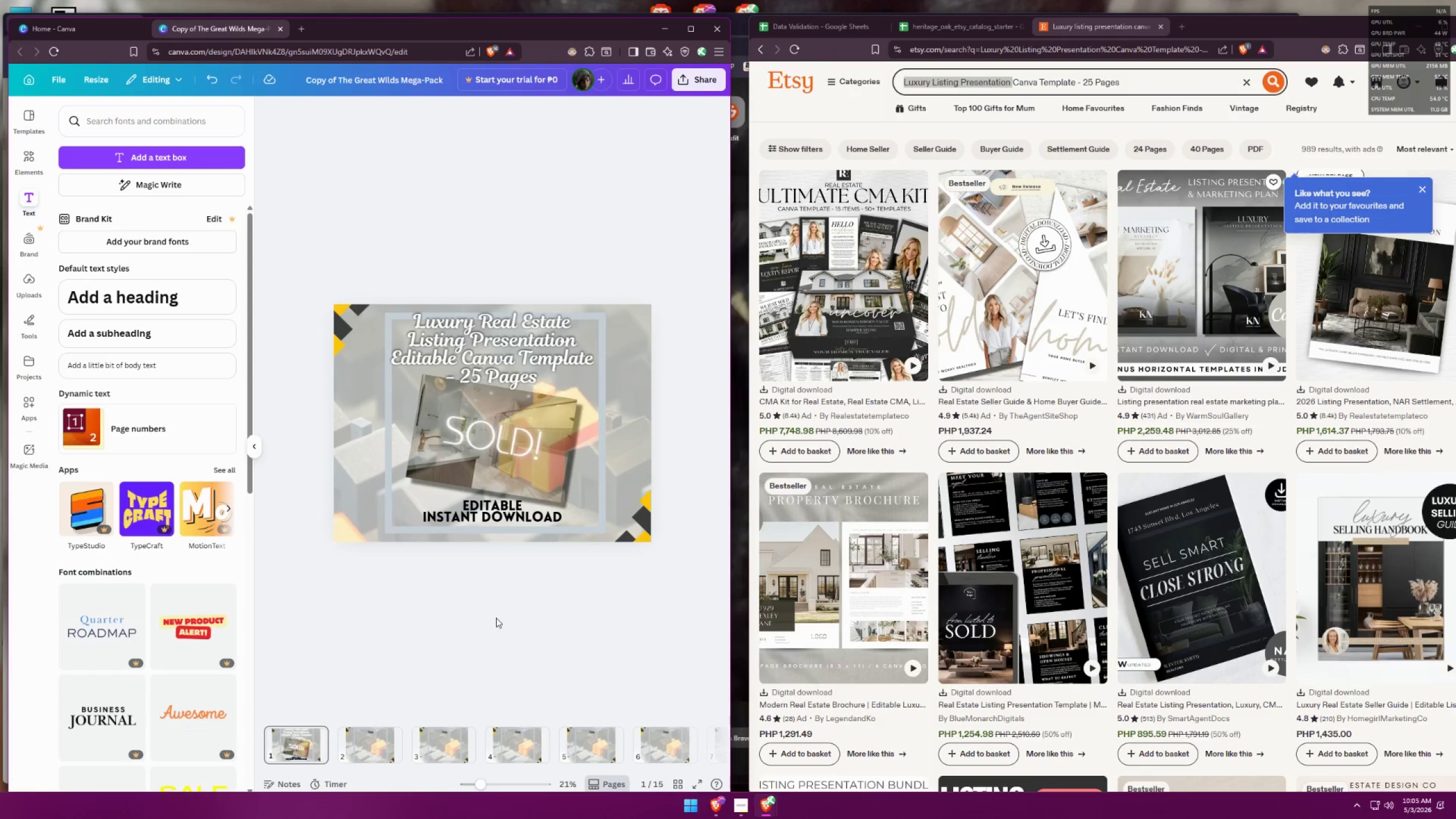 
key(Control+Z)
 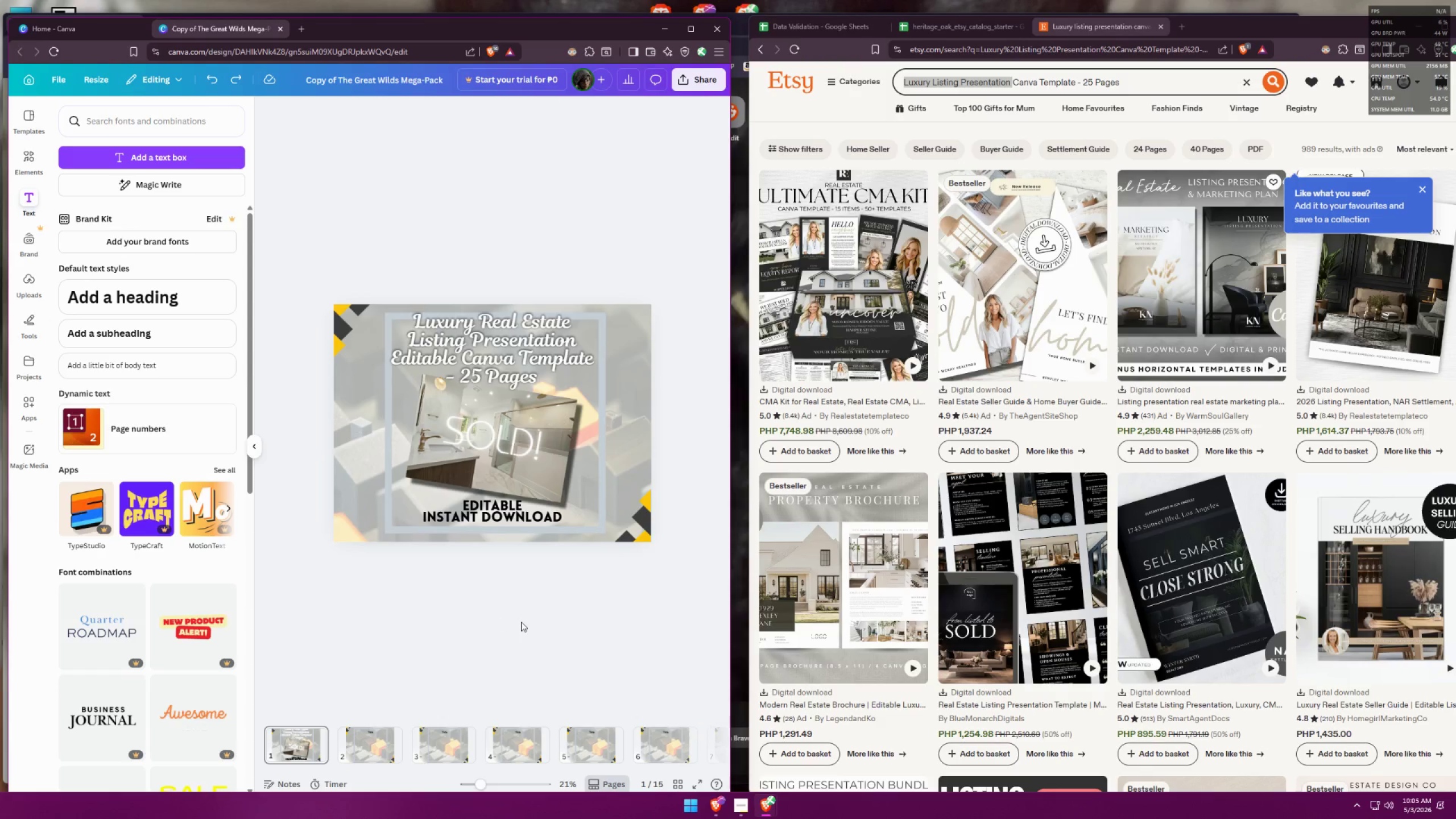 
left_click([527, 622])
 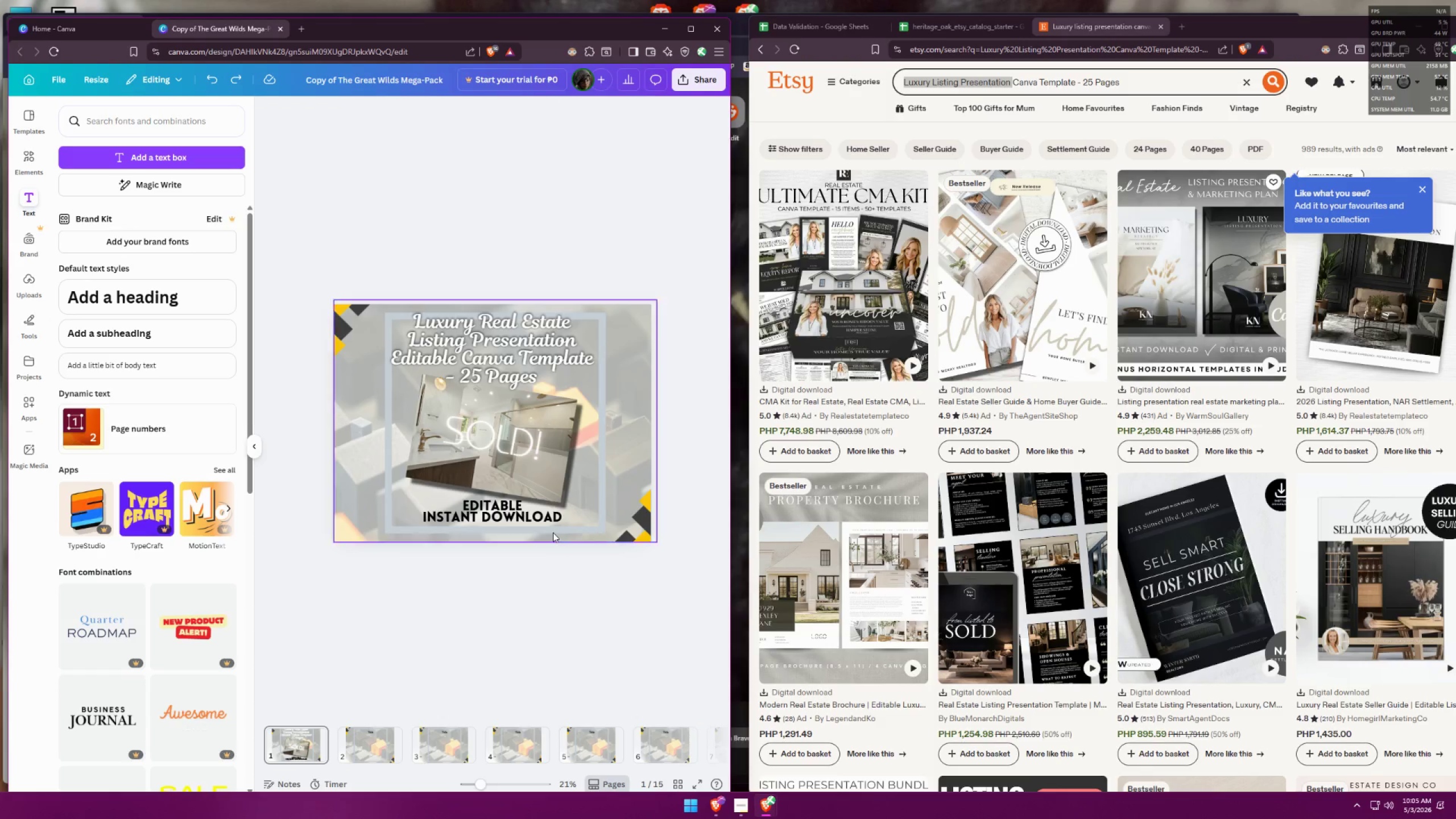 
left_click([531, 510])
 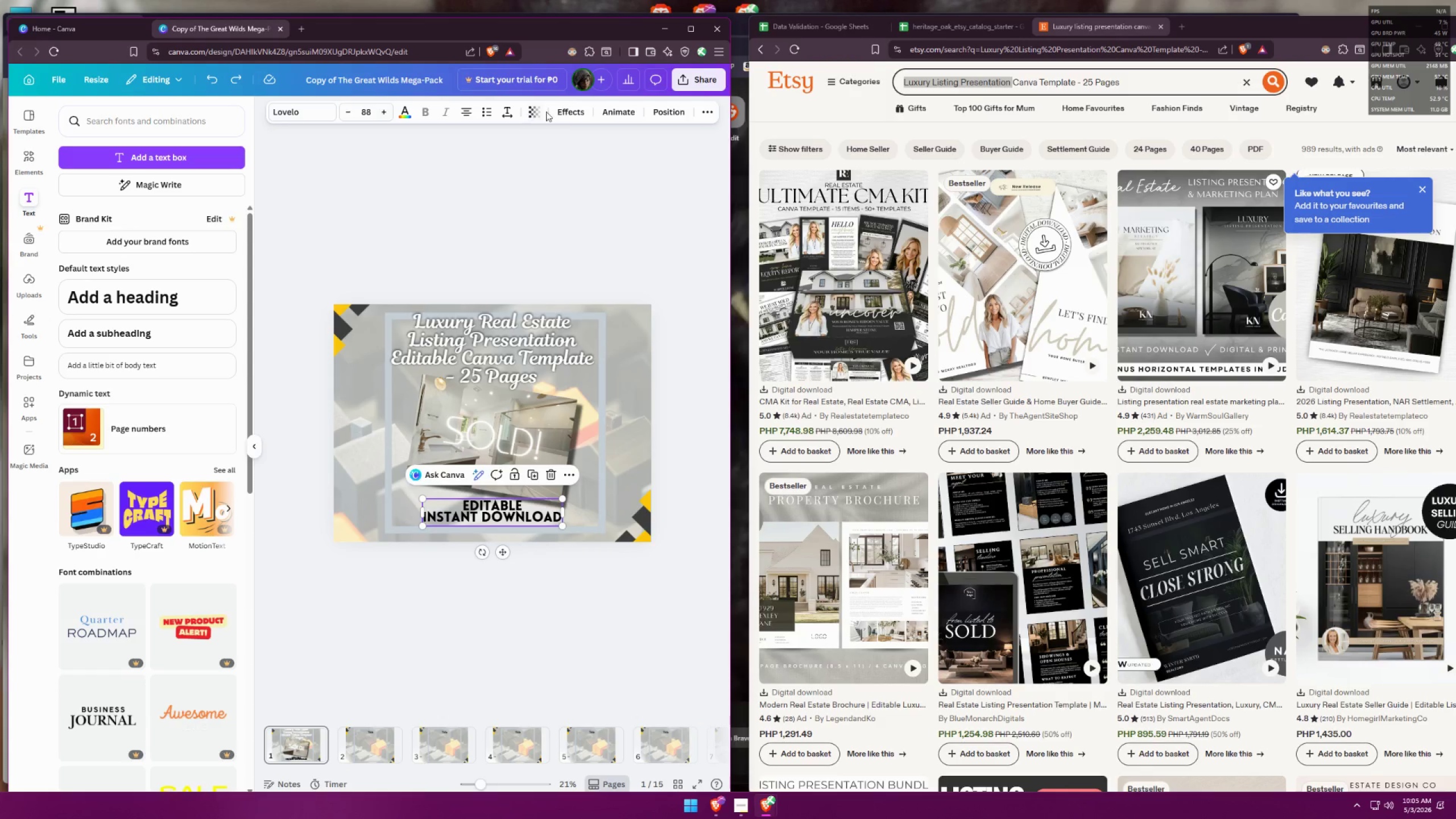 
left_click([567, 110])
 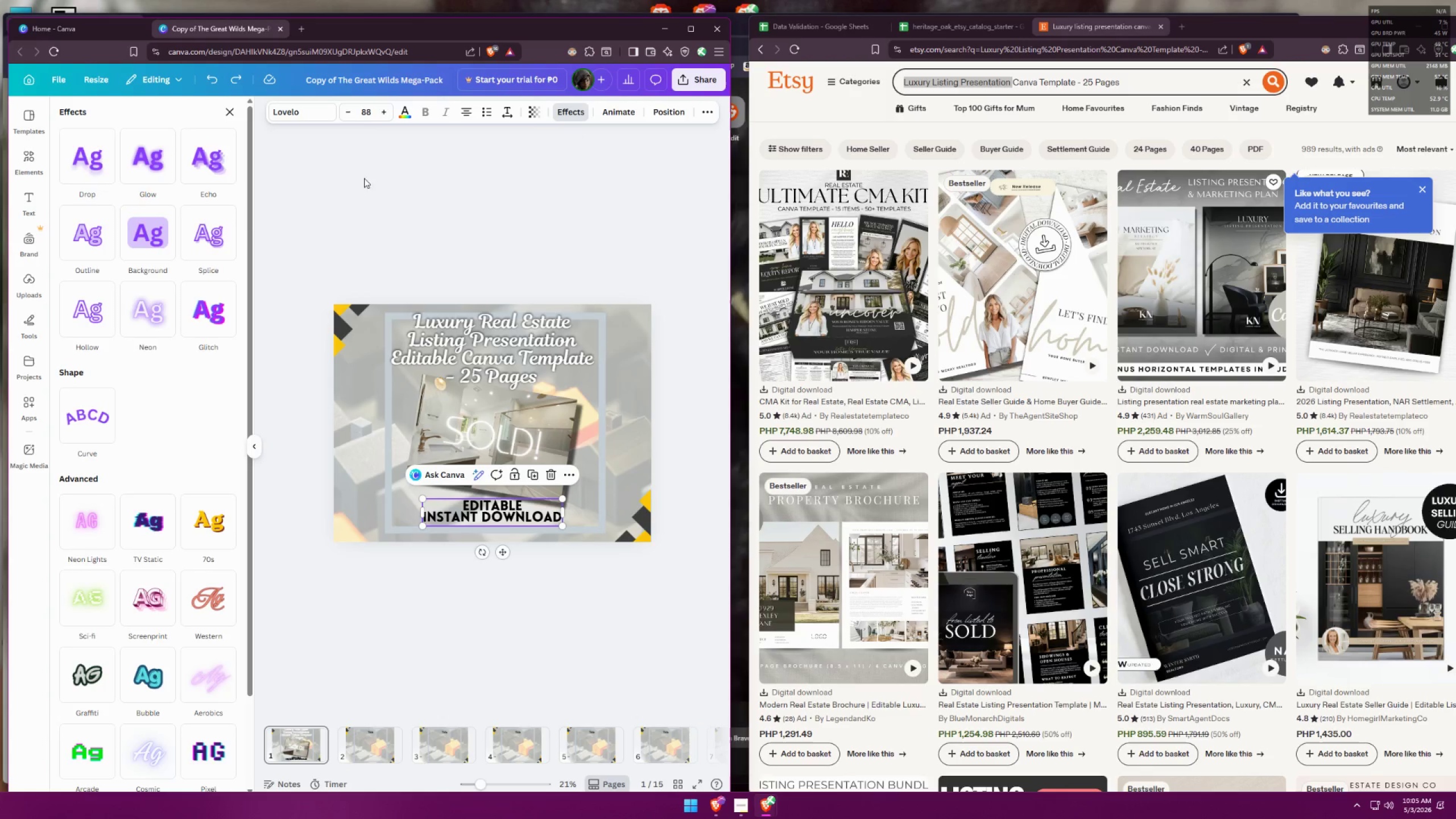 
left_click([404, 108])
 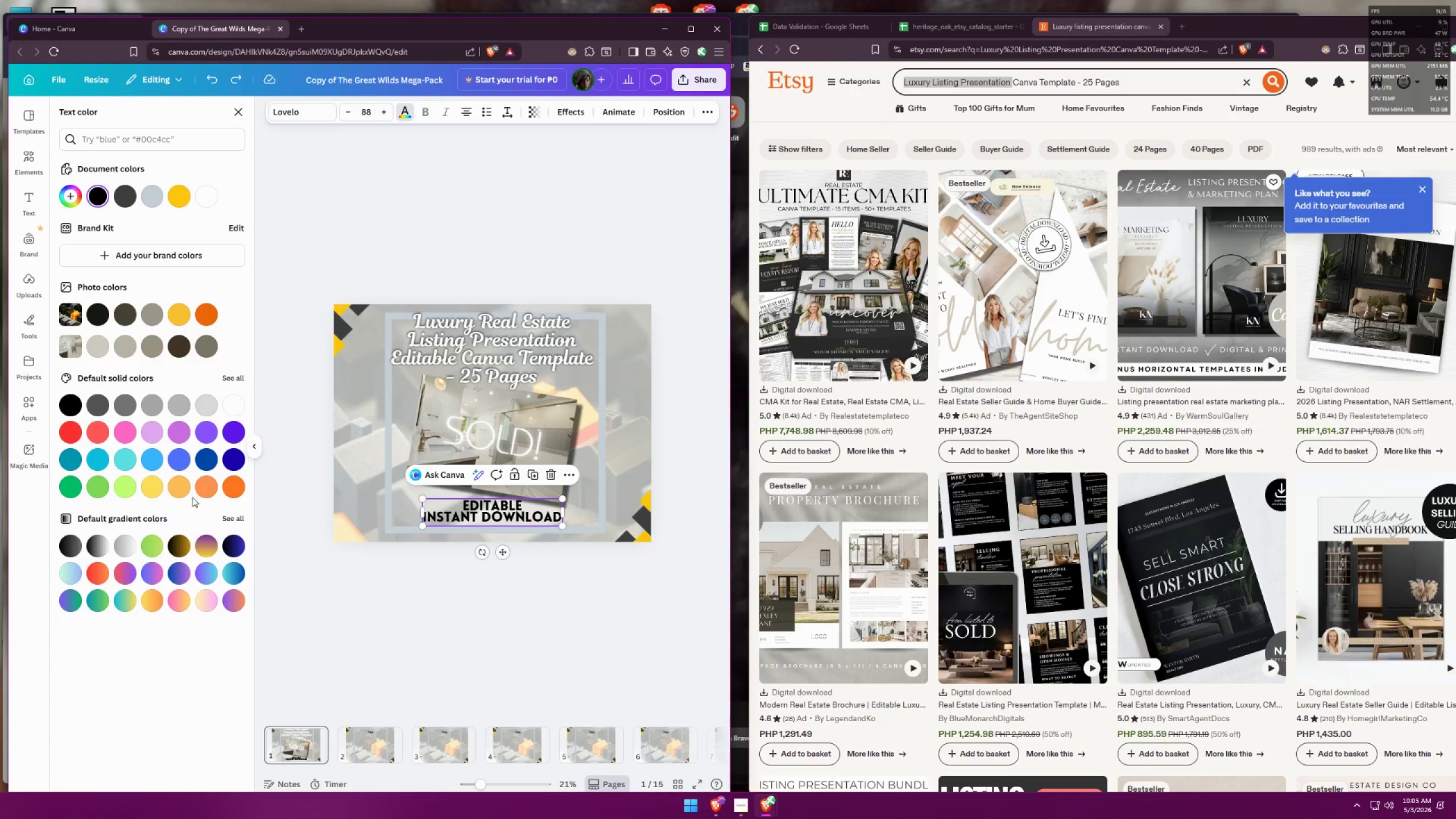 
left_click([179, 489])
 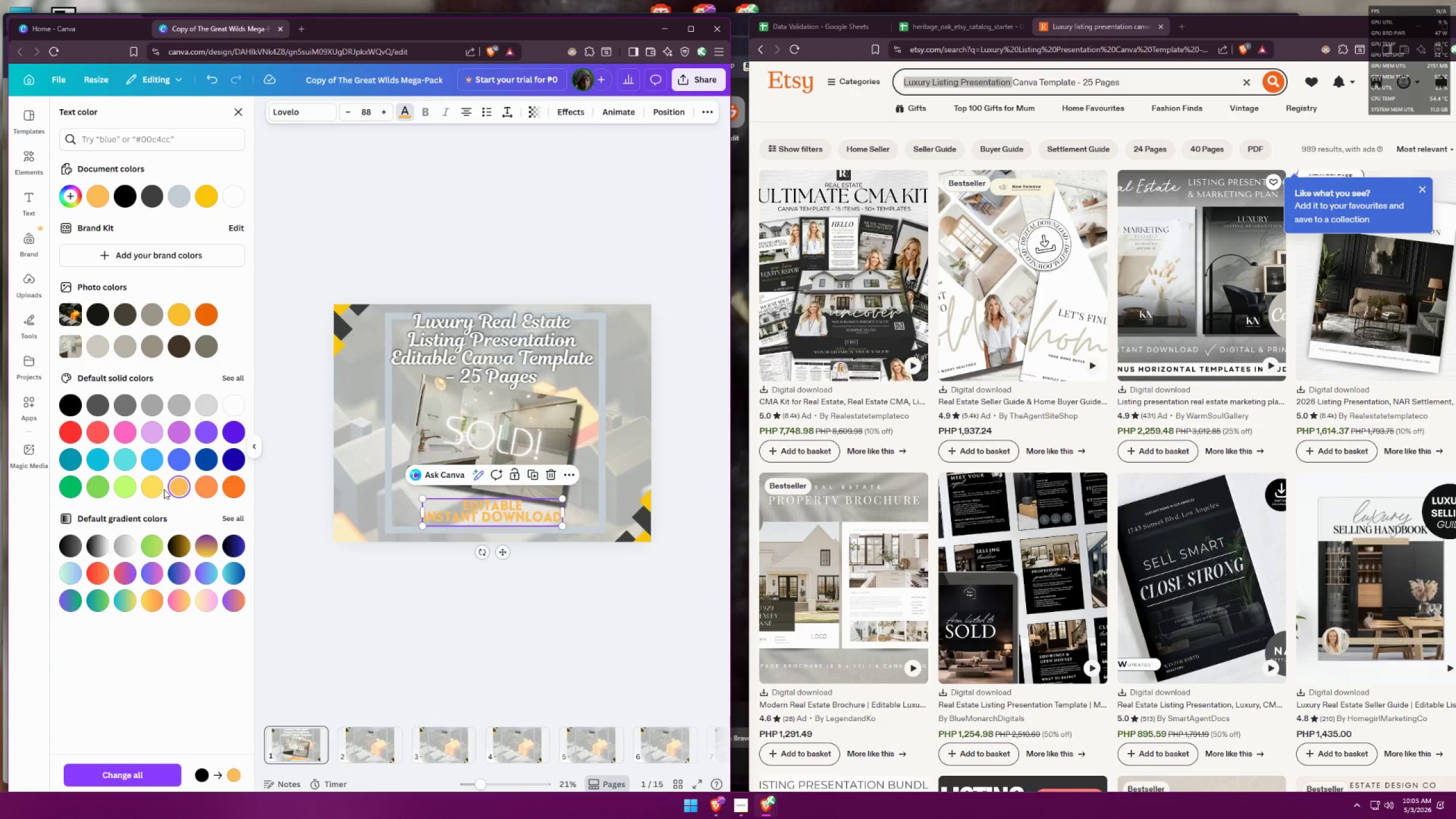 
left_click([143, 489])
 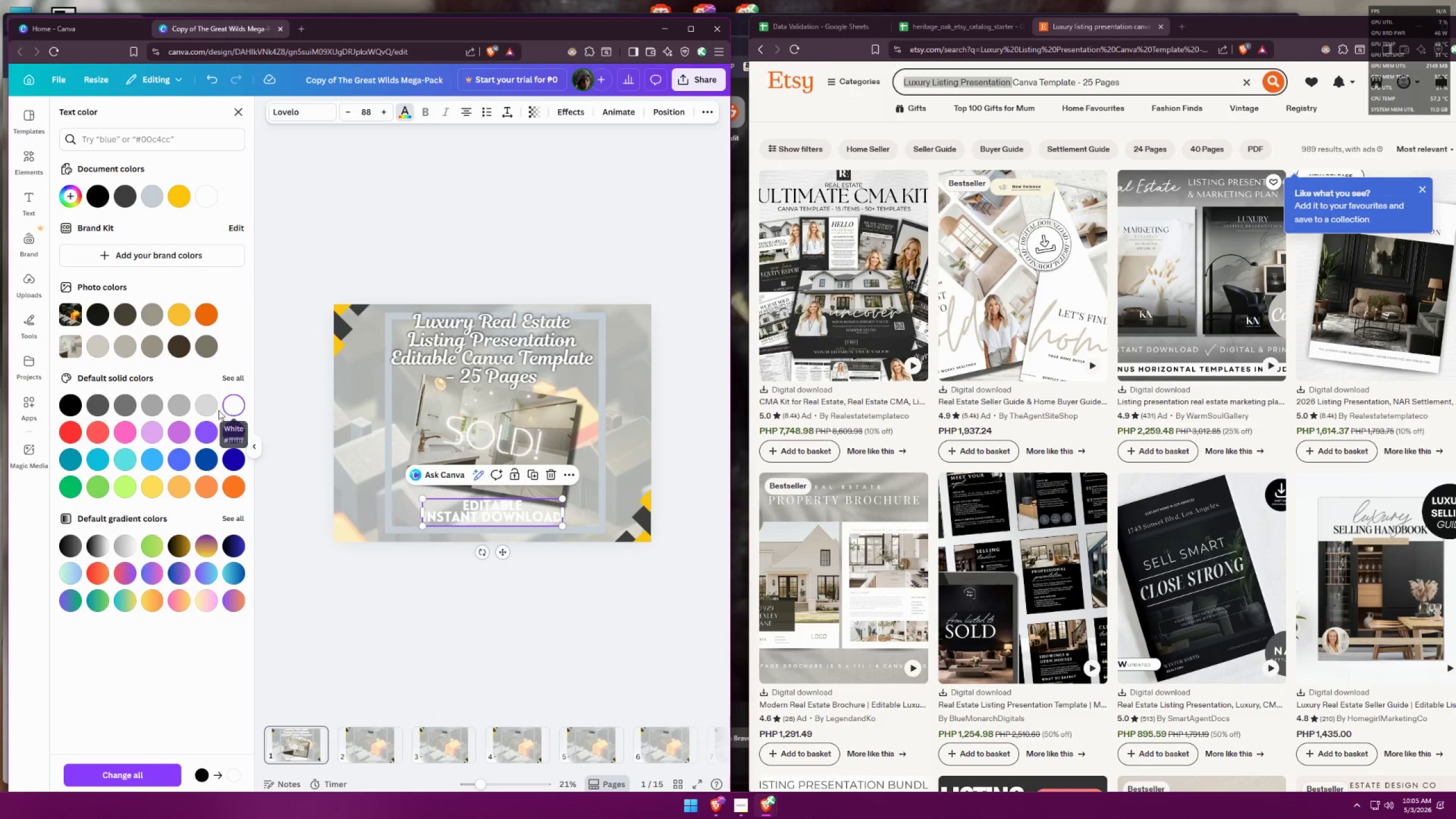 
left_click([174, 309])
 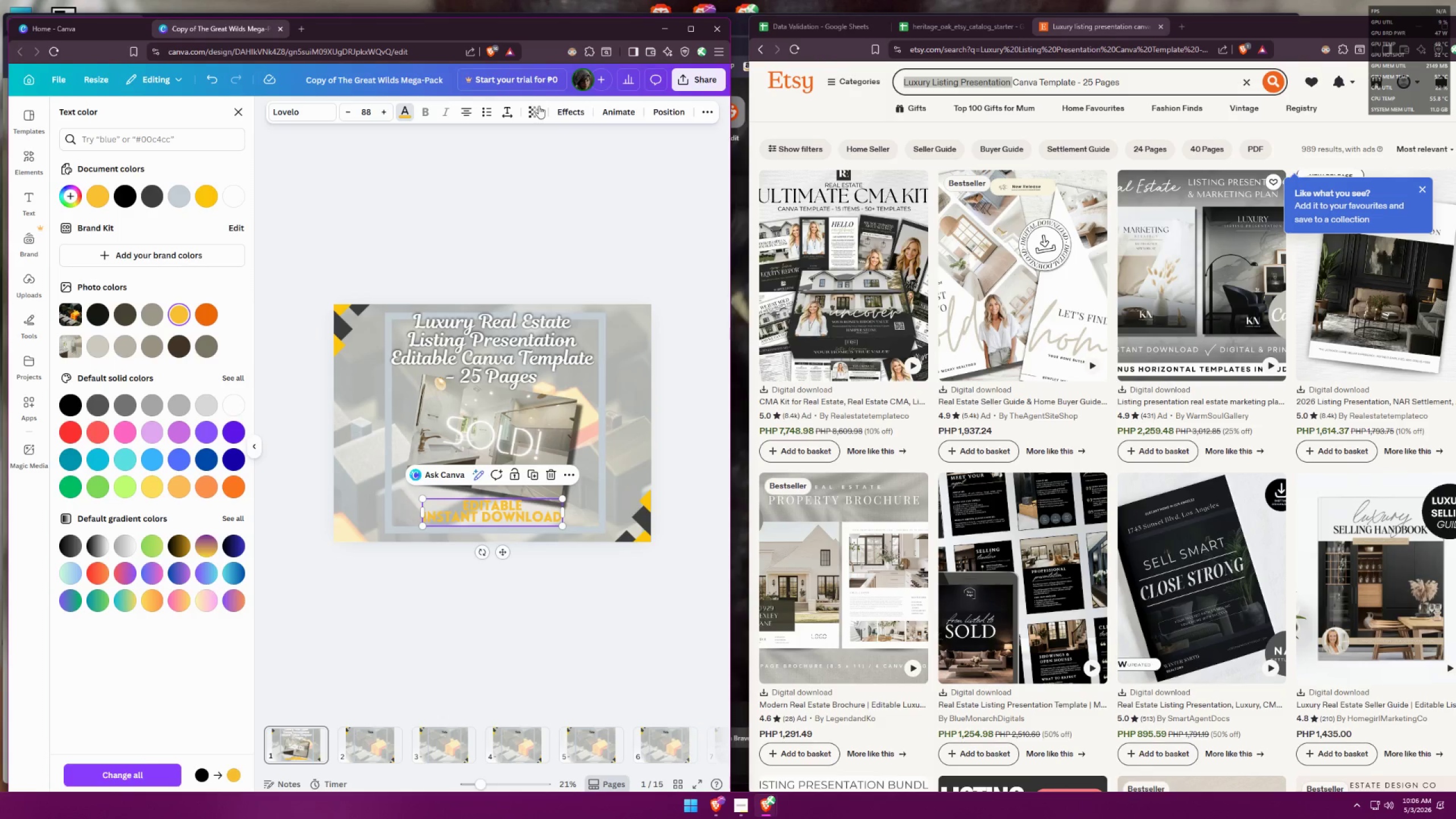 
left_click([570, 114])
 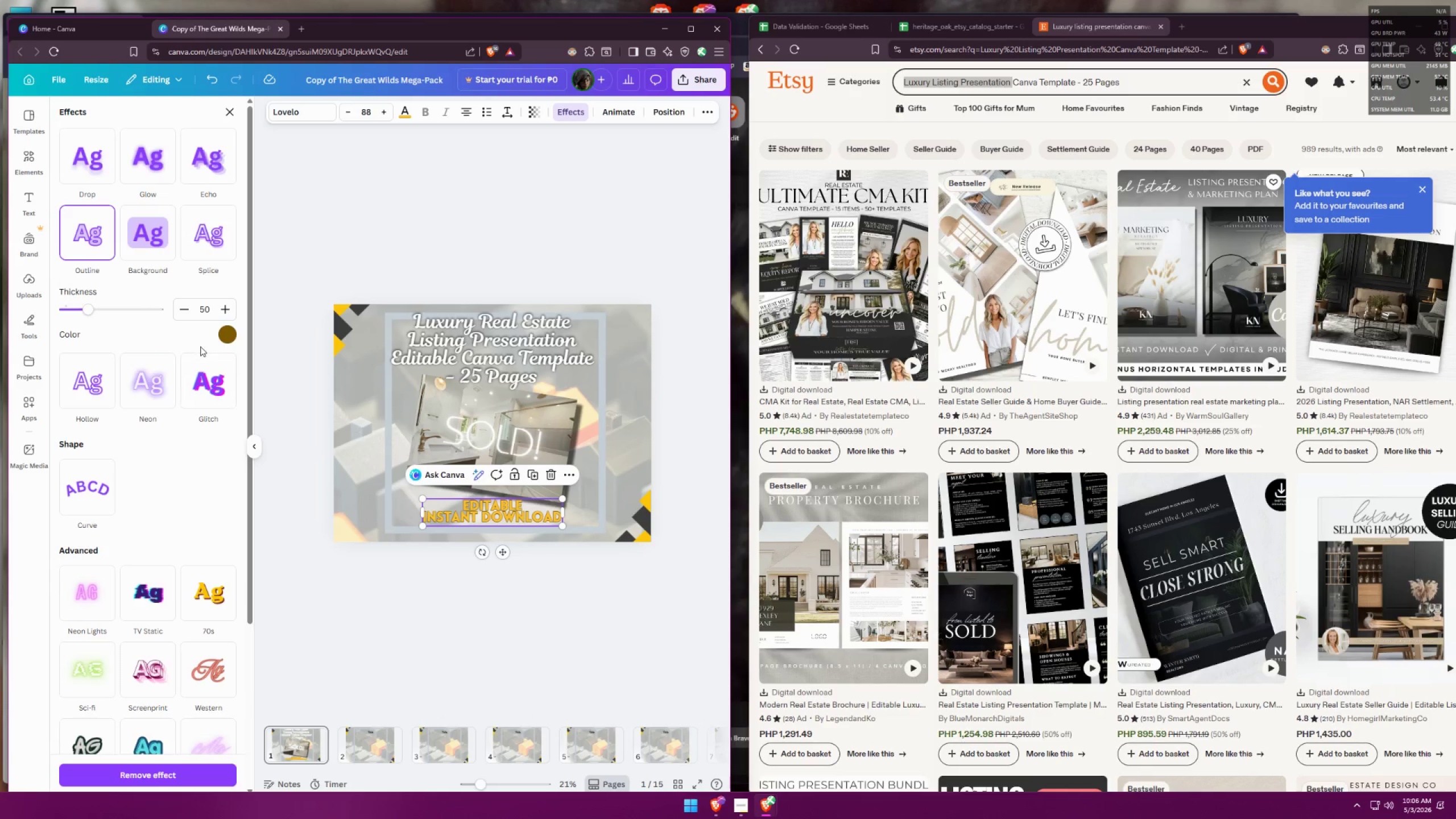 
wait(7.02)
 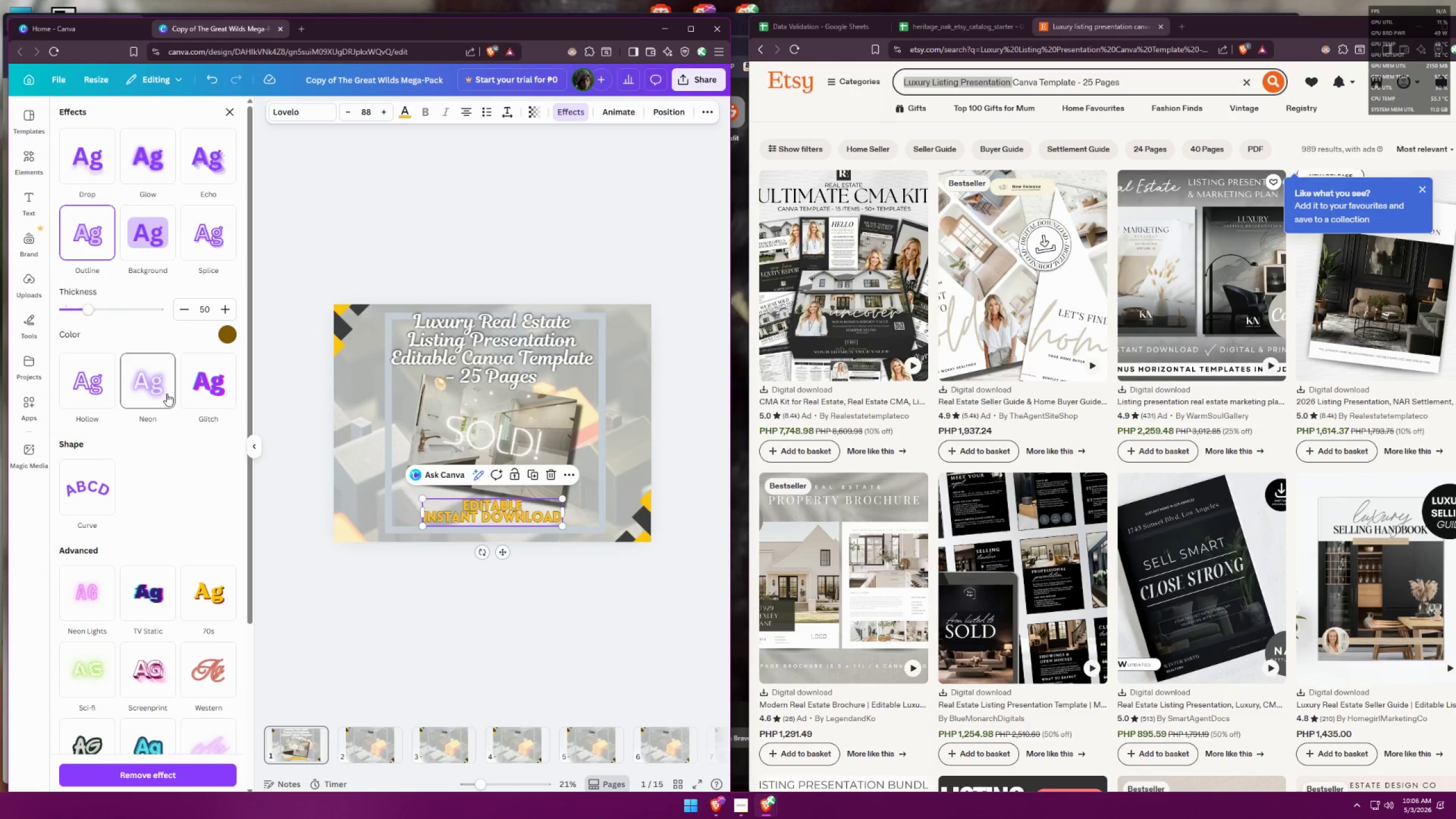 
left_click([228, 427])
 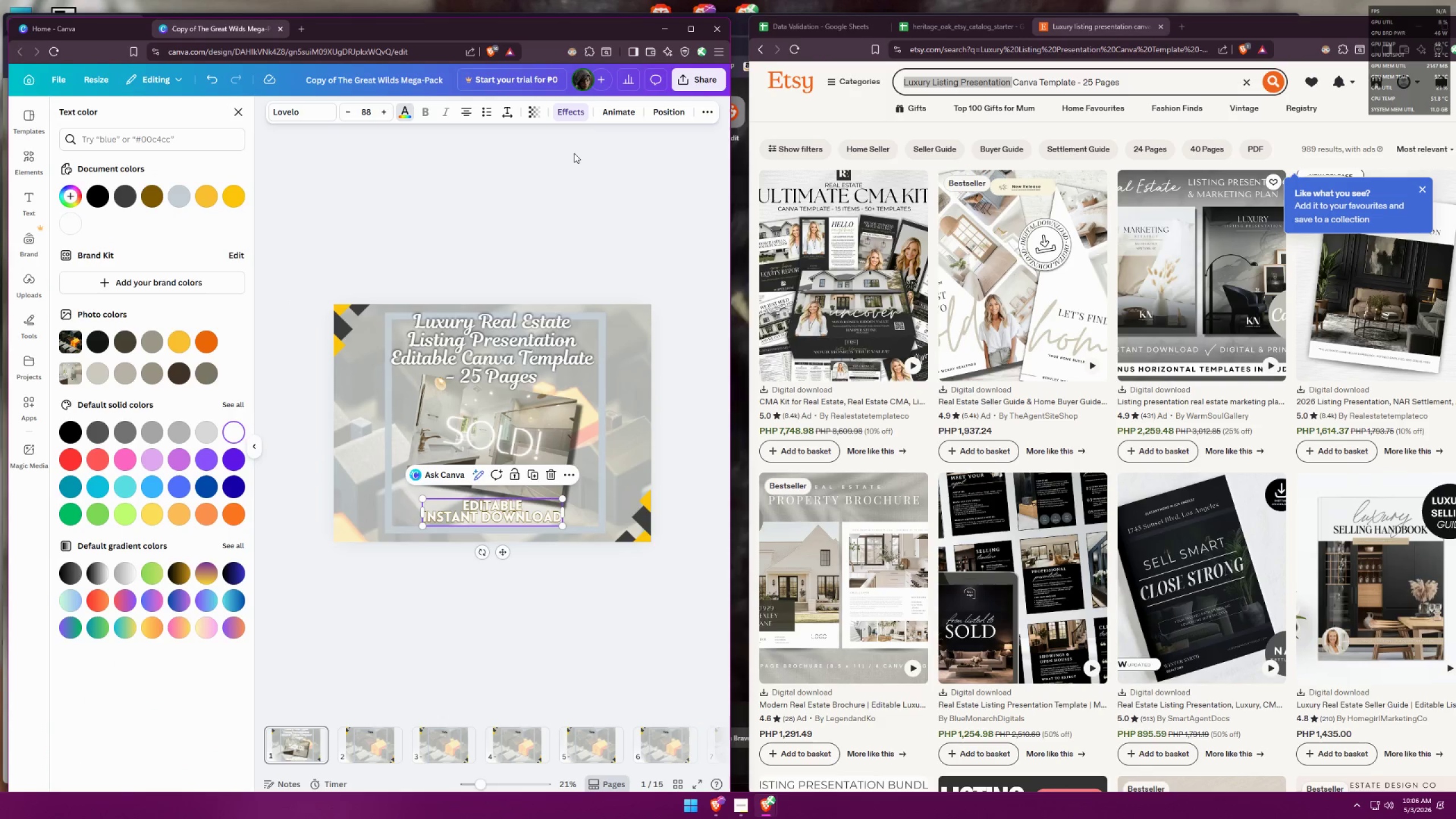 
left_click([578, 118])
 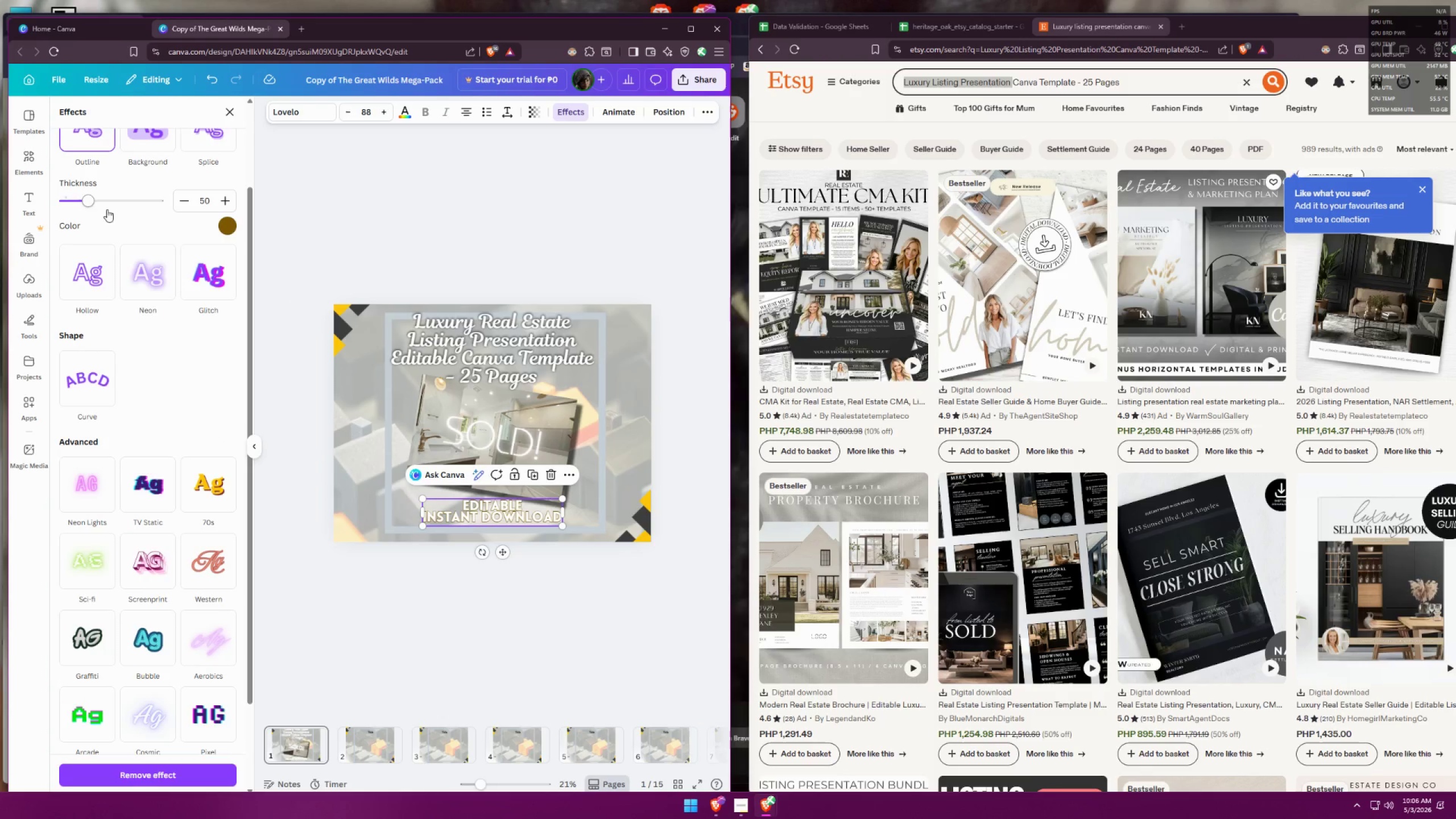 
left_click_drag(start_coordinate=[92, 207], to_coordinate=[105, 204])
 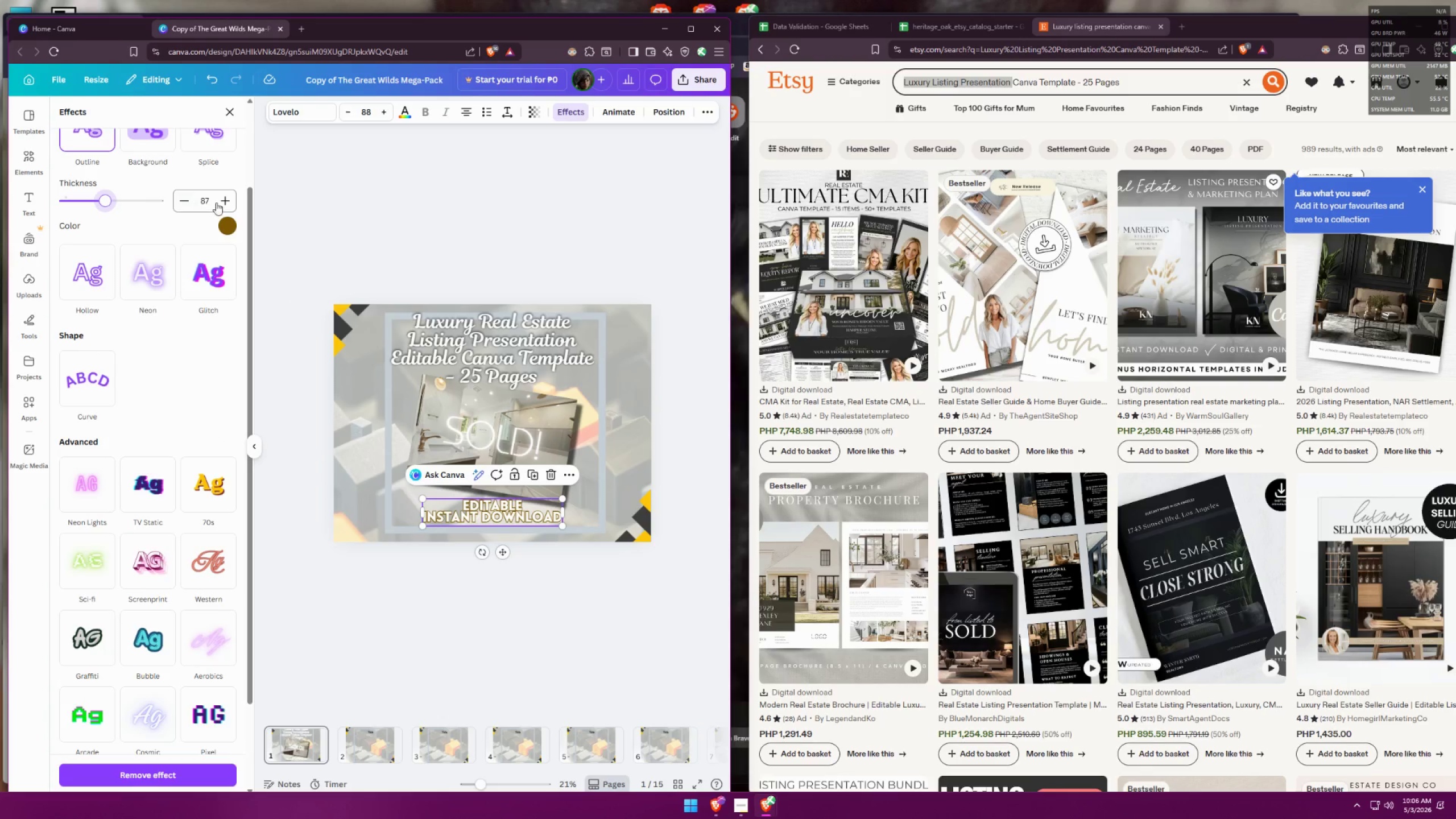 
left_click([222, 201])
 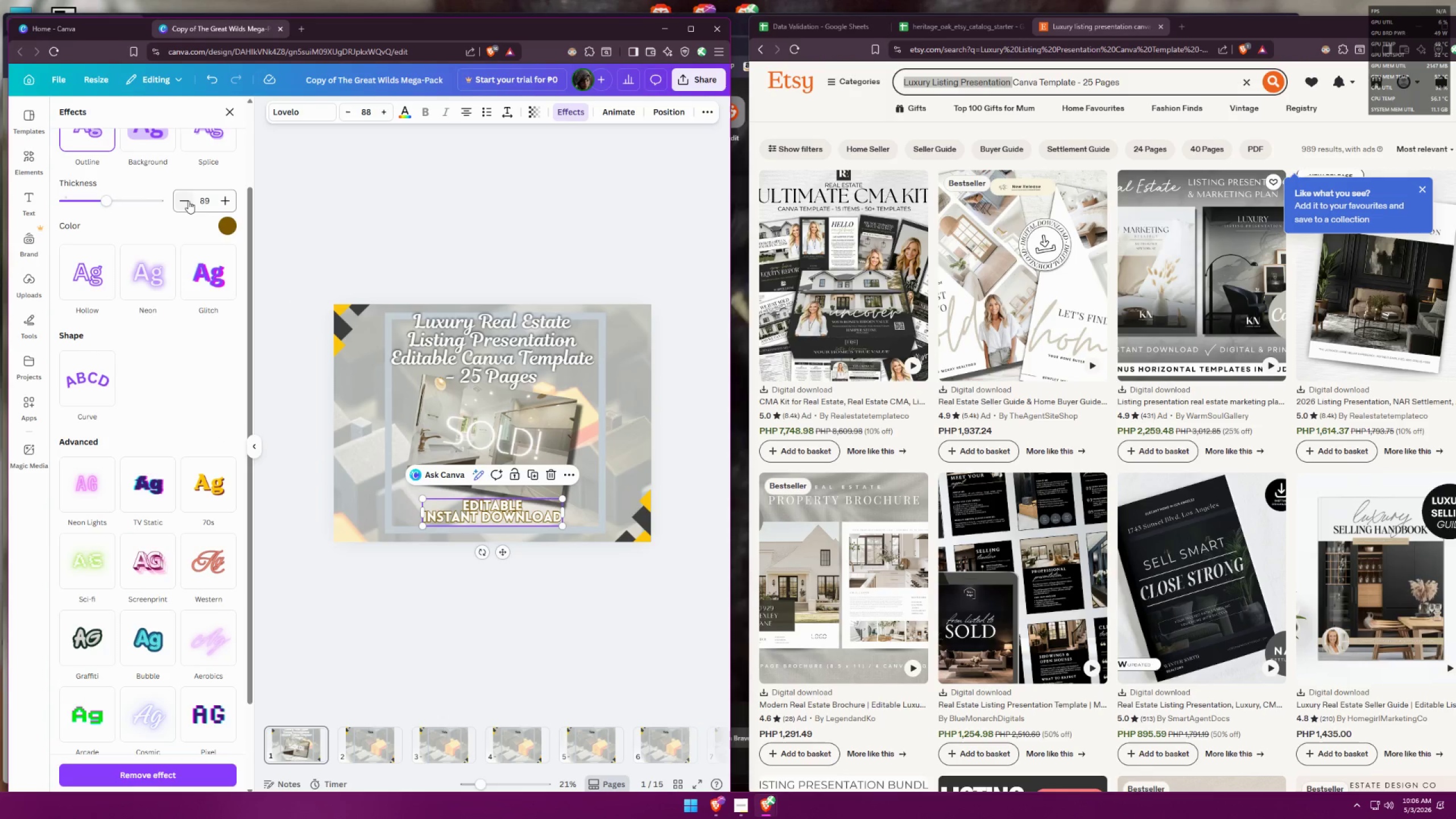 
double_click([483, 609])
 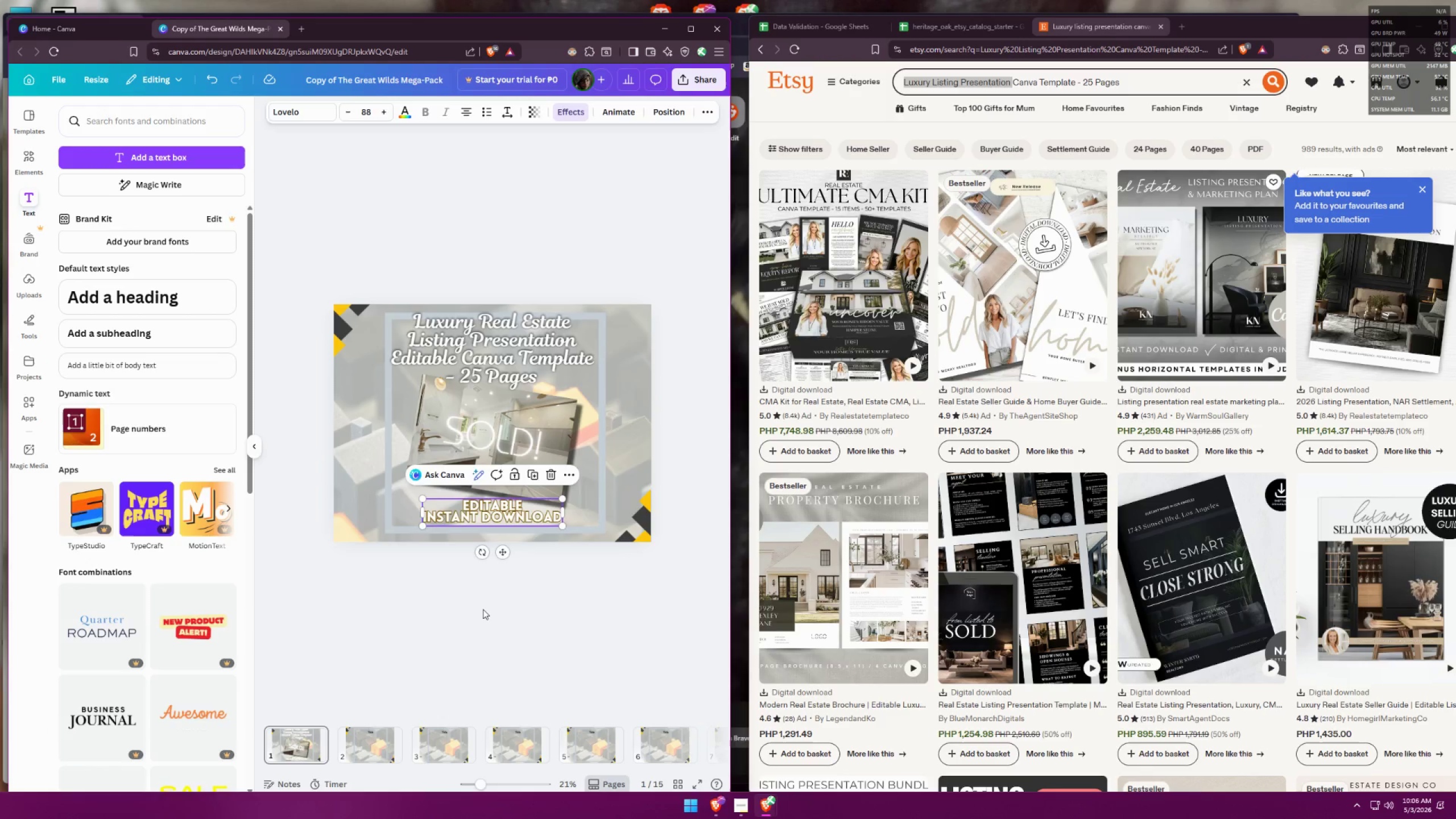 
triple_click([483, 609])
 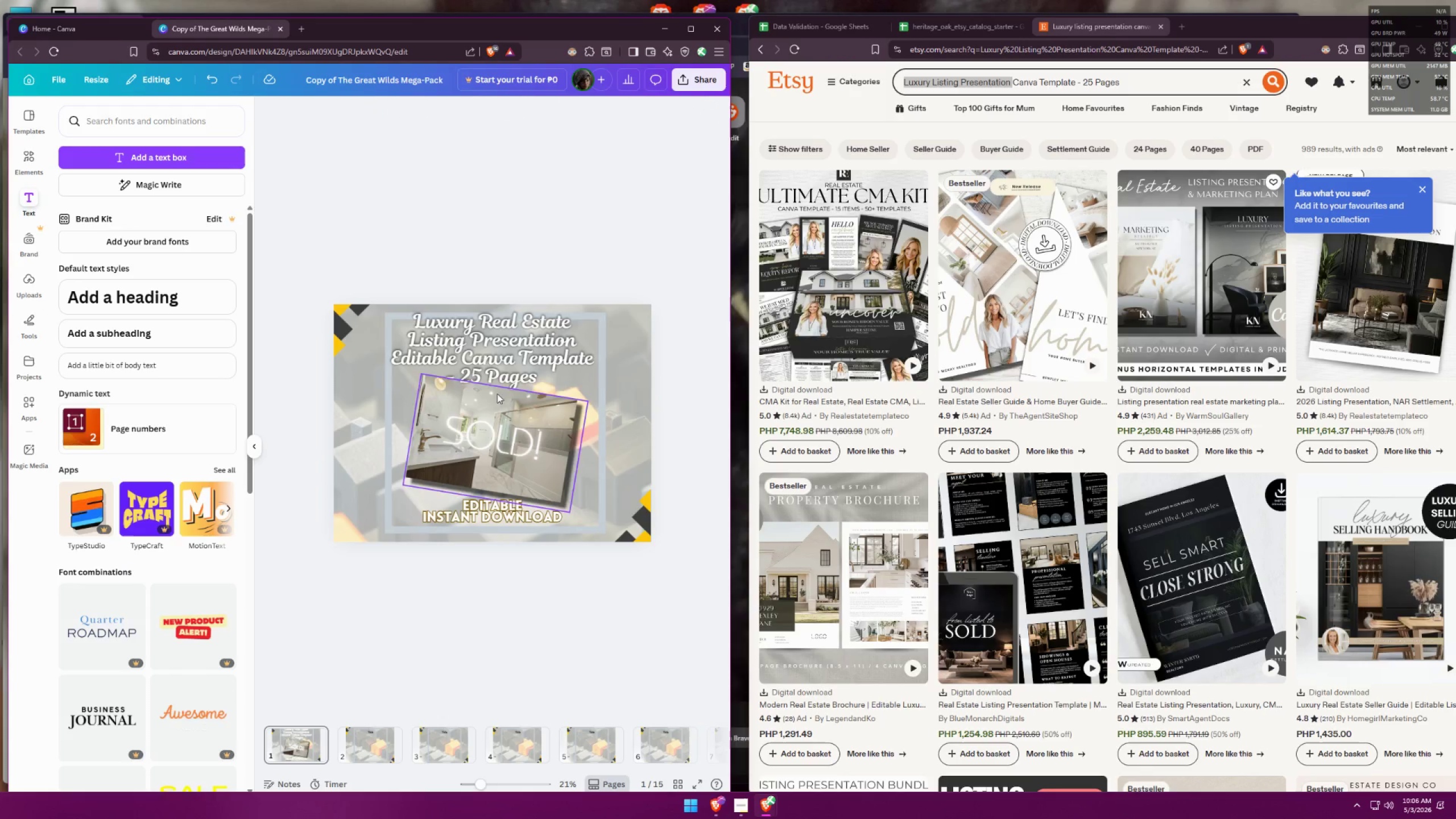 
left_click([500, 354])
 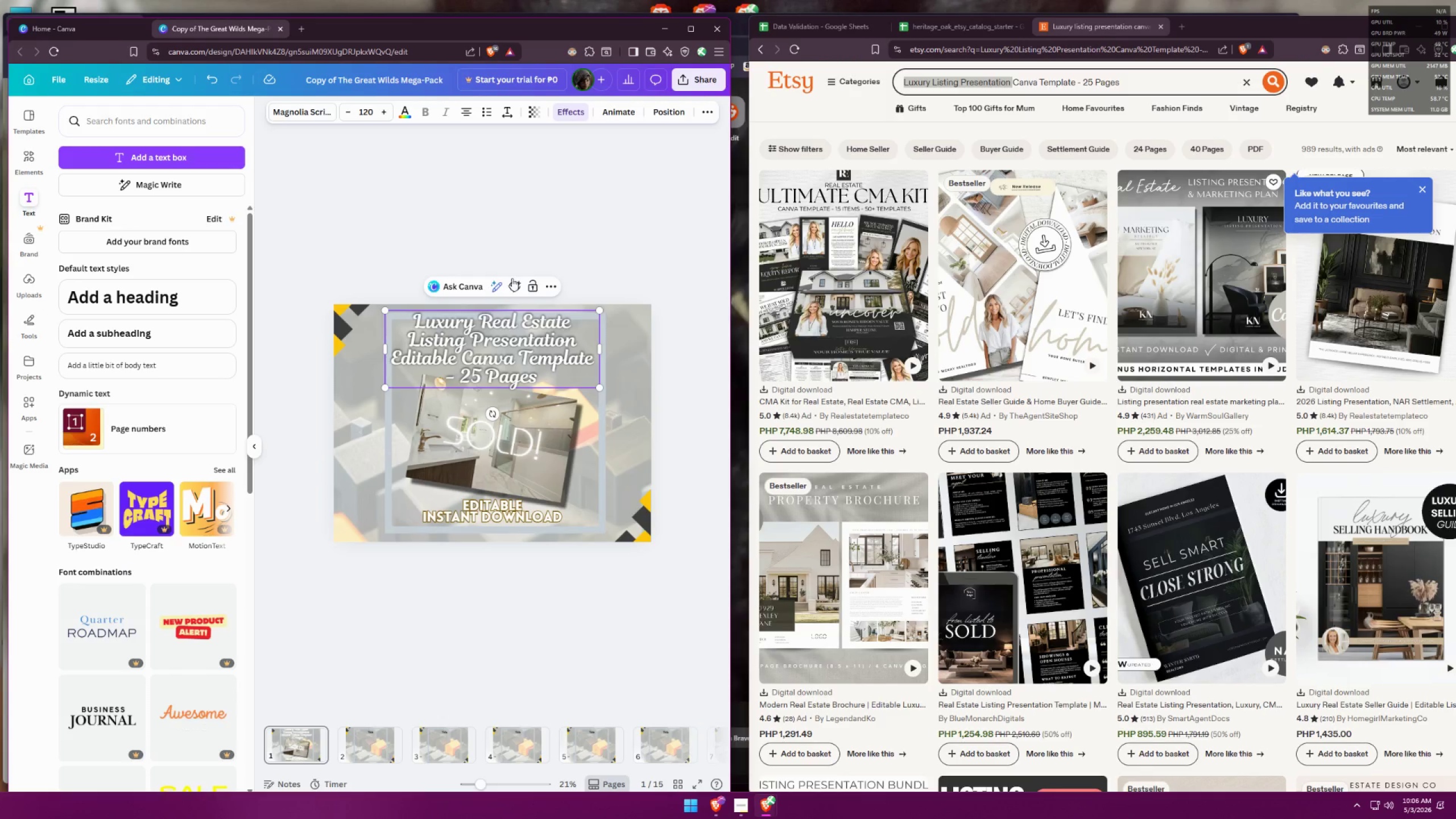 
key(Control+ControlLeft)
 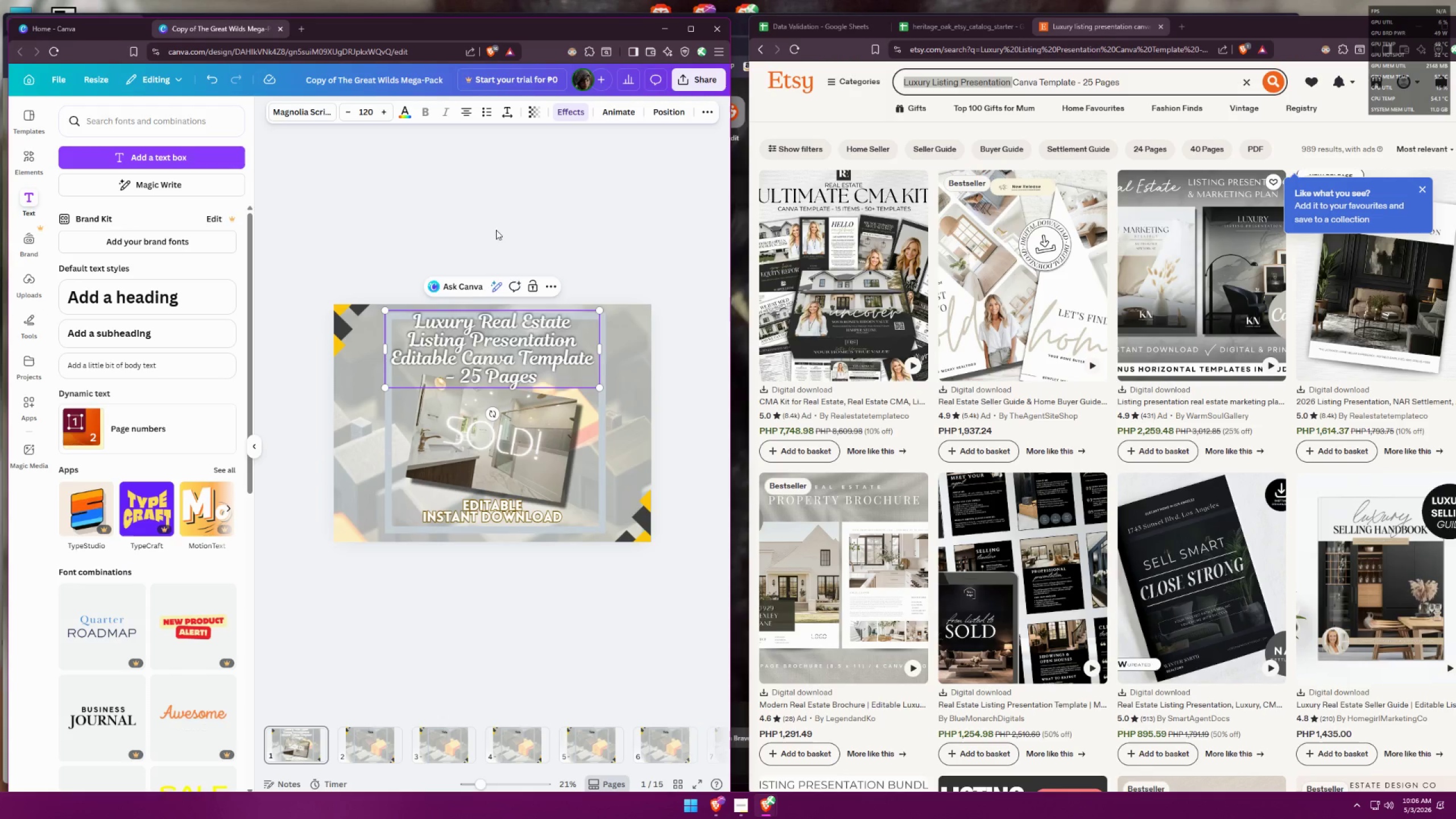 
key(Control+A)
 